 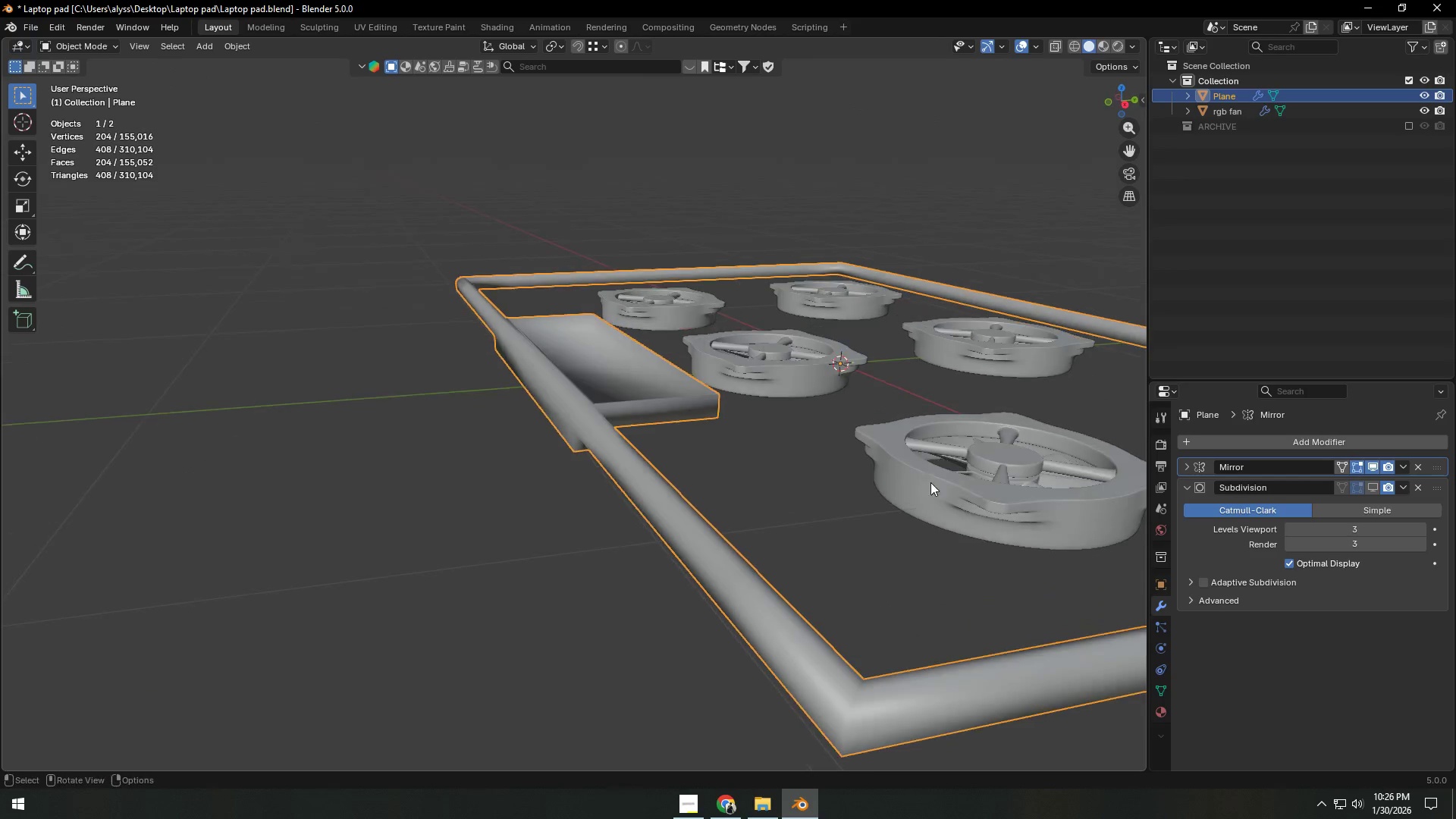 
key(Shift+ShiftLeft)
 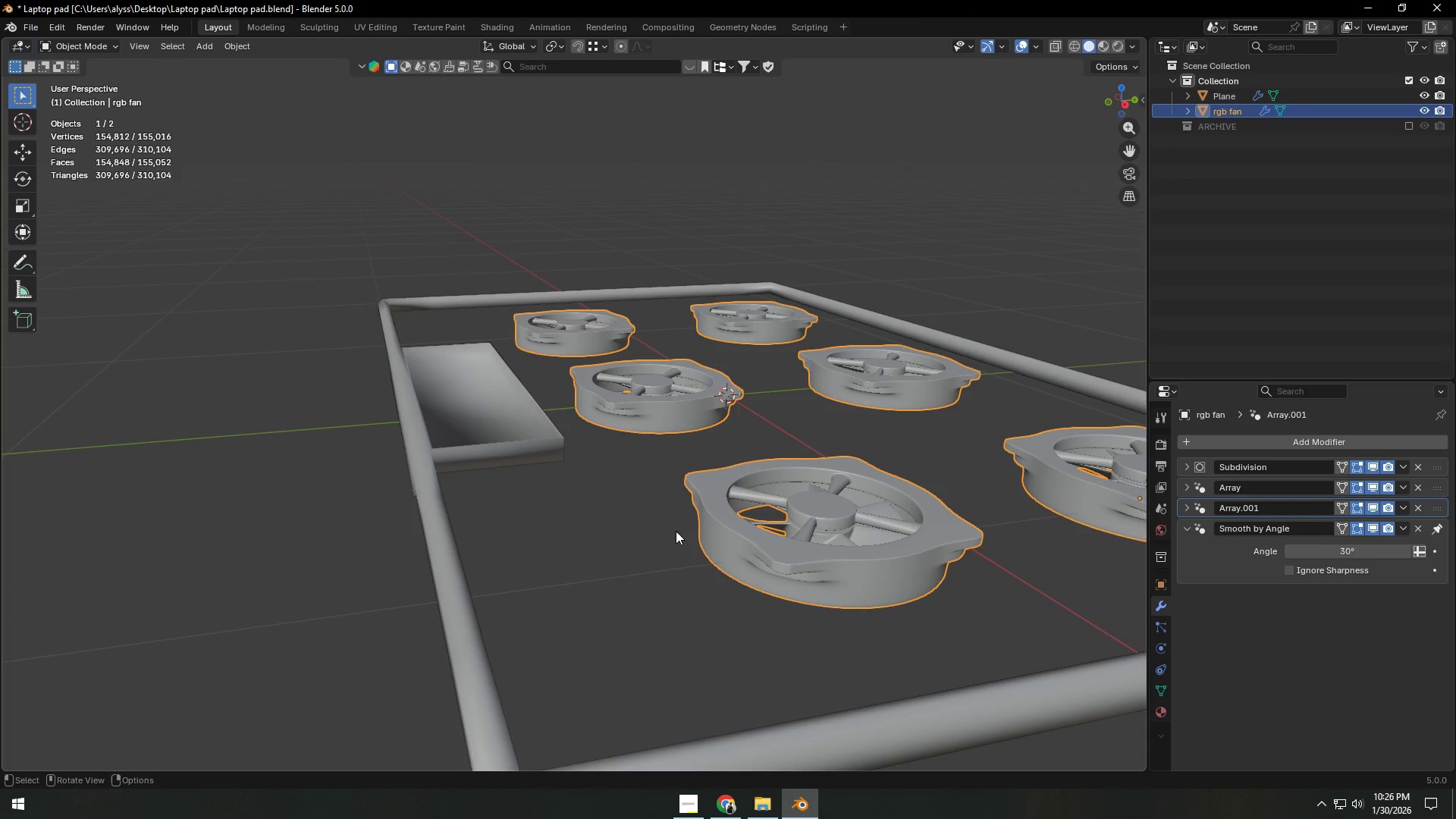 
left_click([494, 463])
 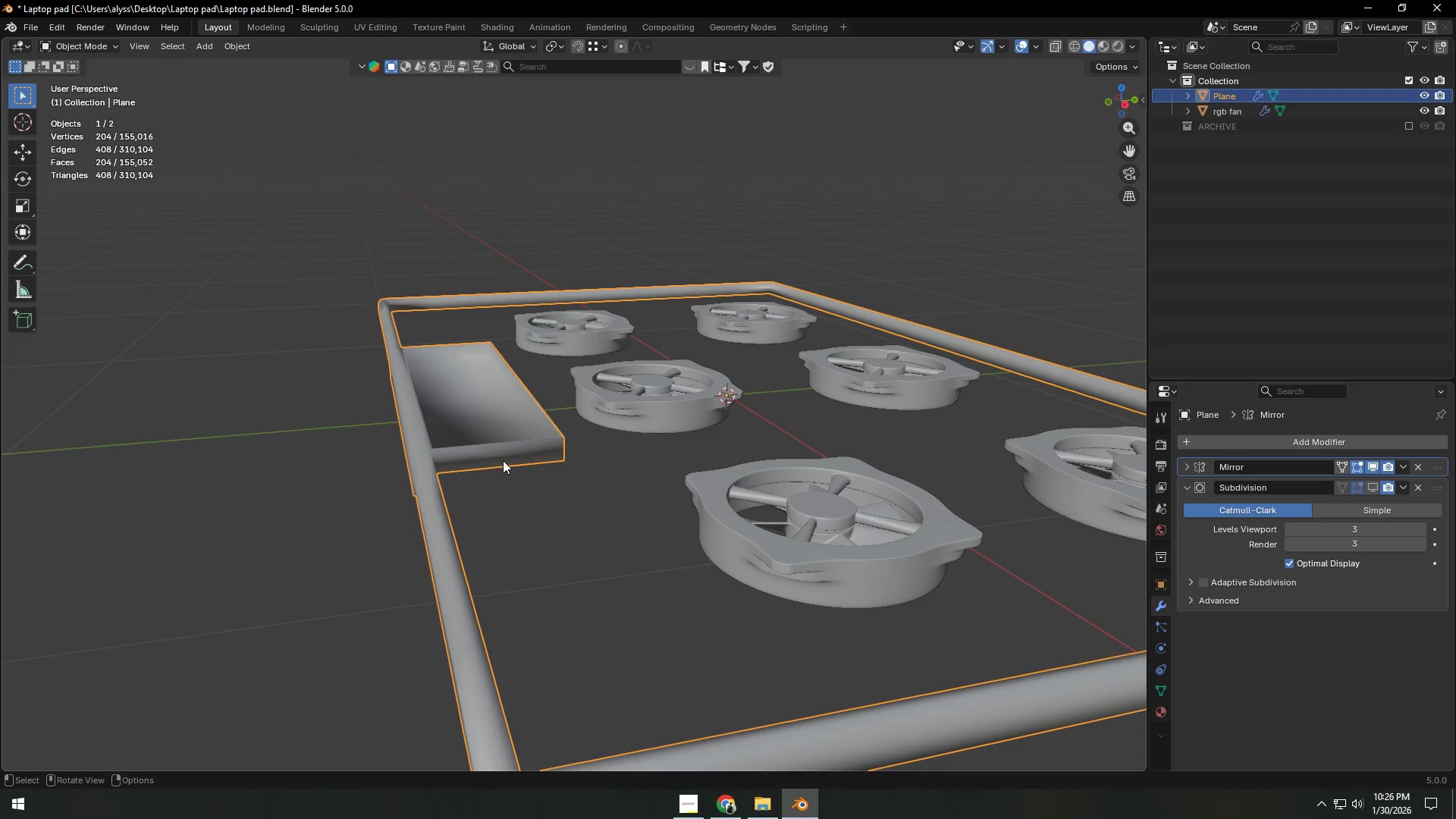 
key(Backquote)
 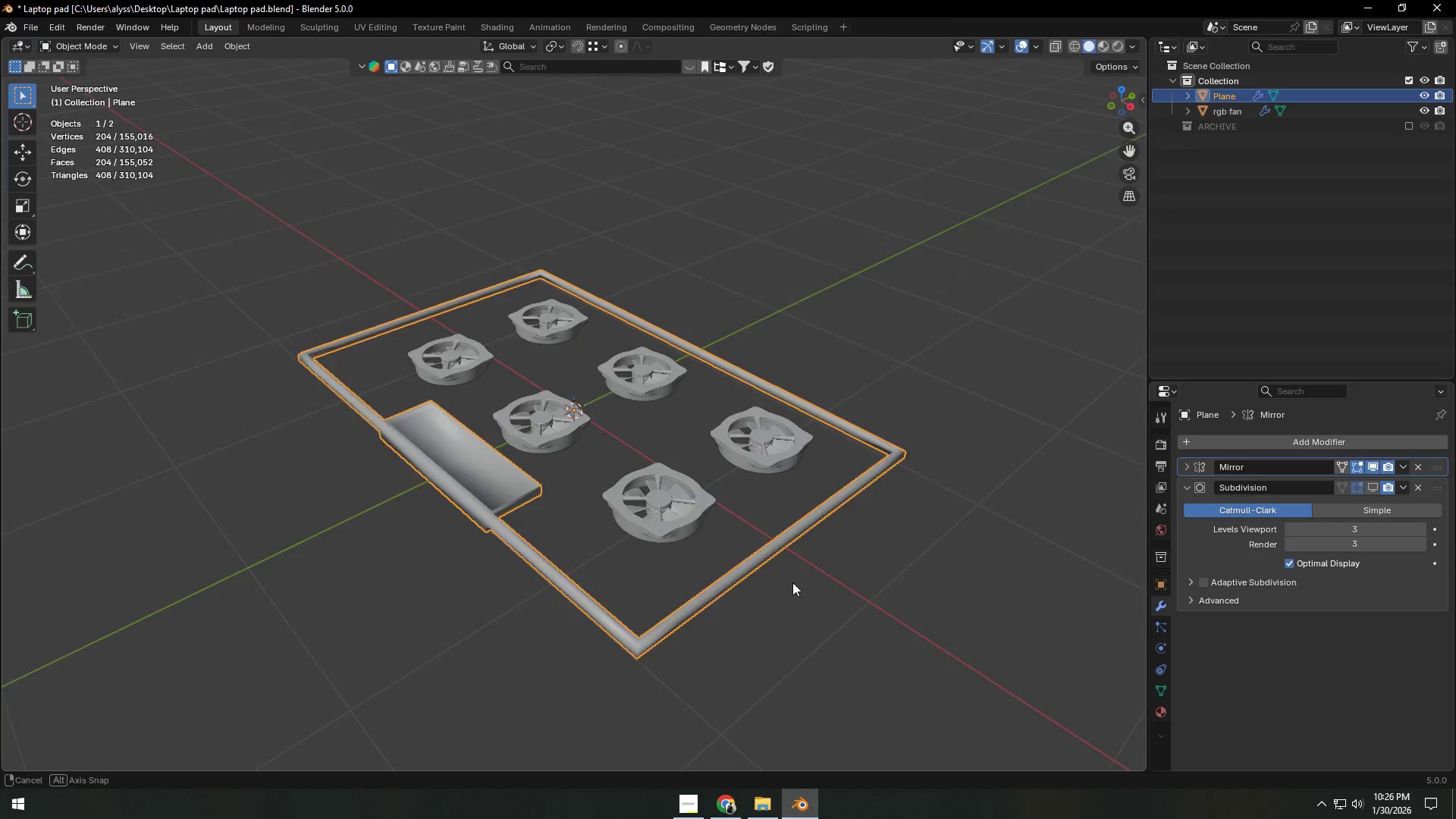 
hold_key(key=ShiftLeft, duration=0.42)
 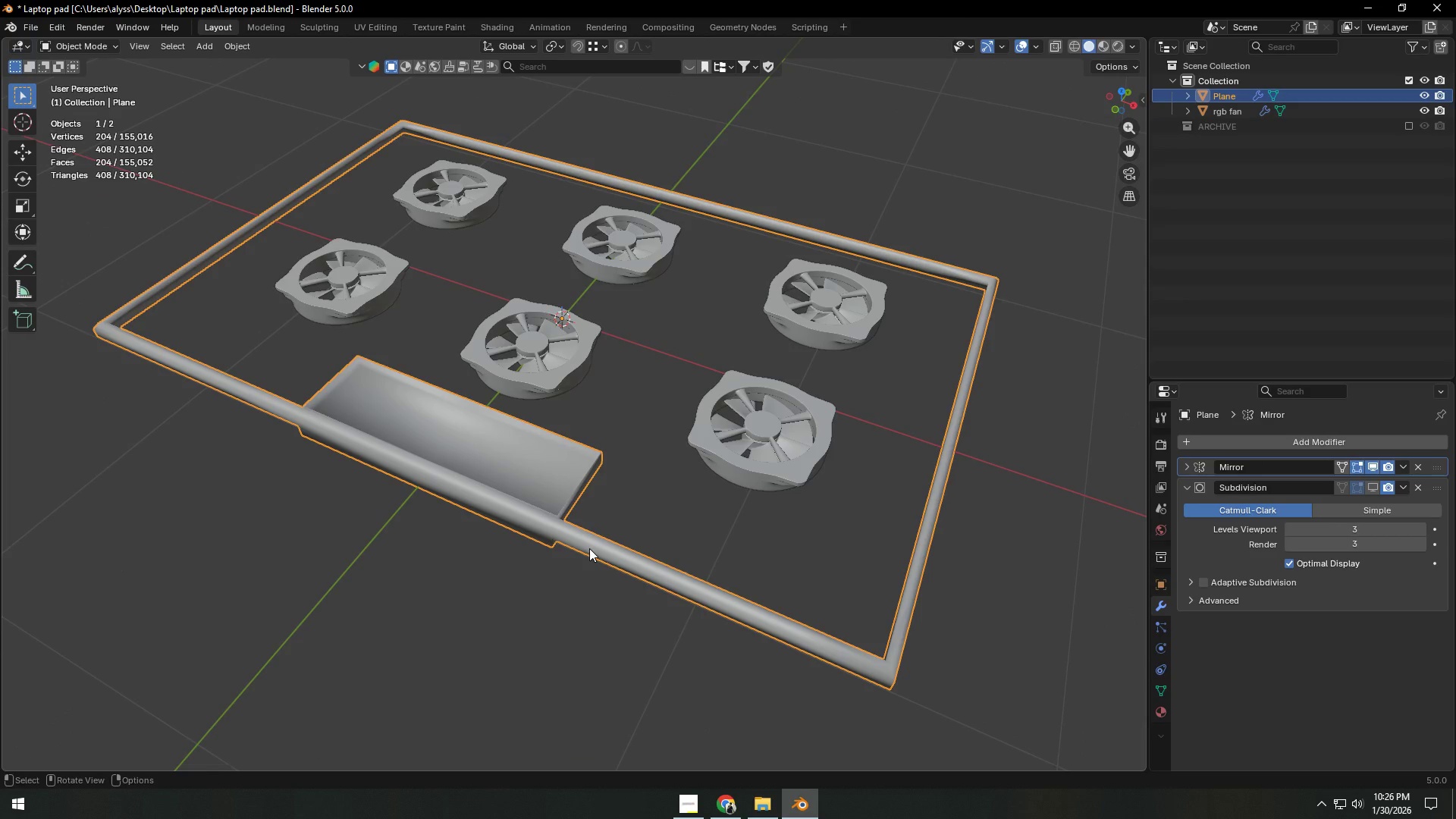 
scroll: coordinate [804, 592], scroll_direction: up, amount: 2.0
 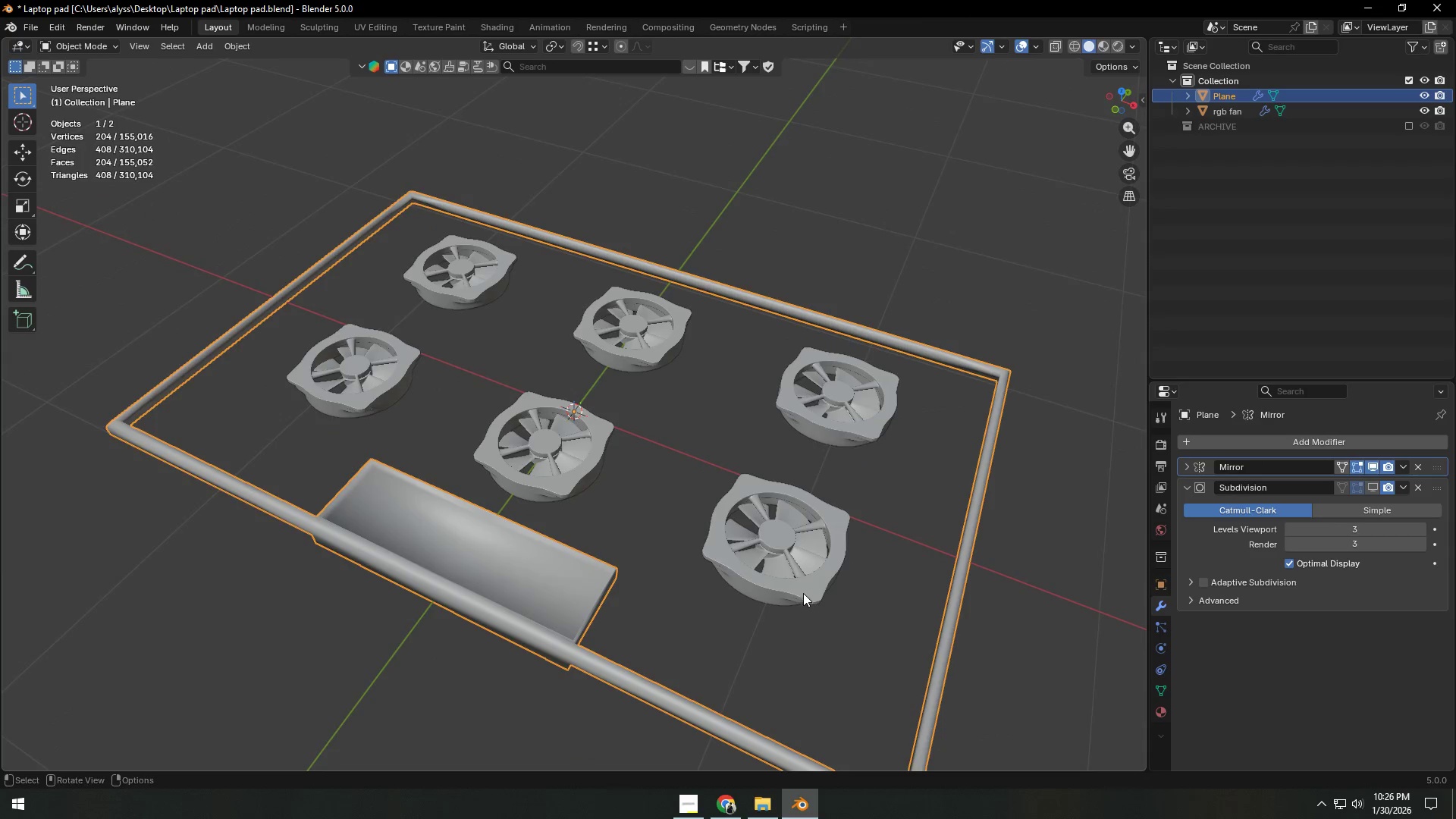 
left_click([589, 548])
 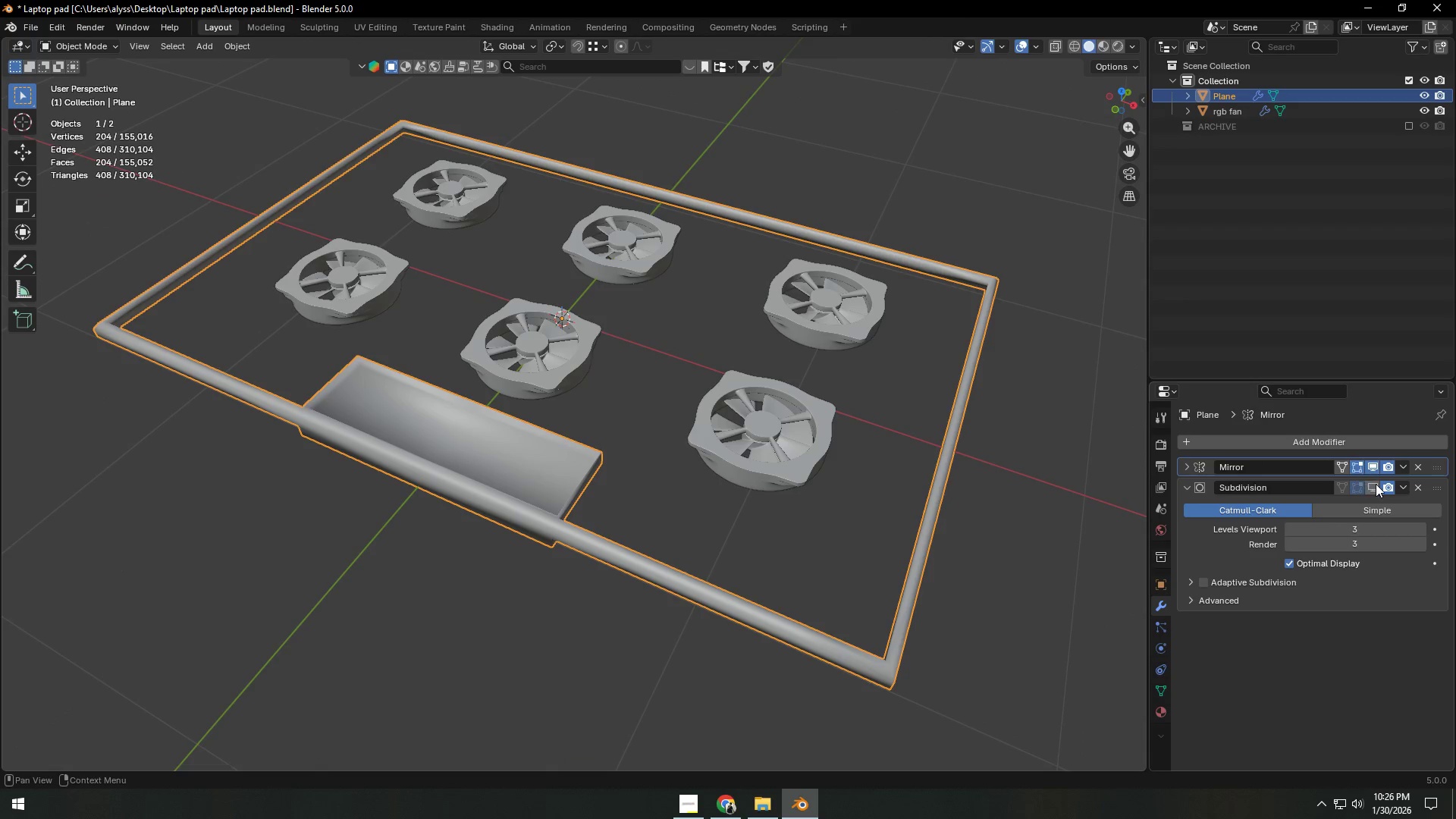 
left_click([1376, 485])
 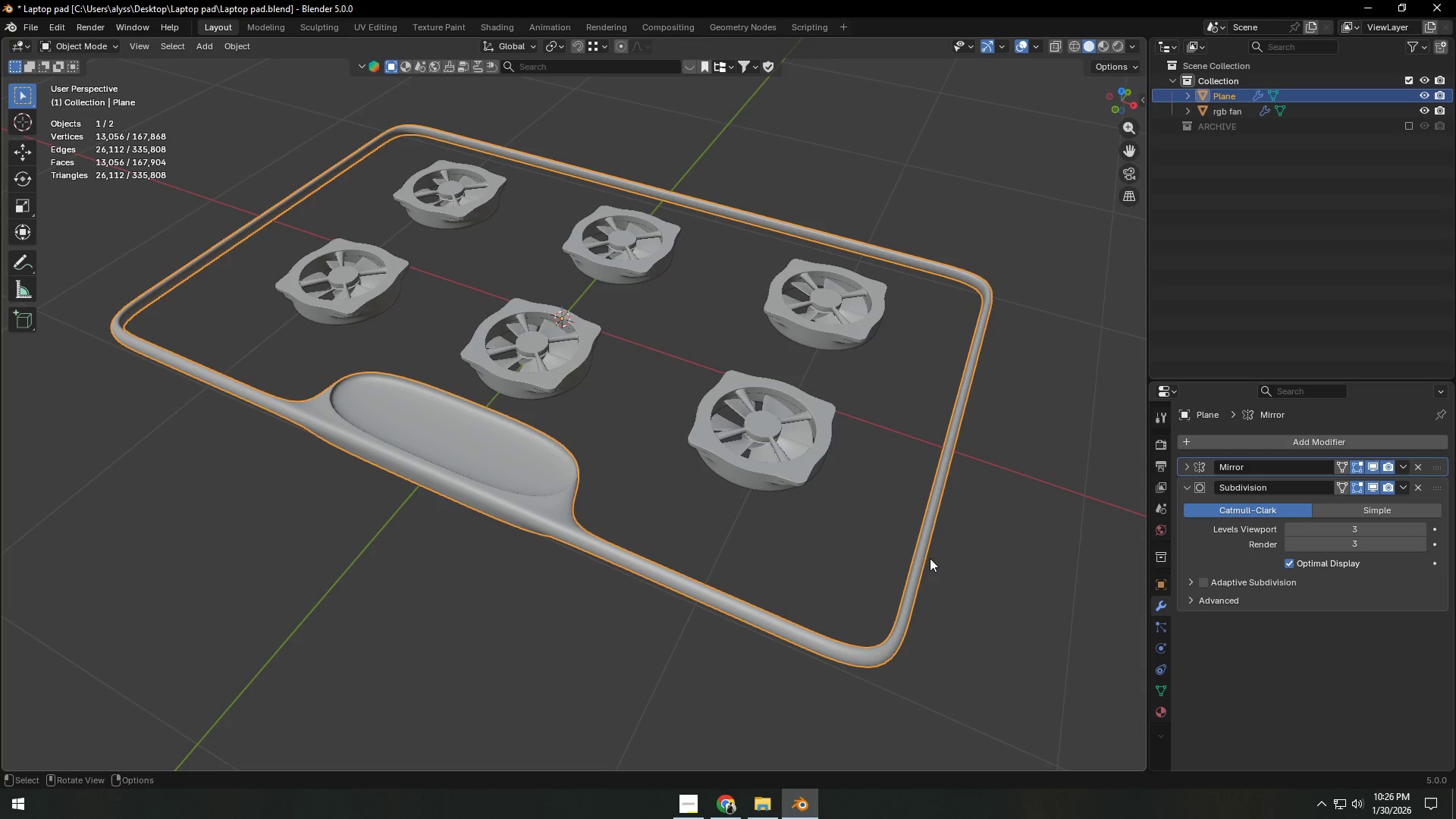 
hold_key(key=ShiftLeft, duration=0.48)
 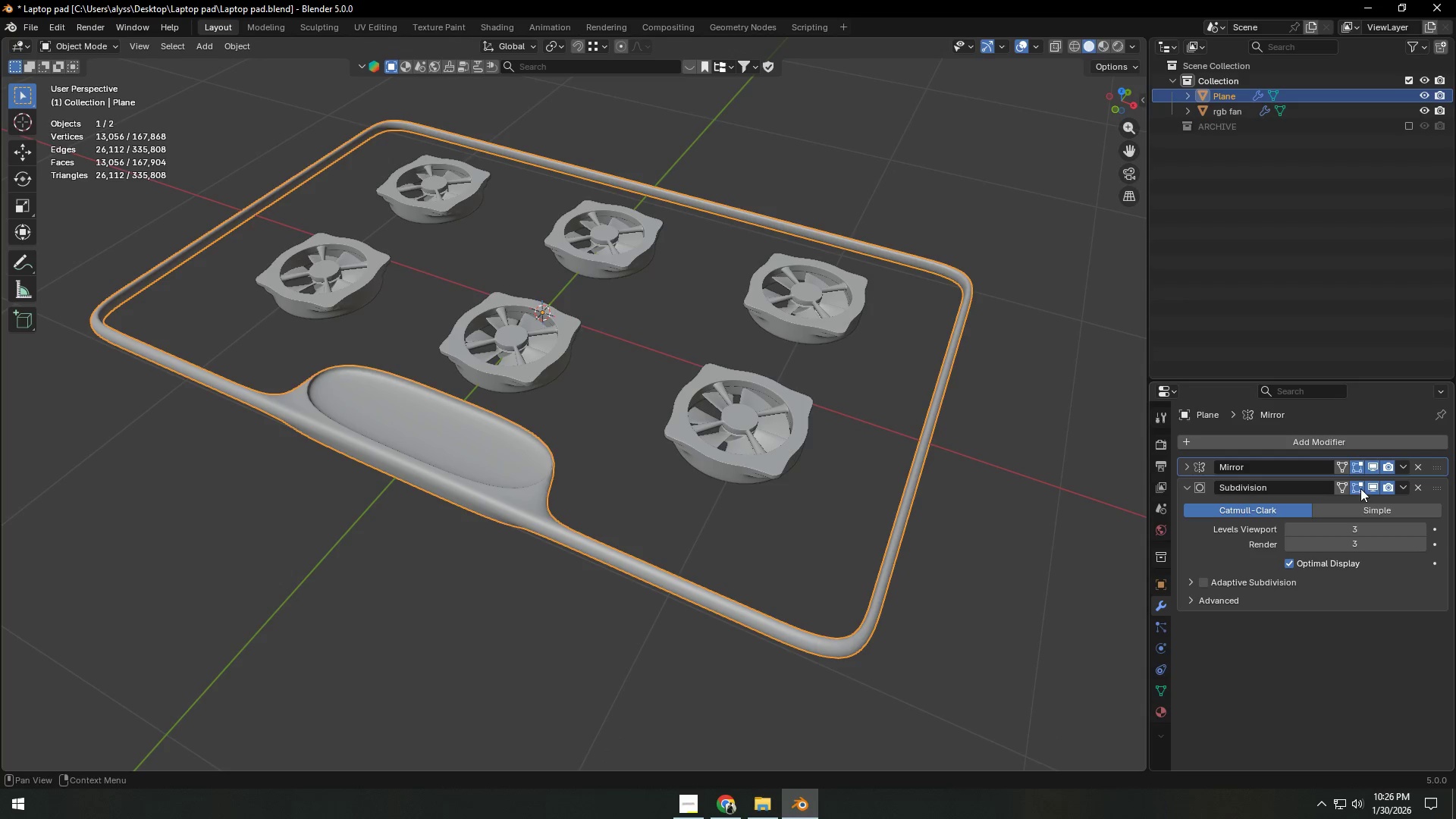 
left_click([1373, 486])
 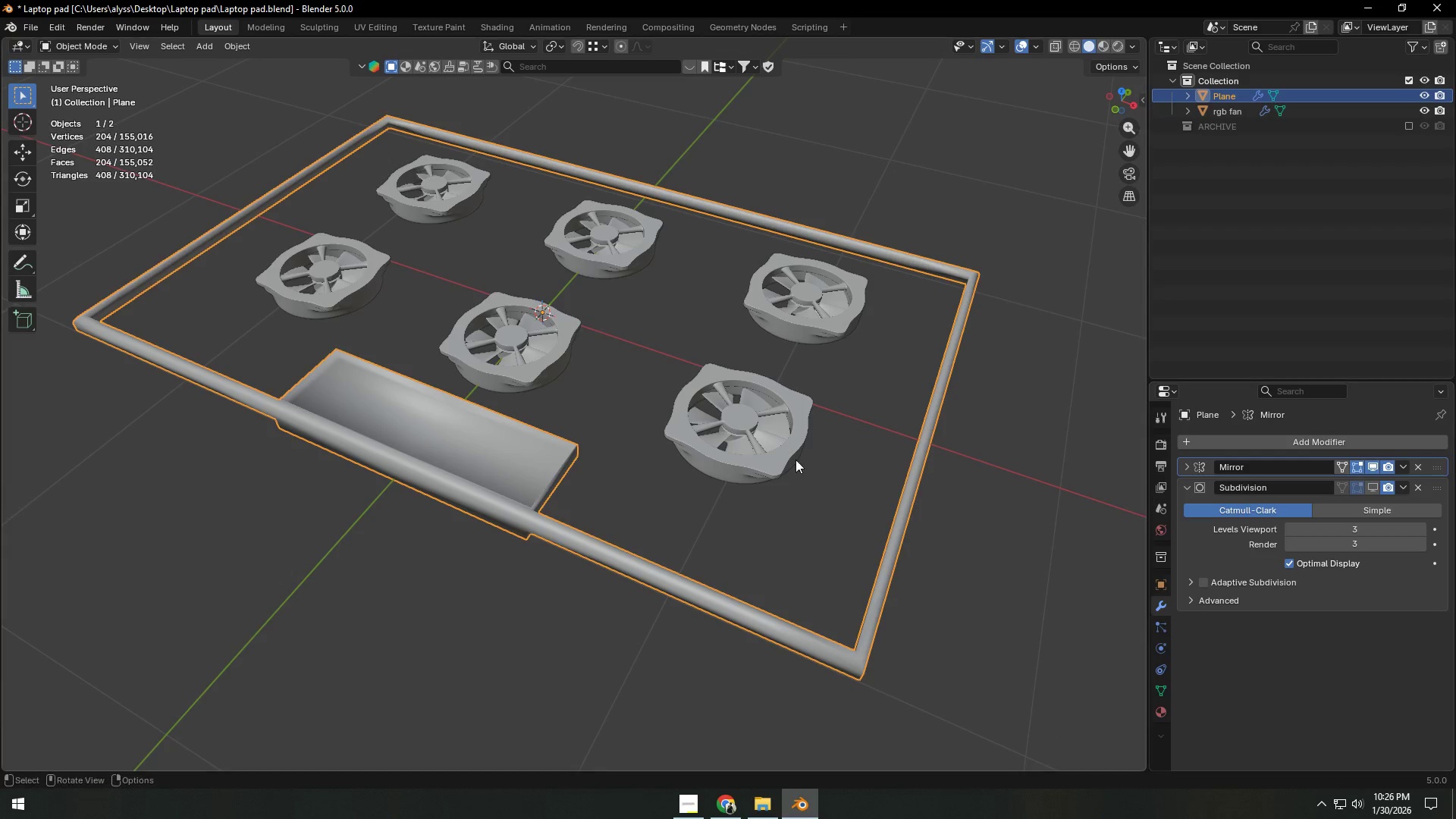 
left_click([776, 450])
 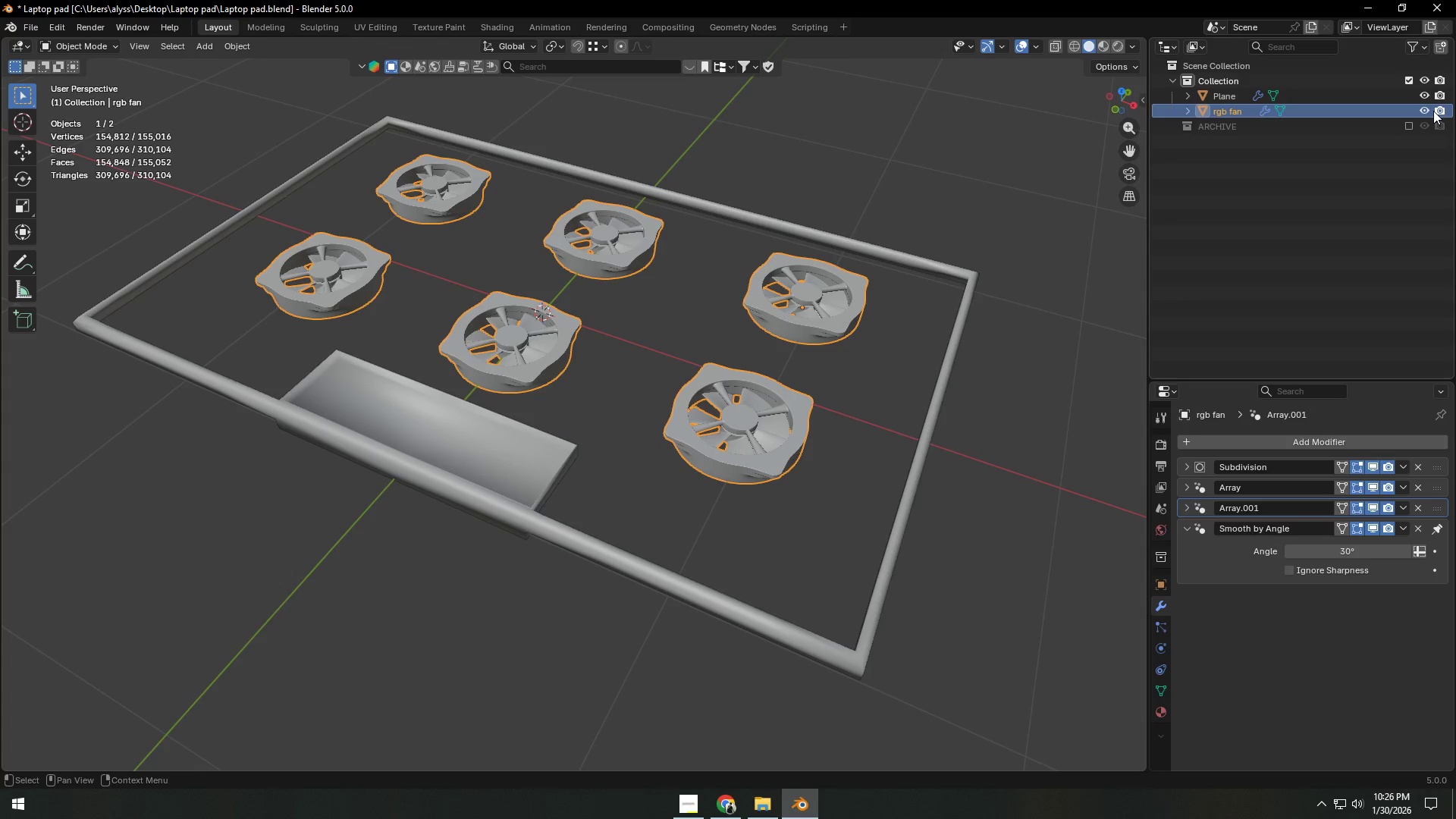 
left_click([1429, 110])
 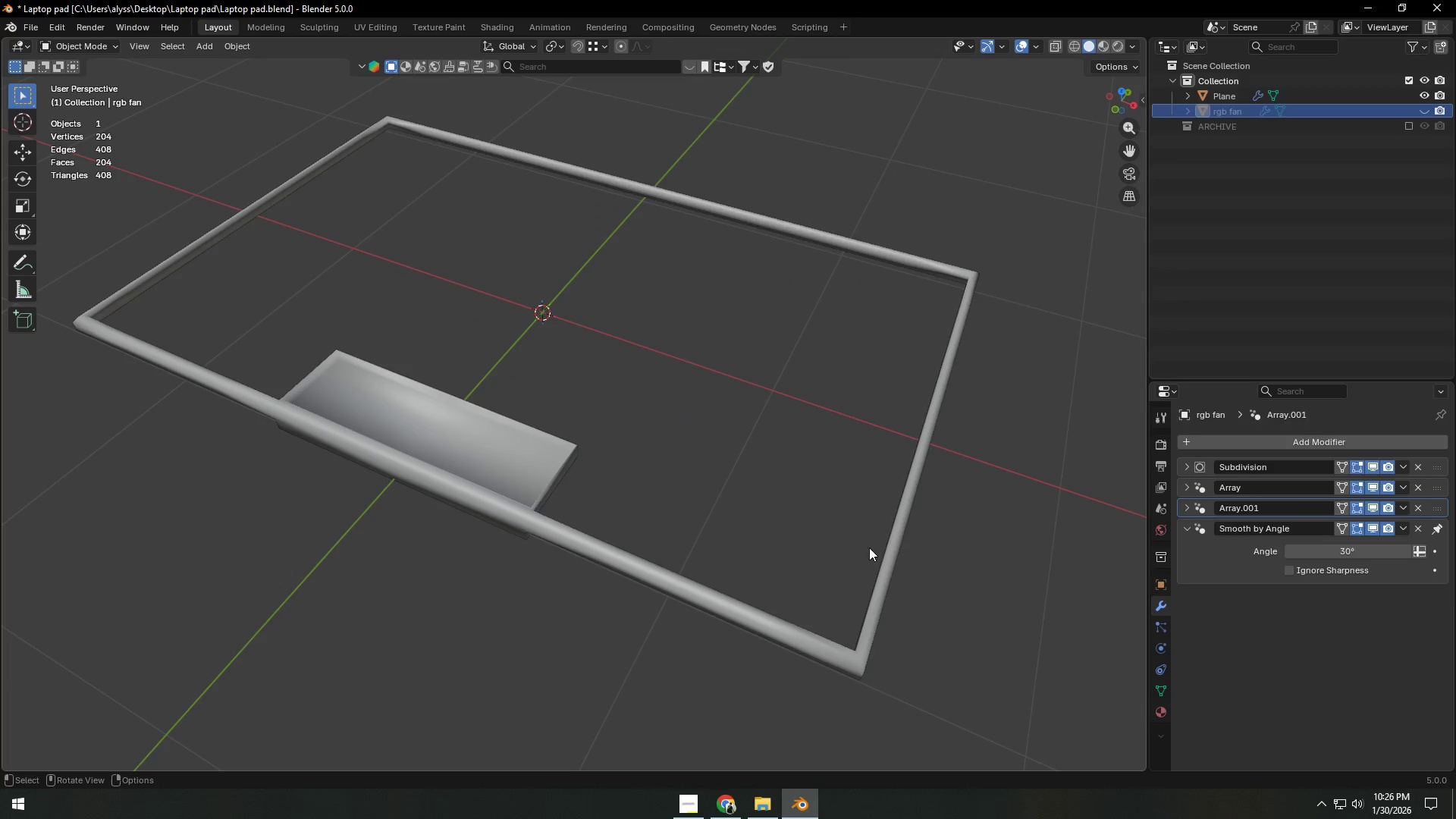 
left_click([890, 543])
 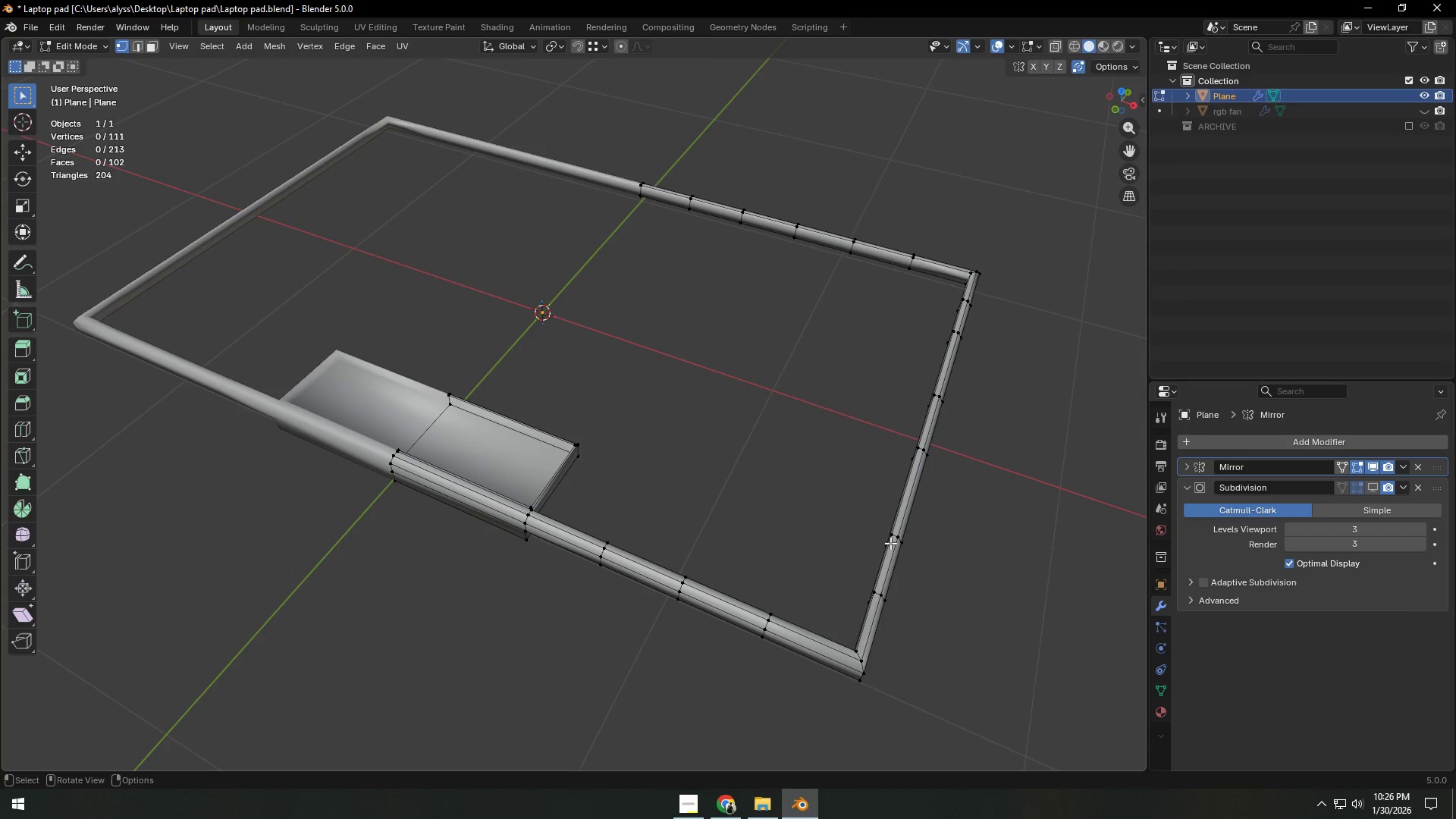 
key(Tab)
 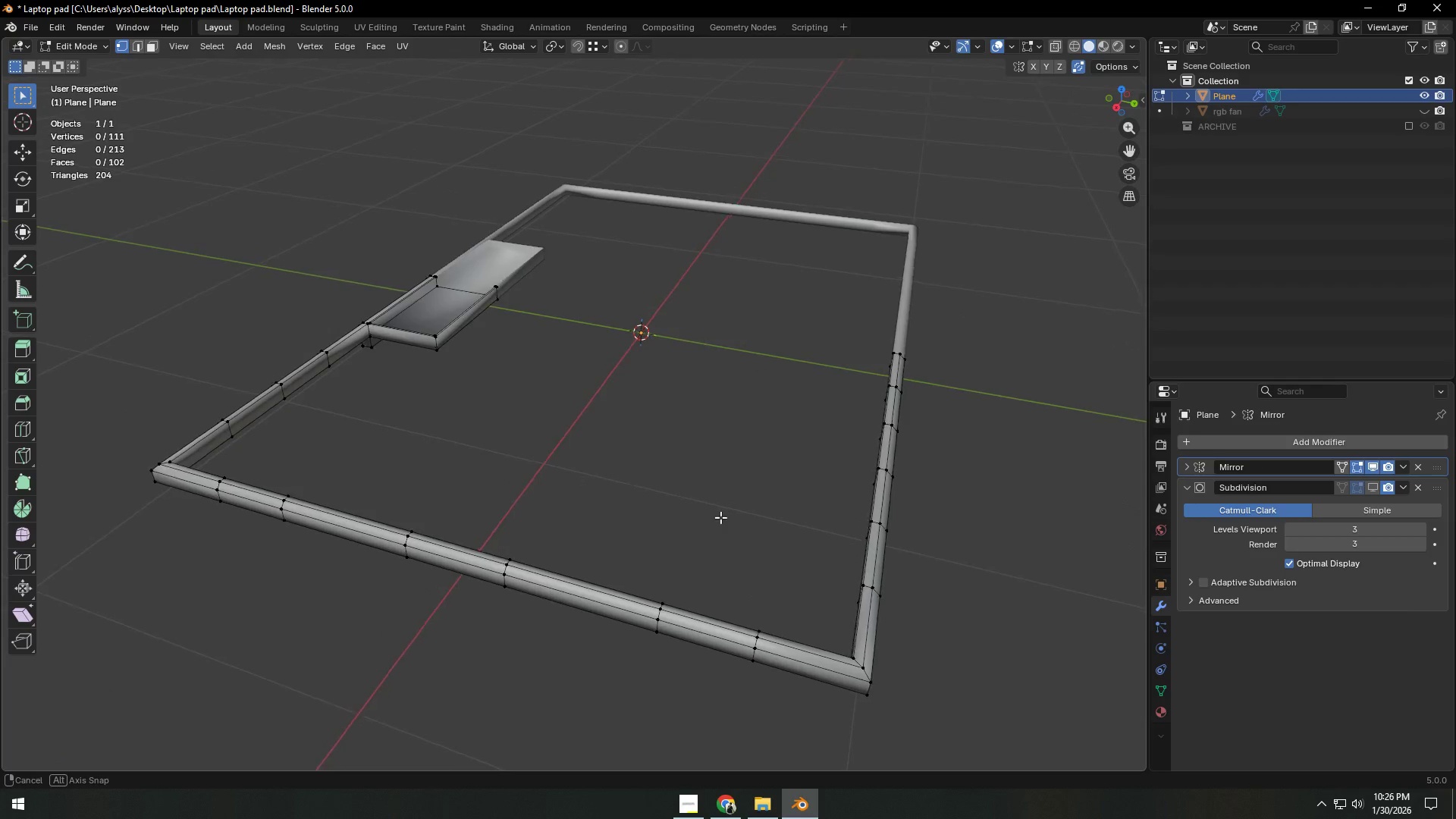 
key(A)
 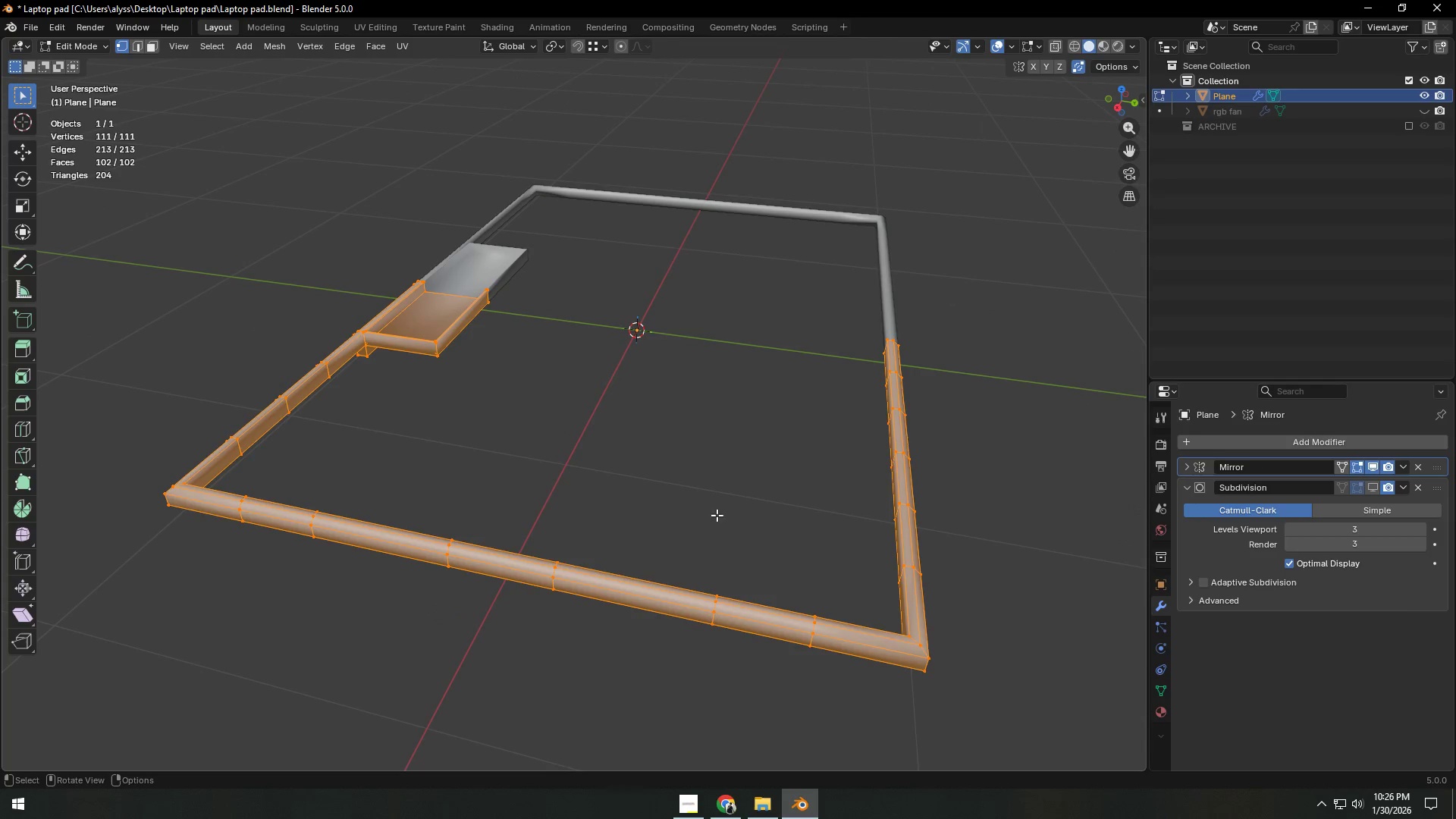 
key(Backquote)
 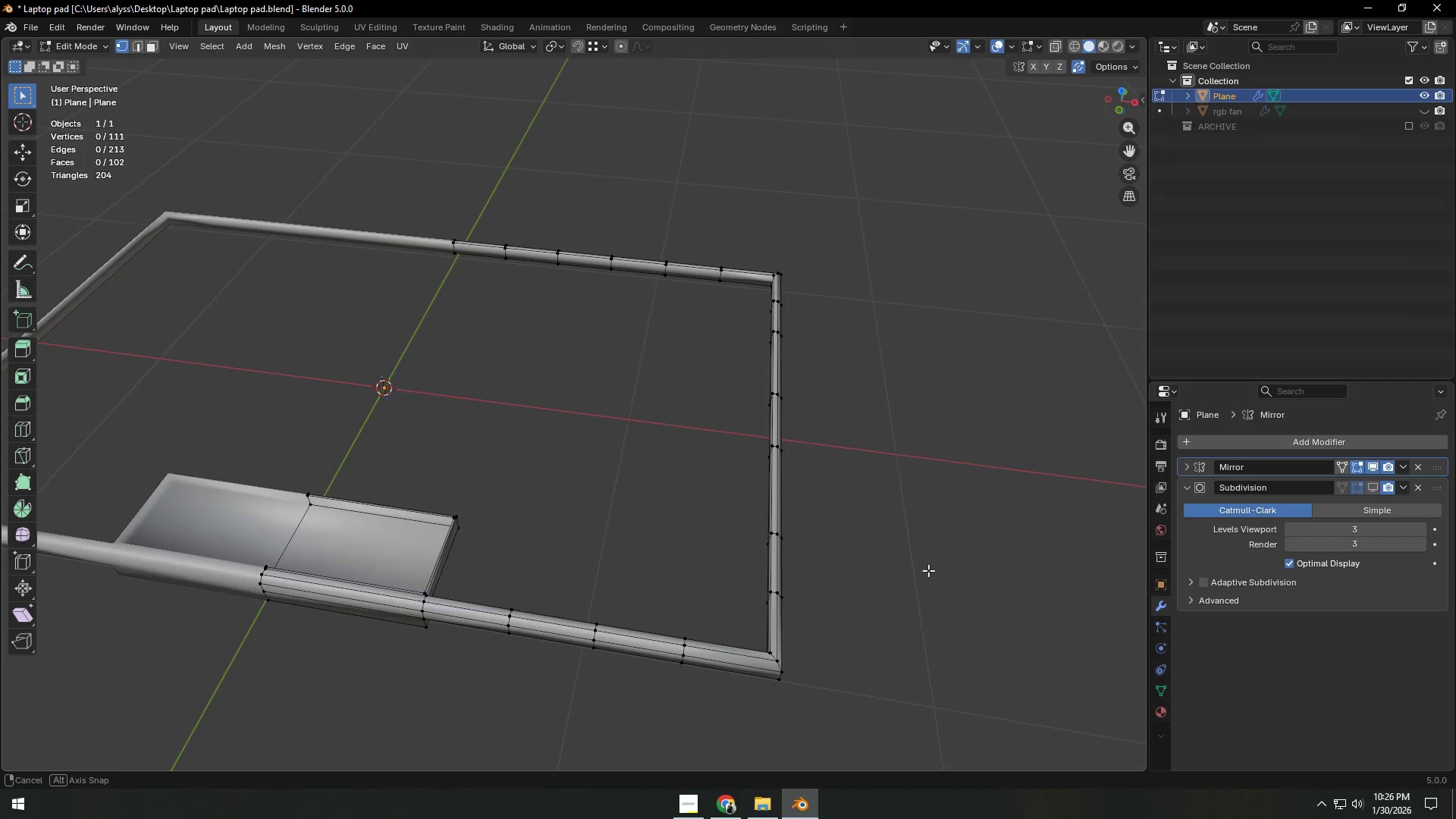 
scroll: coordinate [893, 569], scroll_direction: up, amount: 1.0
 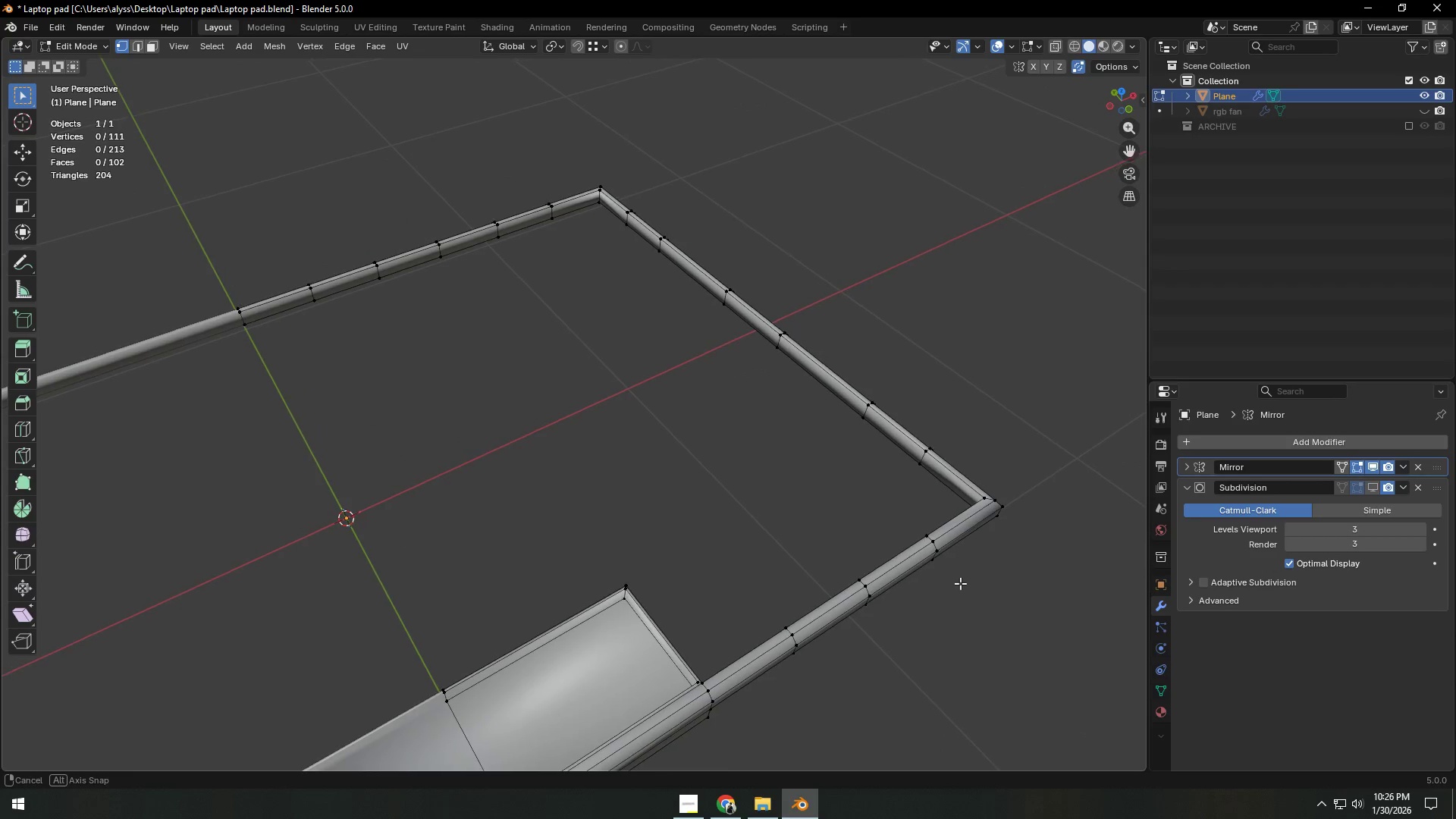 
hold_key(key=ShiftLeft, duration=0.45)
 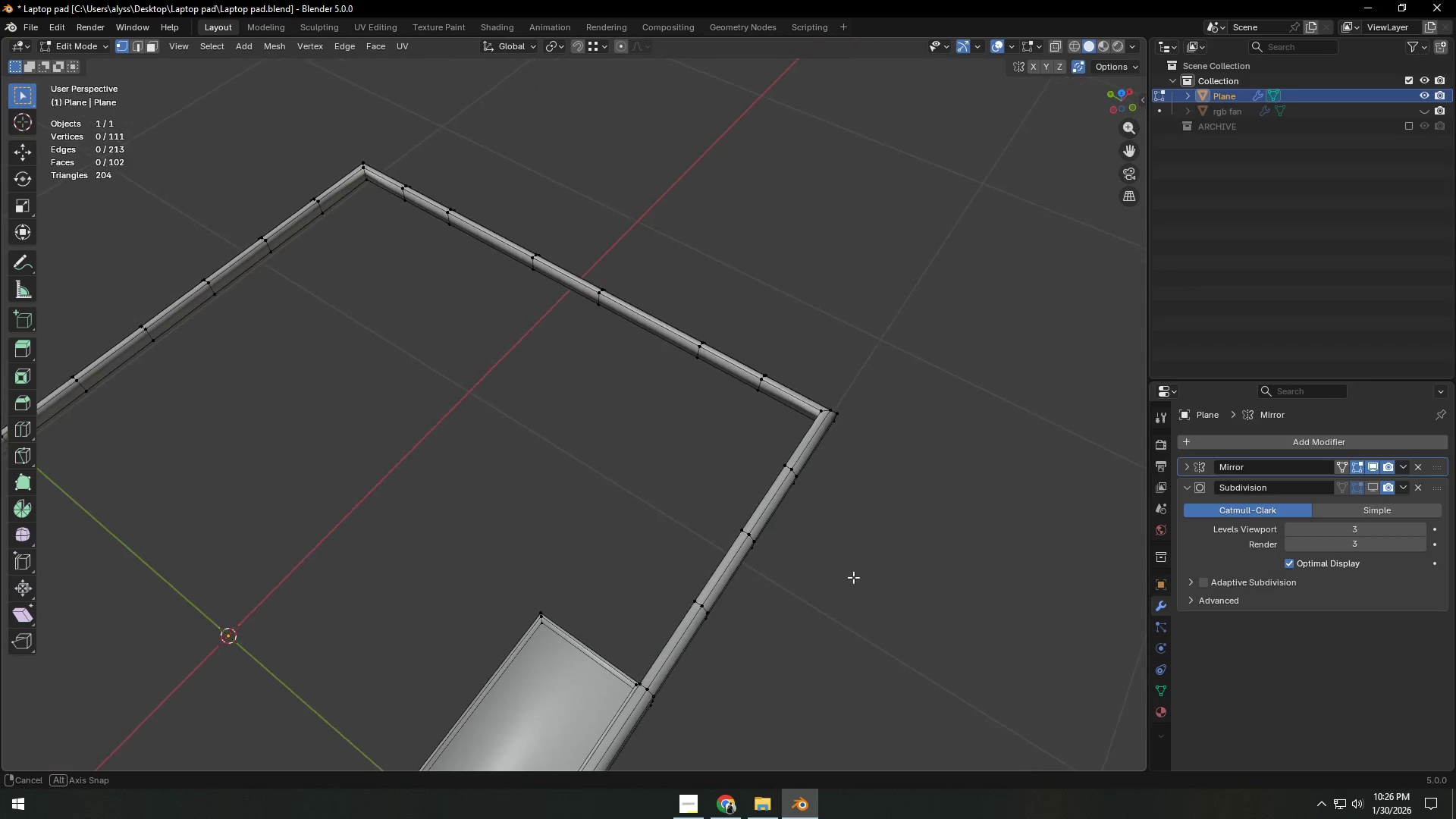 
scroll: coordinate [854, 579], scroll_direction: up, amount: 1.0
 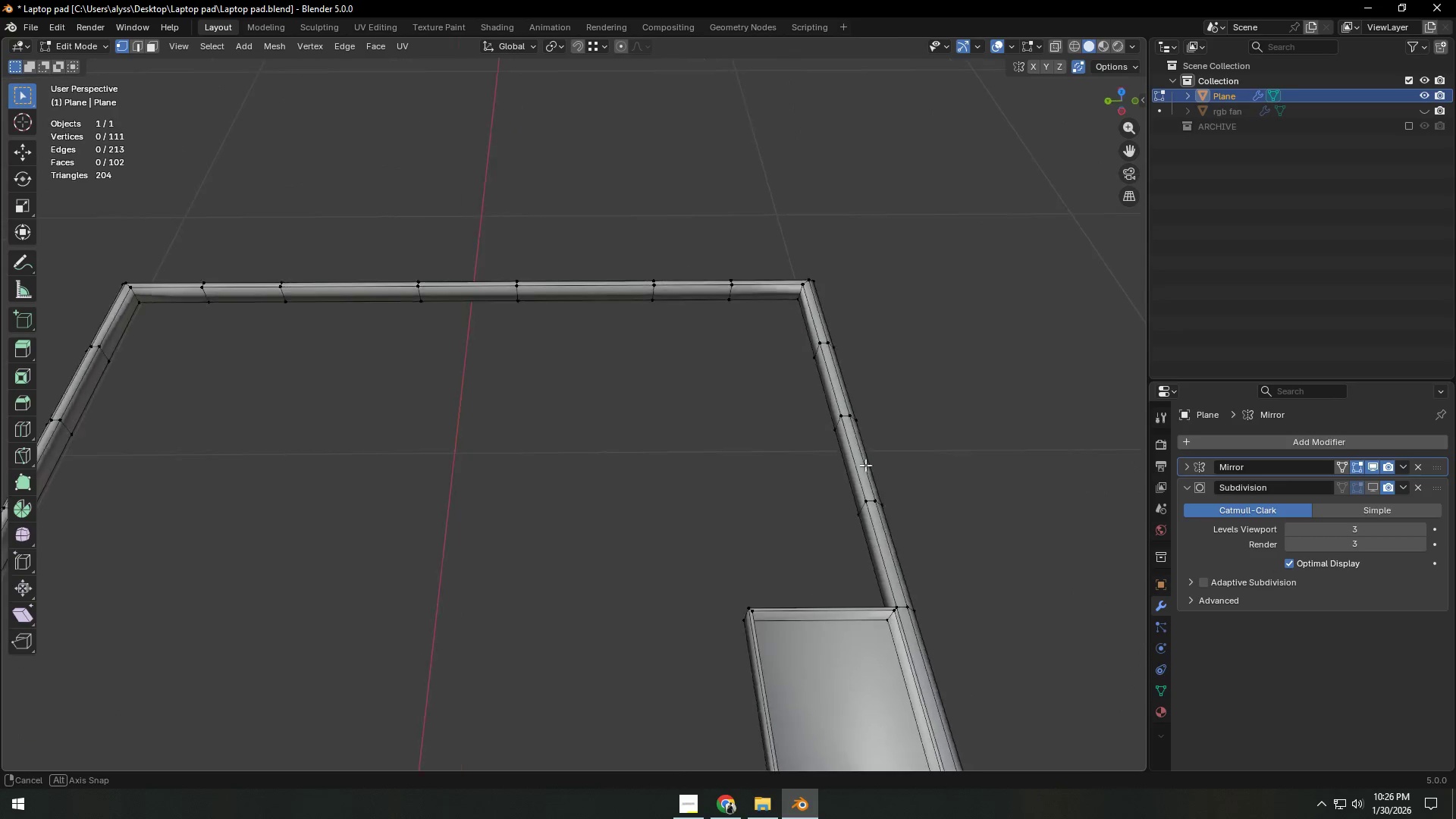 
key(2)
 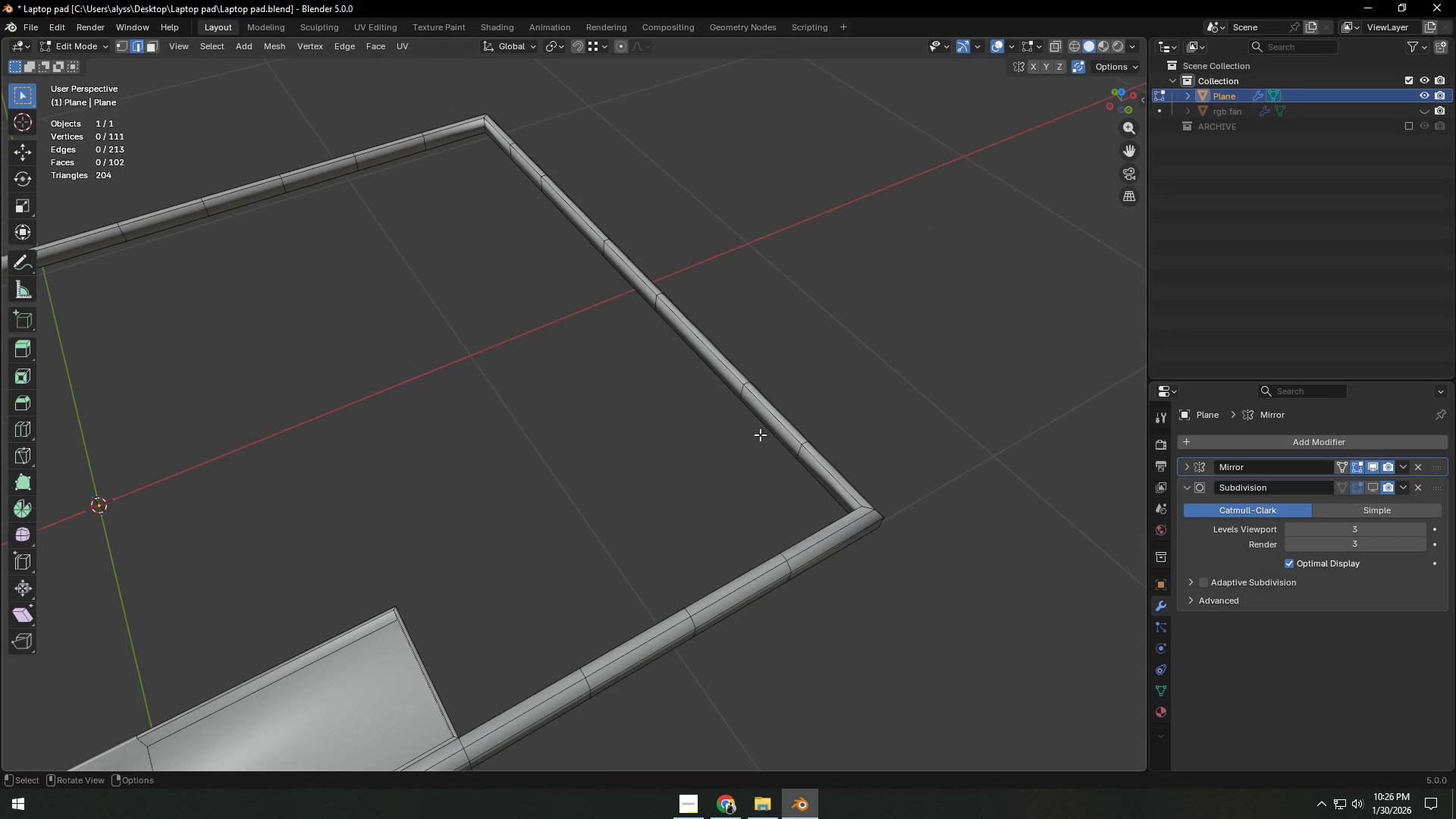 
left_click([761, 434])
 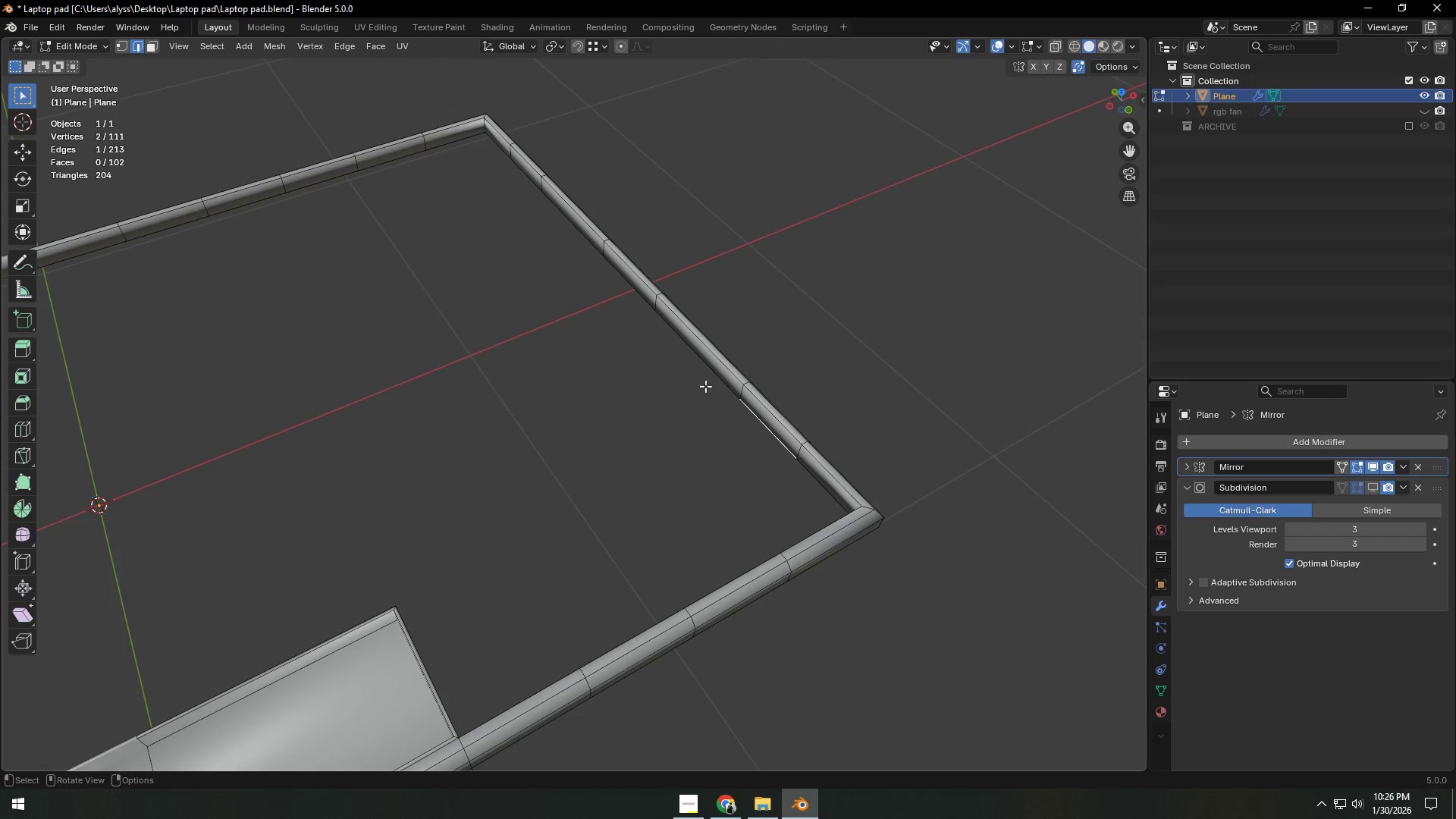 
hold_key(key=ShiftLeft, duration=1.53)
left_click([694, 353])
 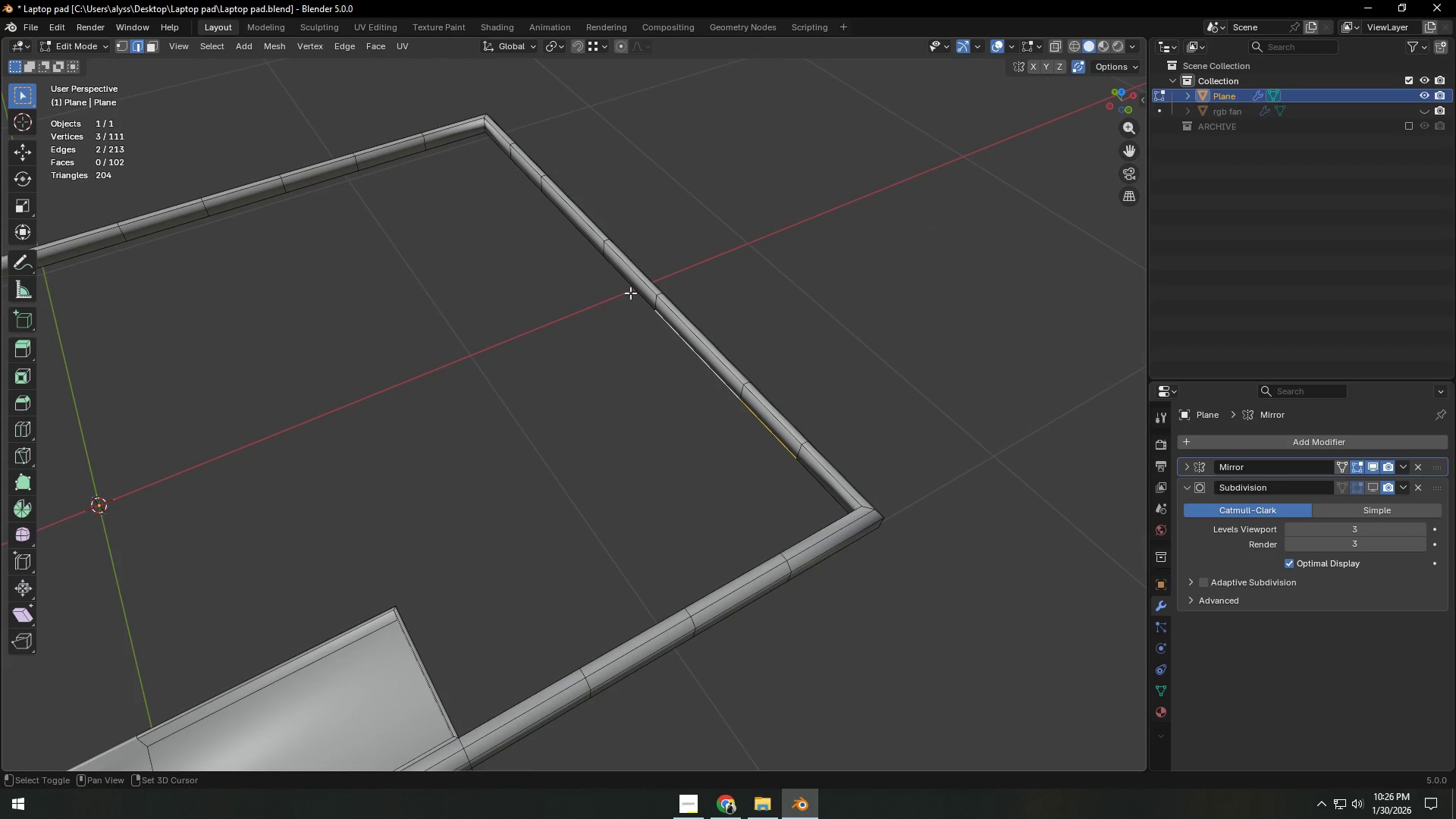 
left_click([629, 293])
 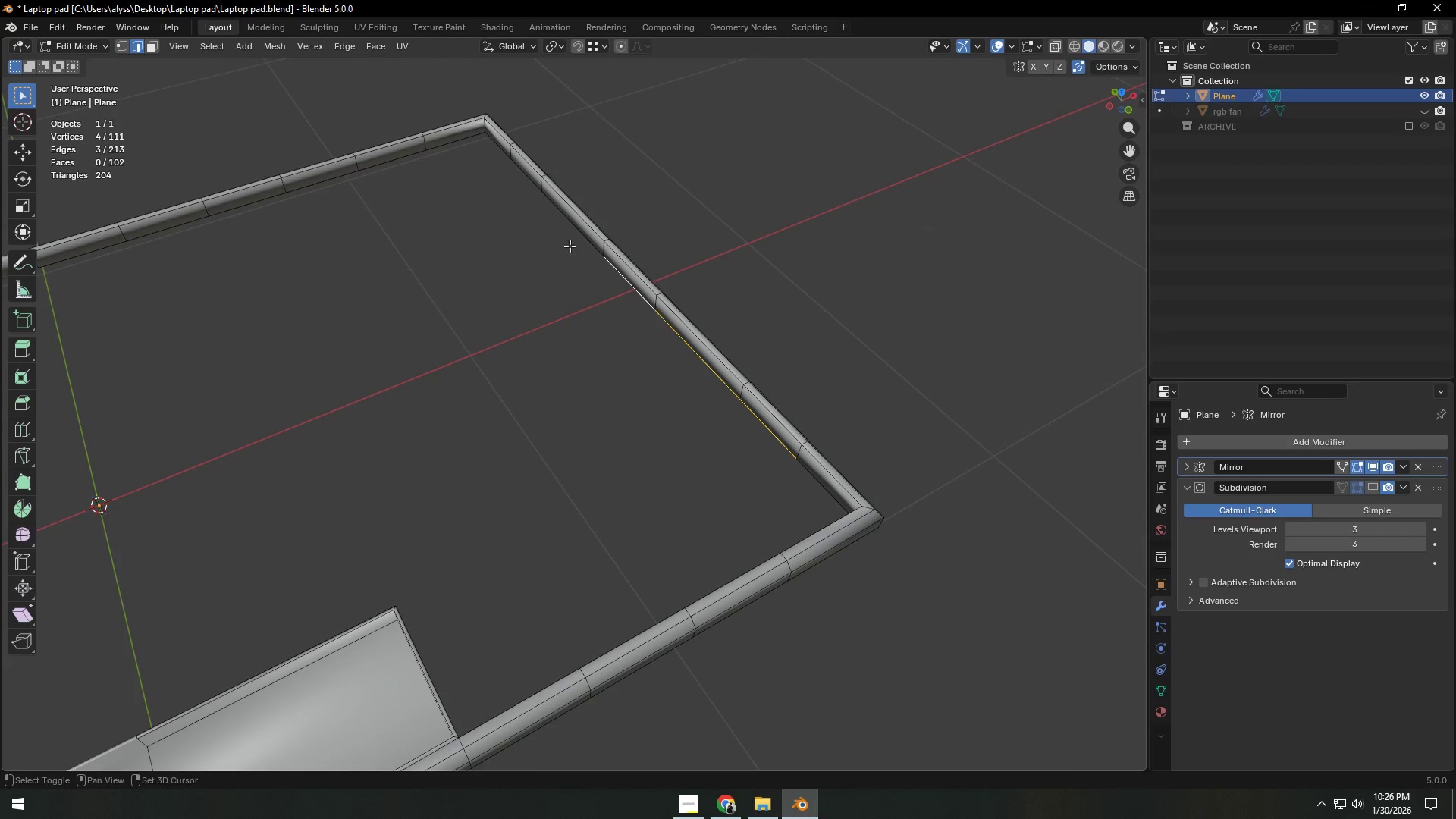 
hold_key(key=ShiftLeft, duration=0.64)
double_click([522, 182])
 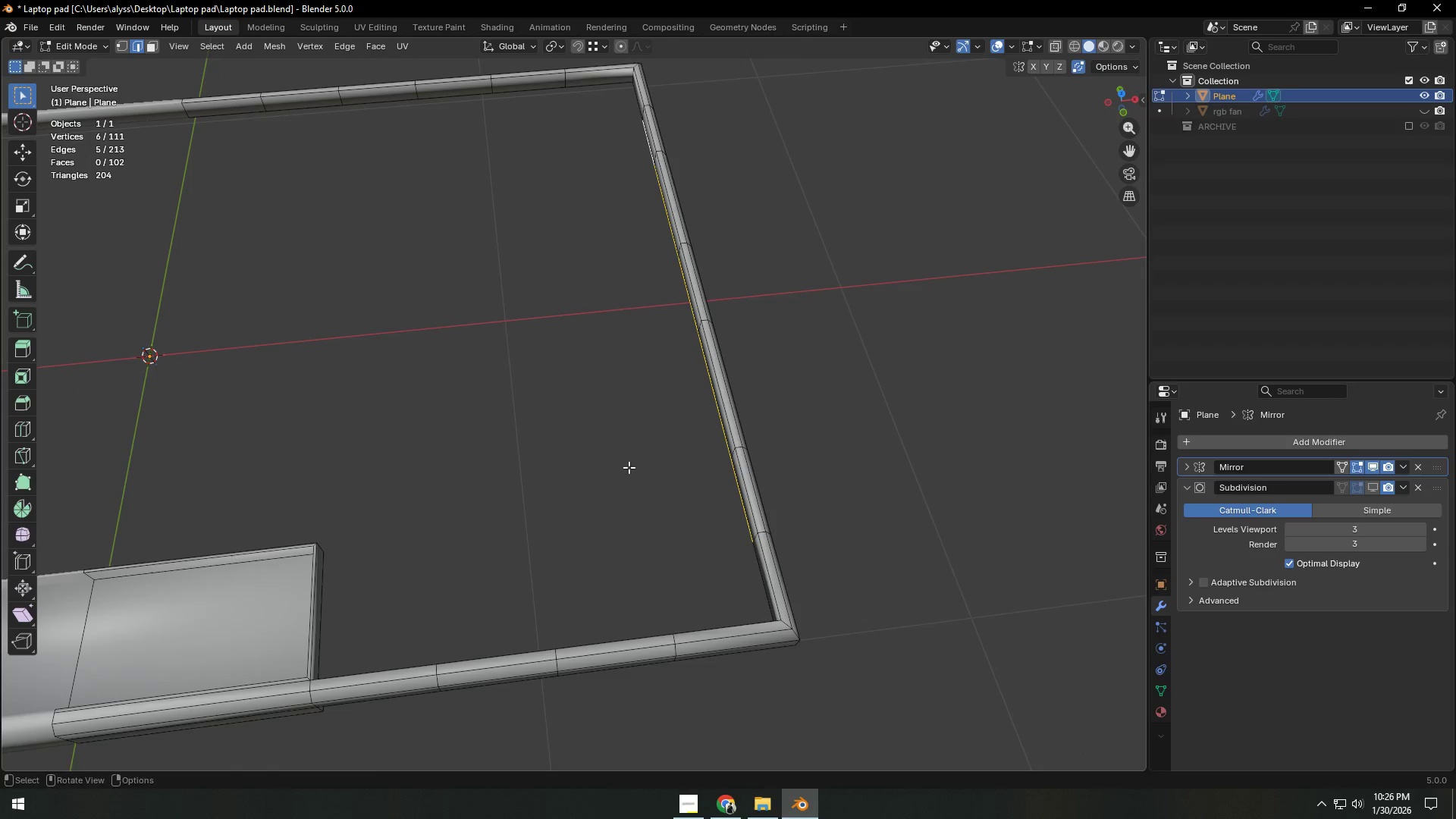 
type(ex)
 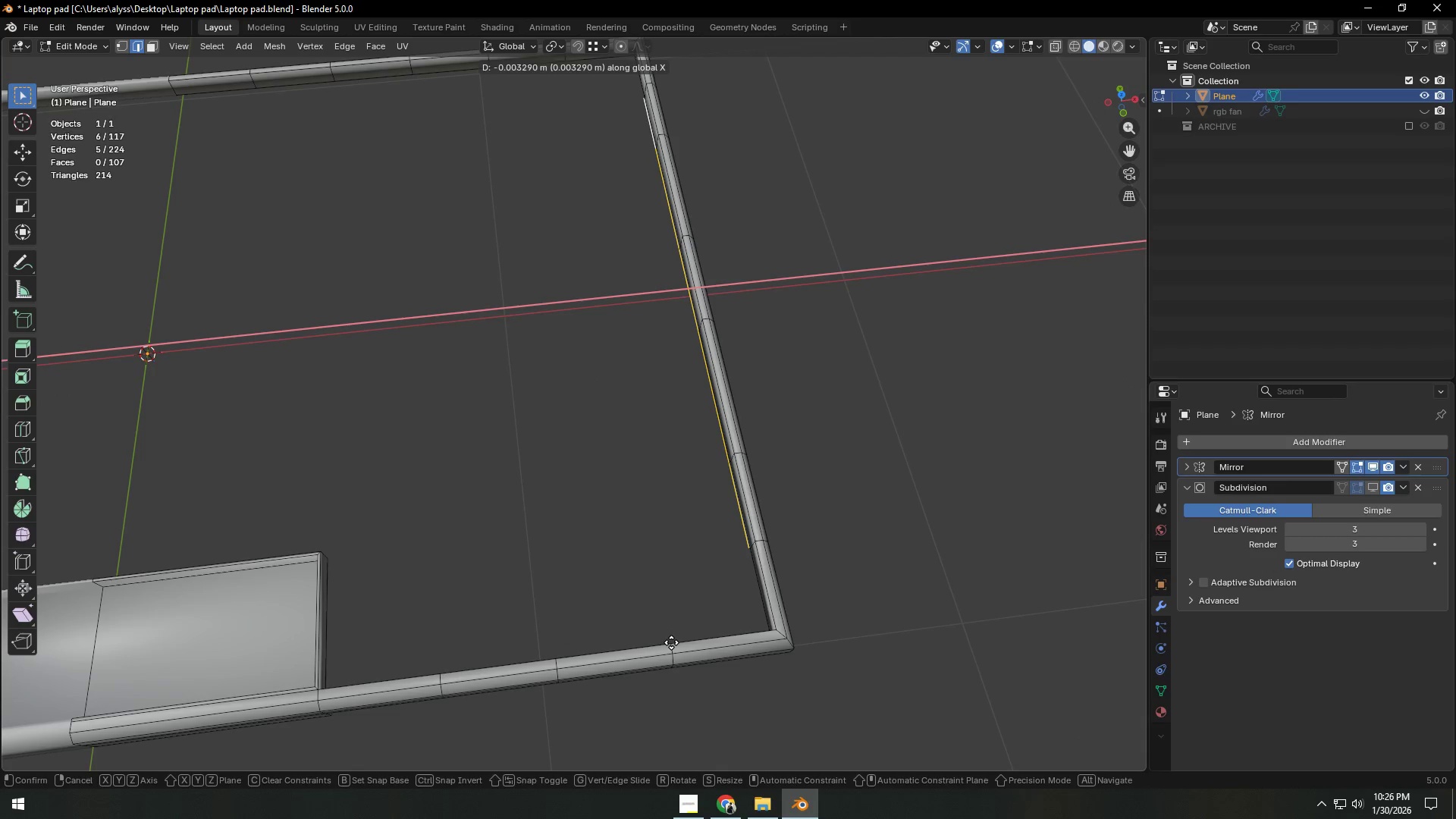 
hold_key(key=ControlLeft, duration=1.25)
left_click([671, 644])
 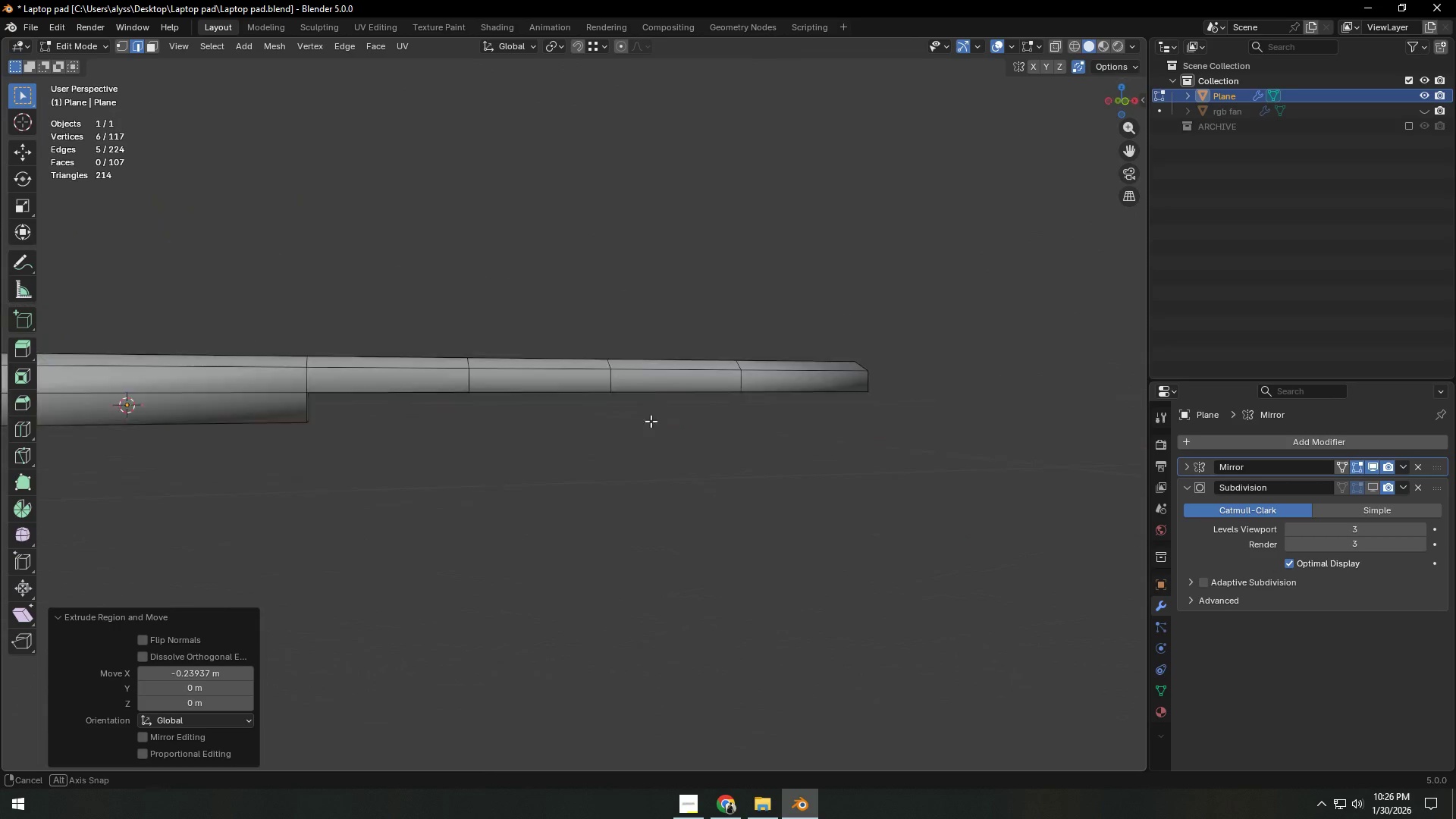 
type(`ex)
 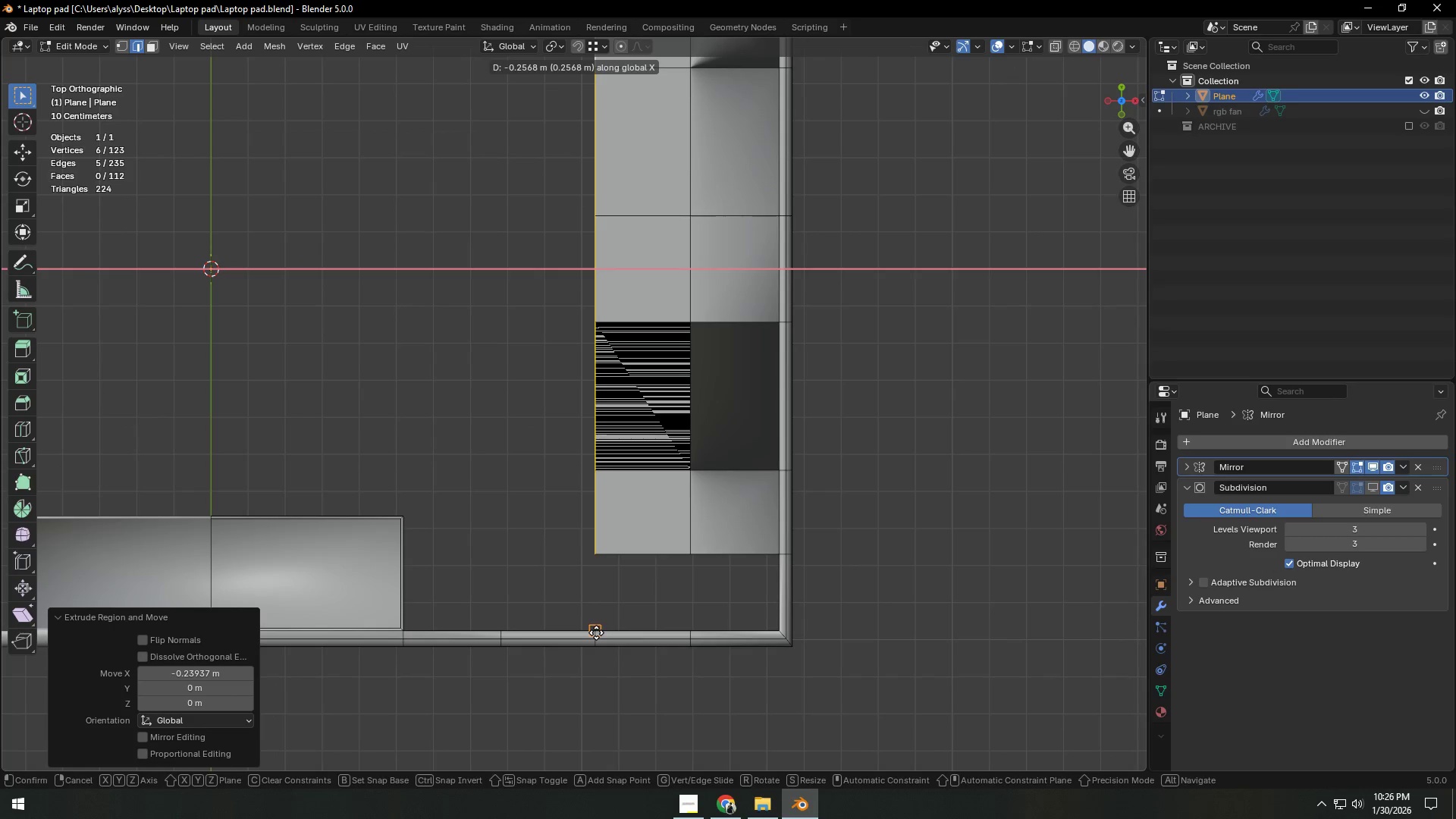 
 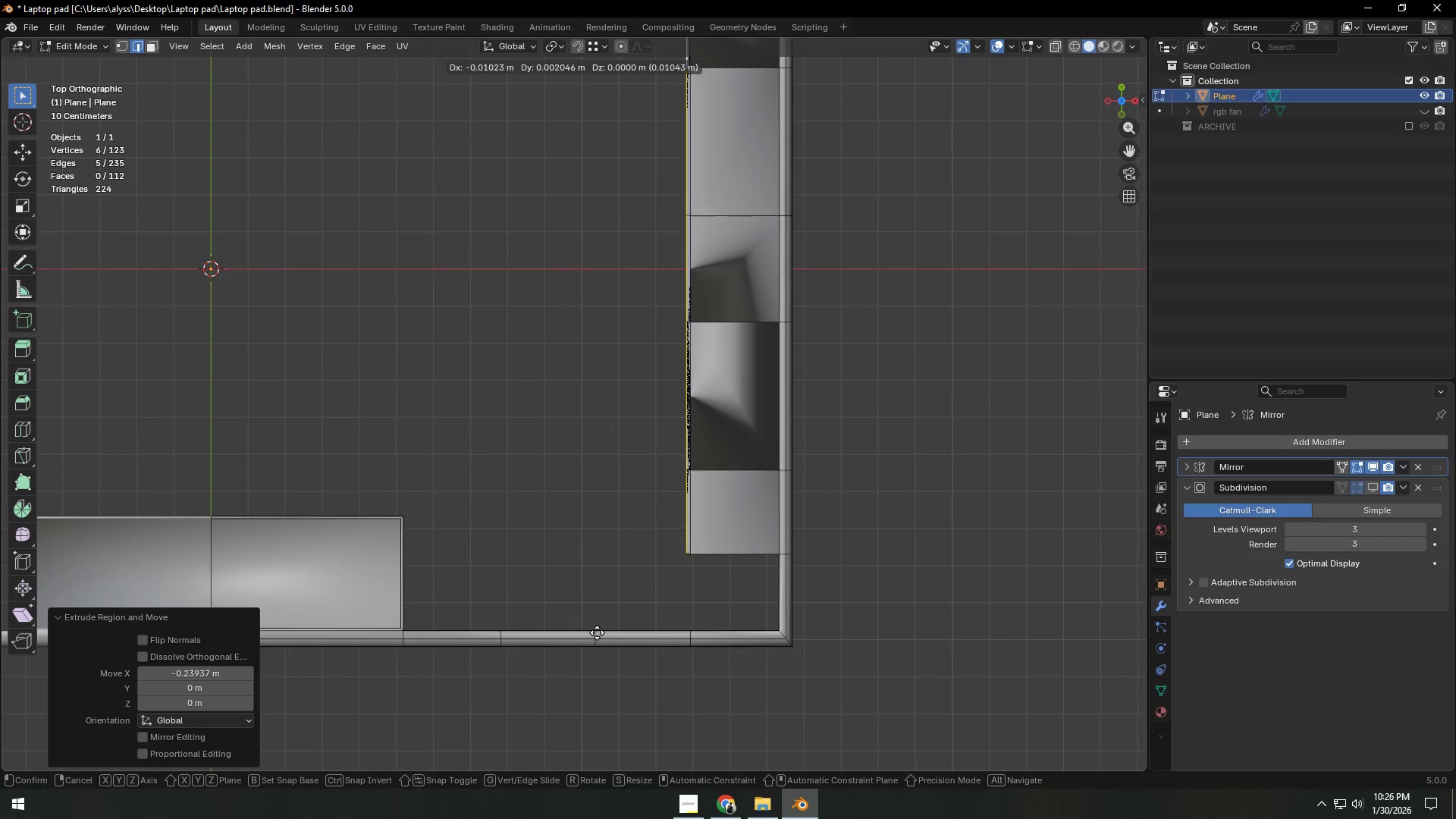 
hold_key(key=ControlLeft, duration=0.64)
left_click([595, 632])
 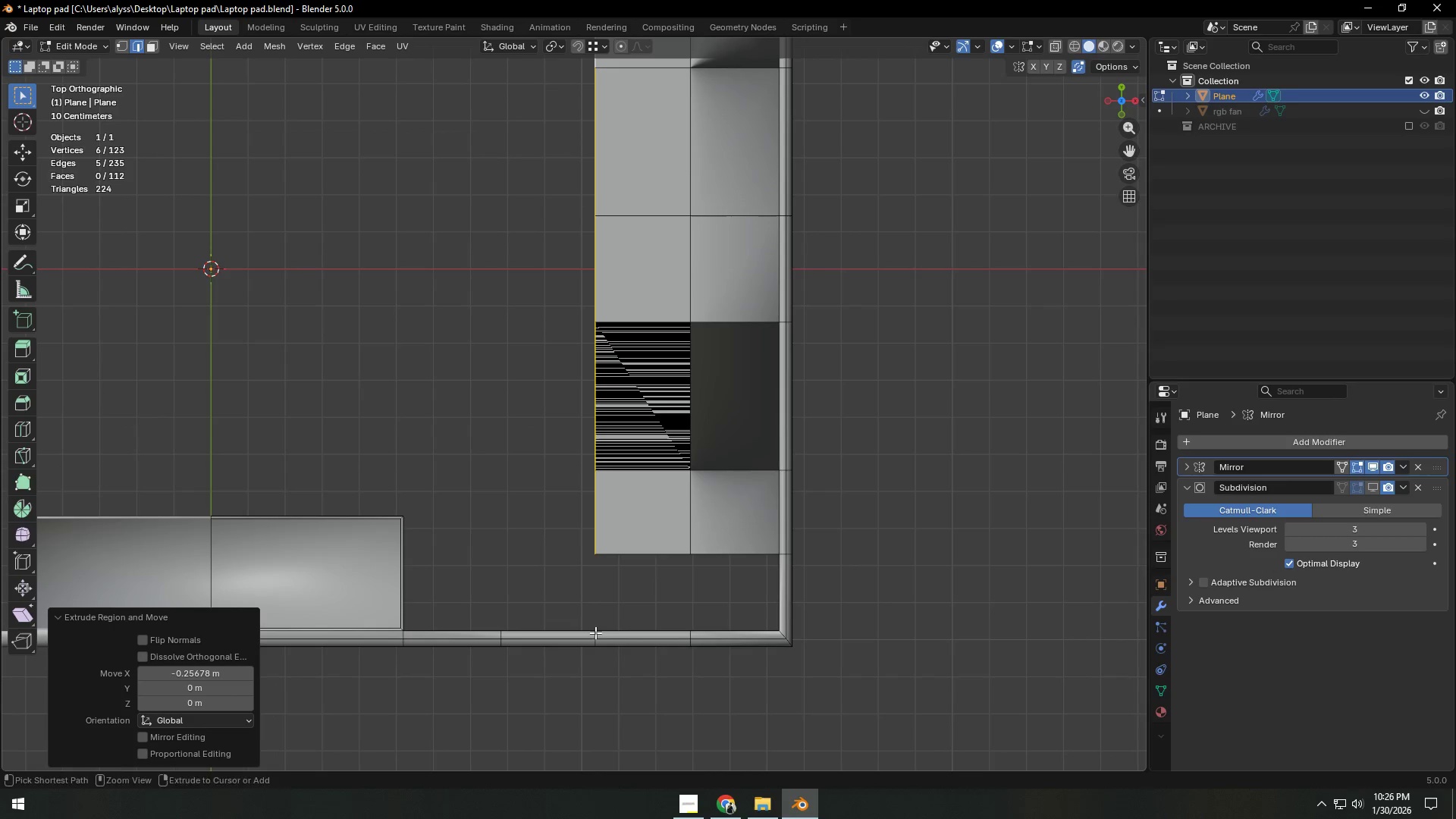 
hold_key(key=ControlLeft, duration=16.0)
scroll: coordinate [564, 386], scroll_direction: up, amount: 2.0
 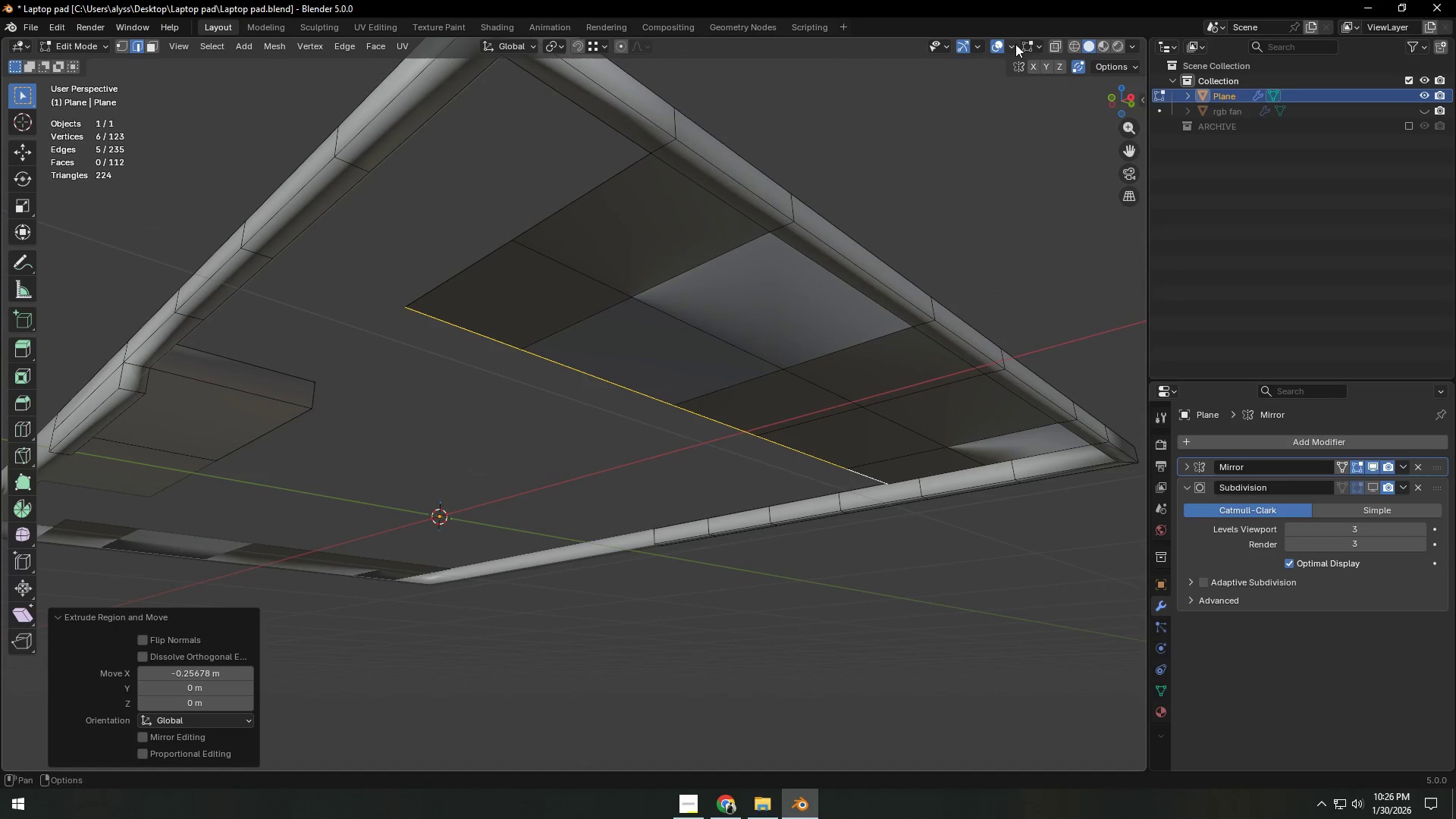 
left_click([1009, 44])
 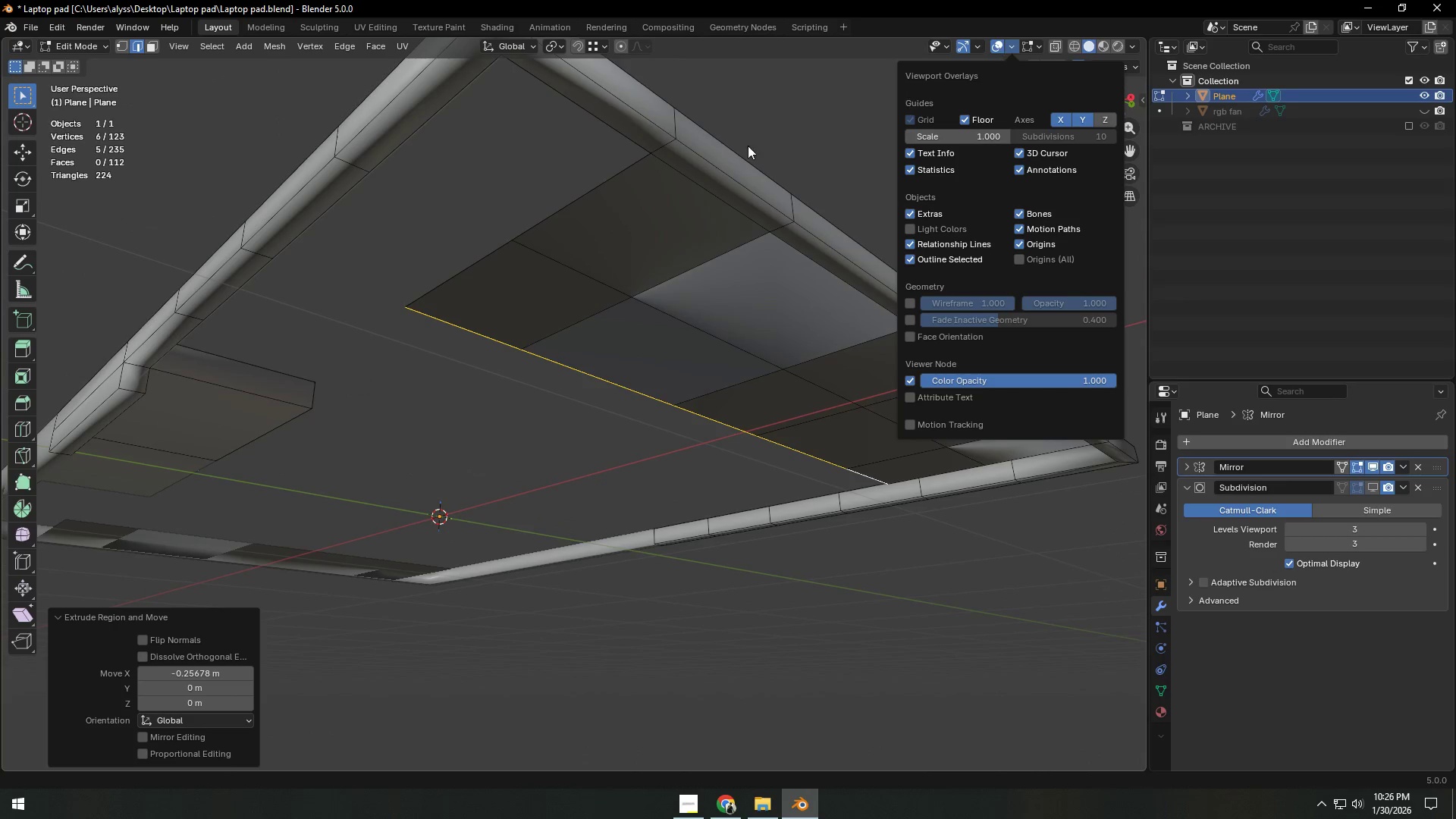 
left_click([685, 161])
 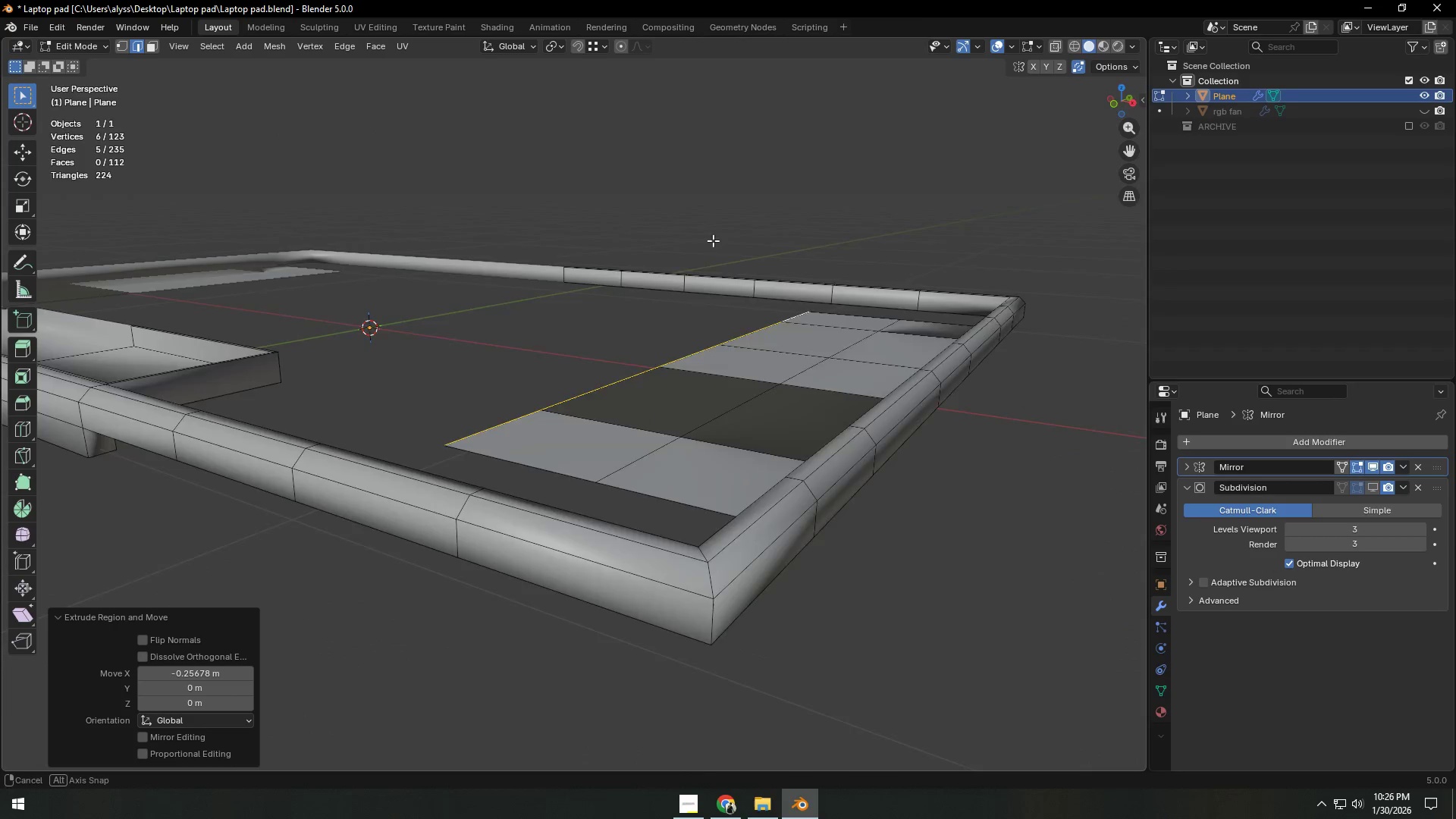 
type(aN)
 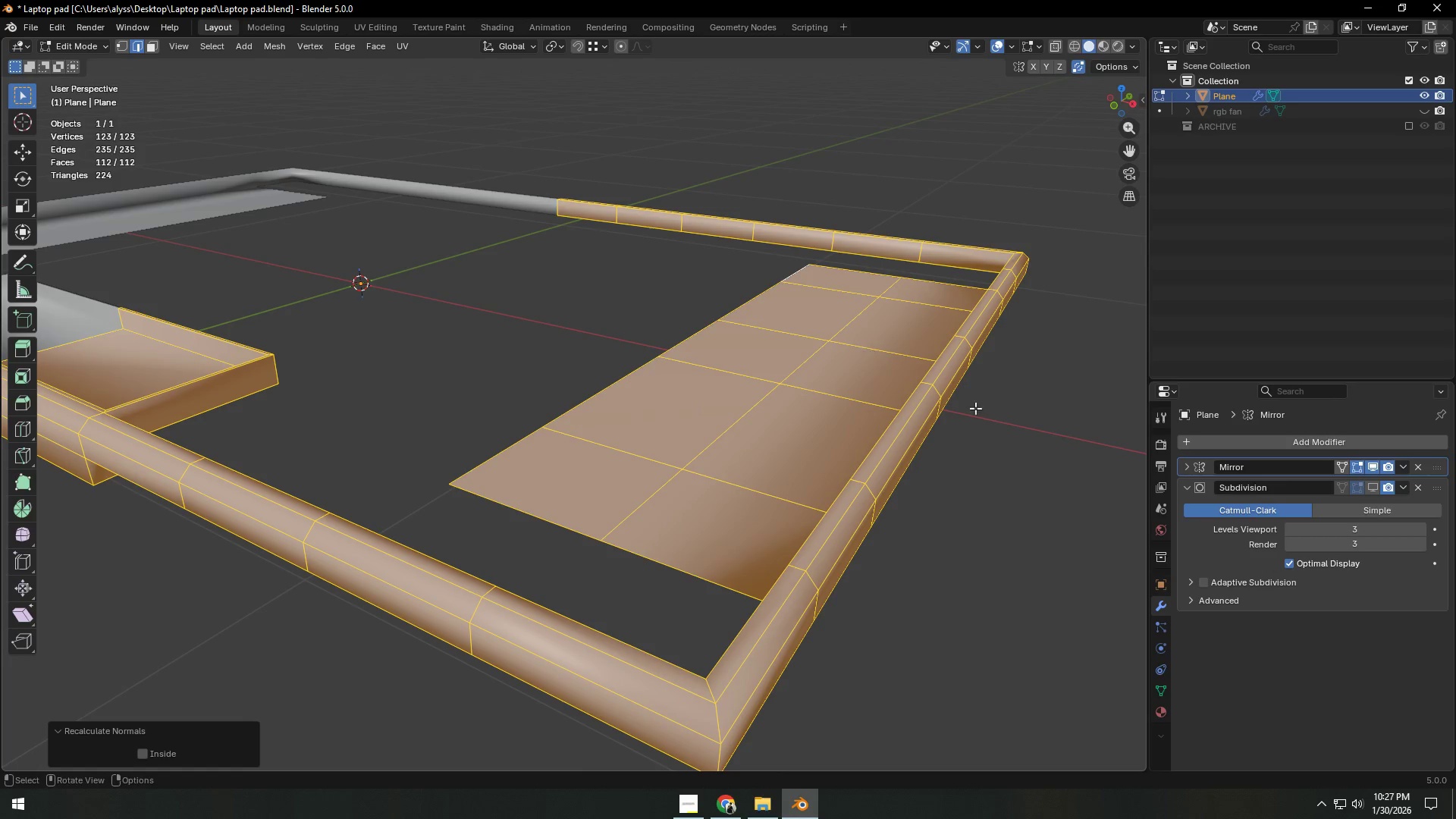 
left_click([1069, 482])
 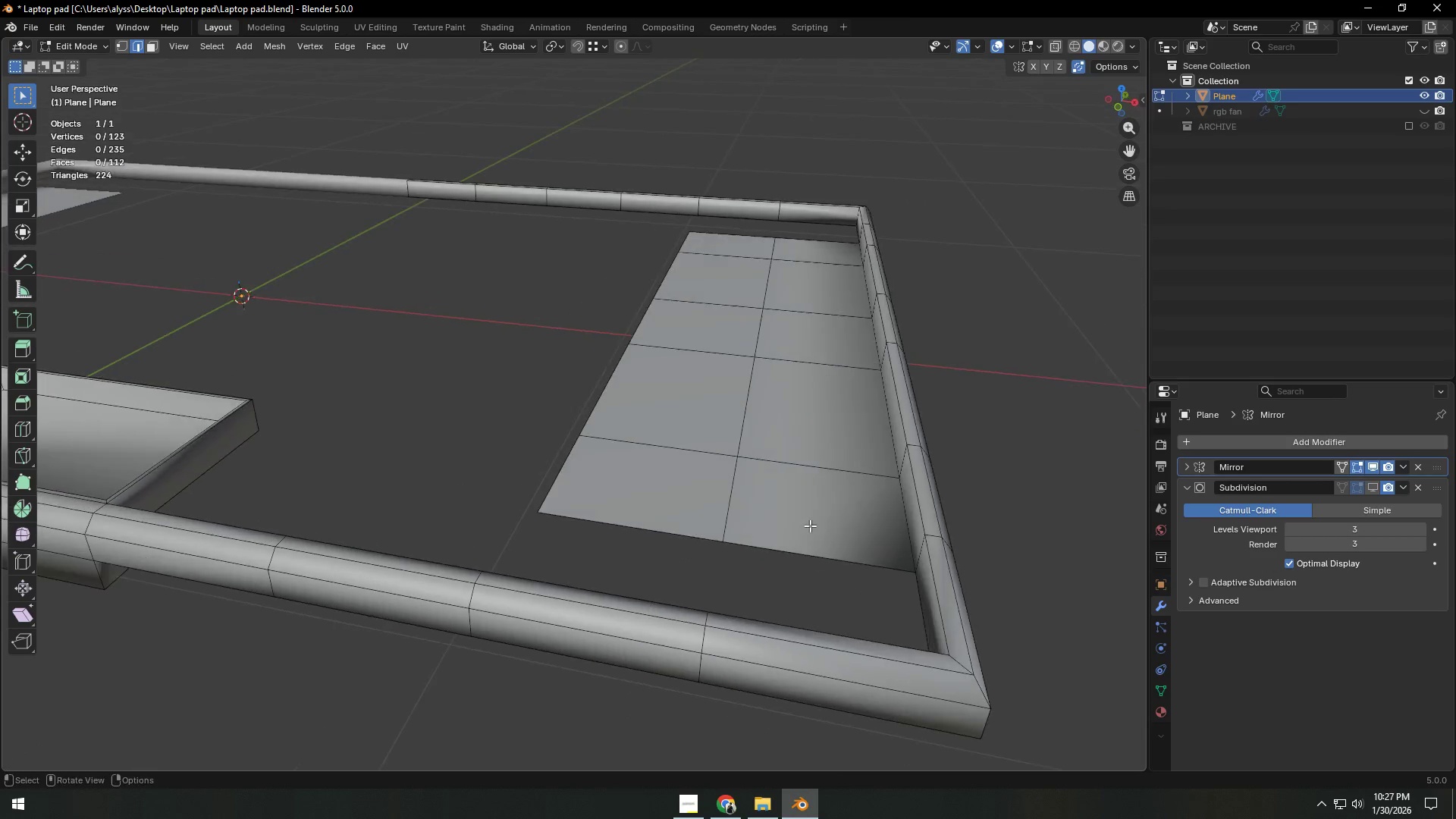 
left_click([610, 392])
 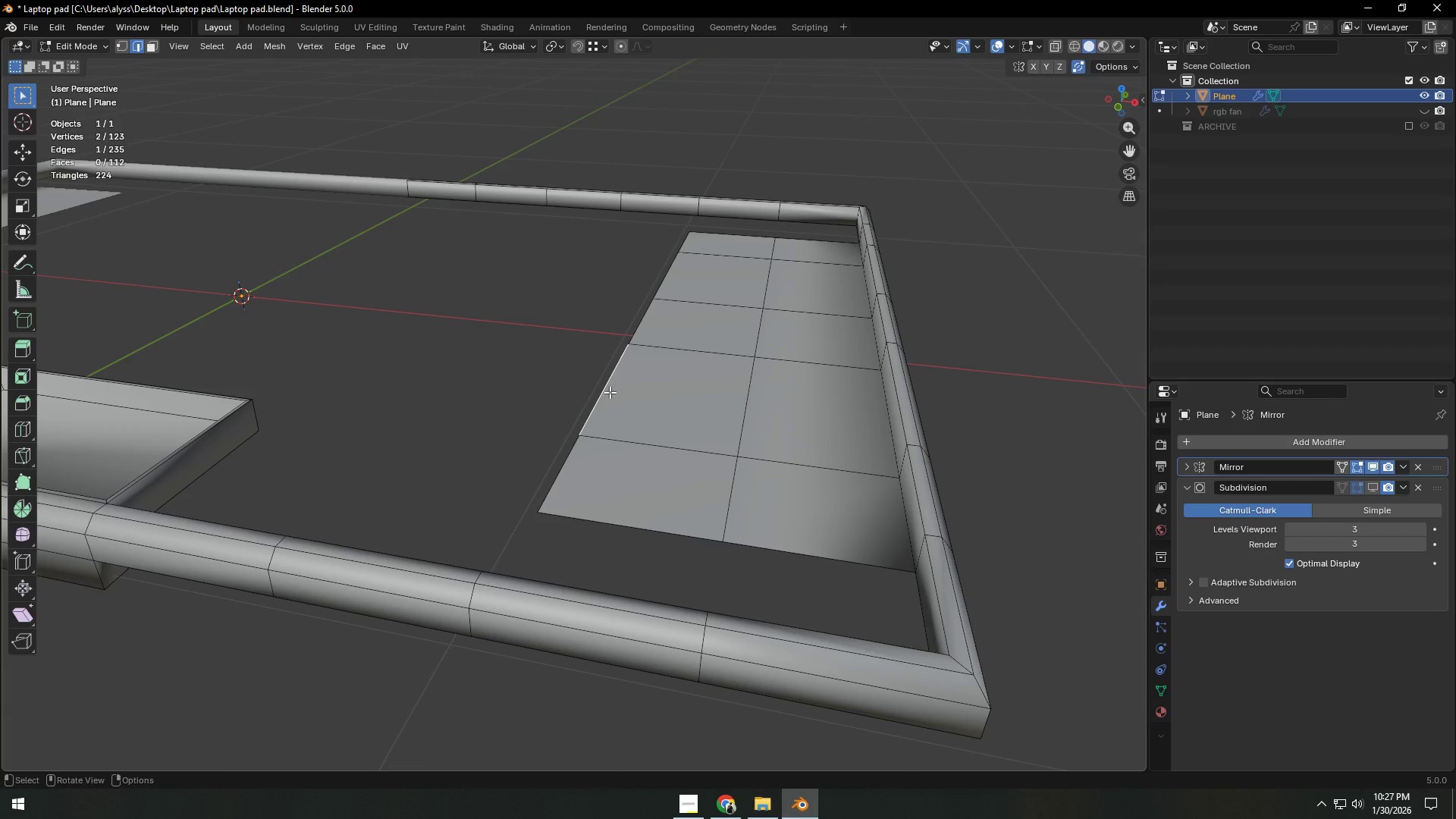 
key(G)
 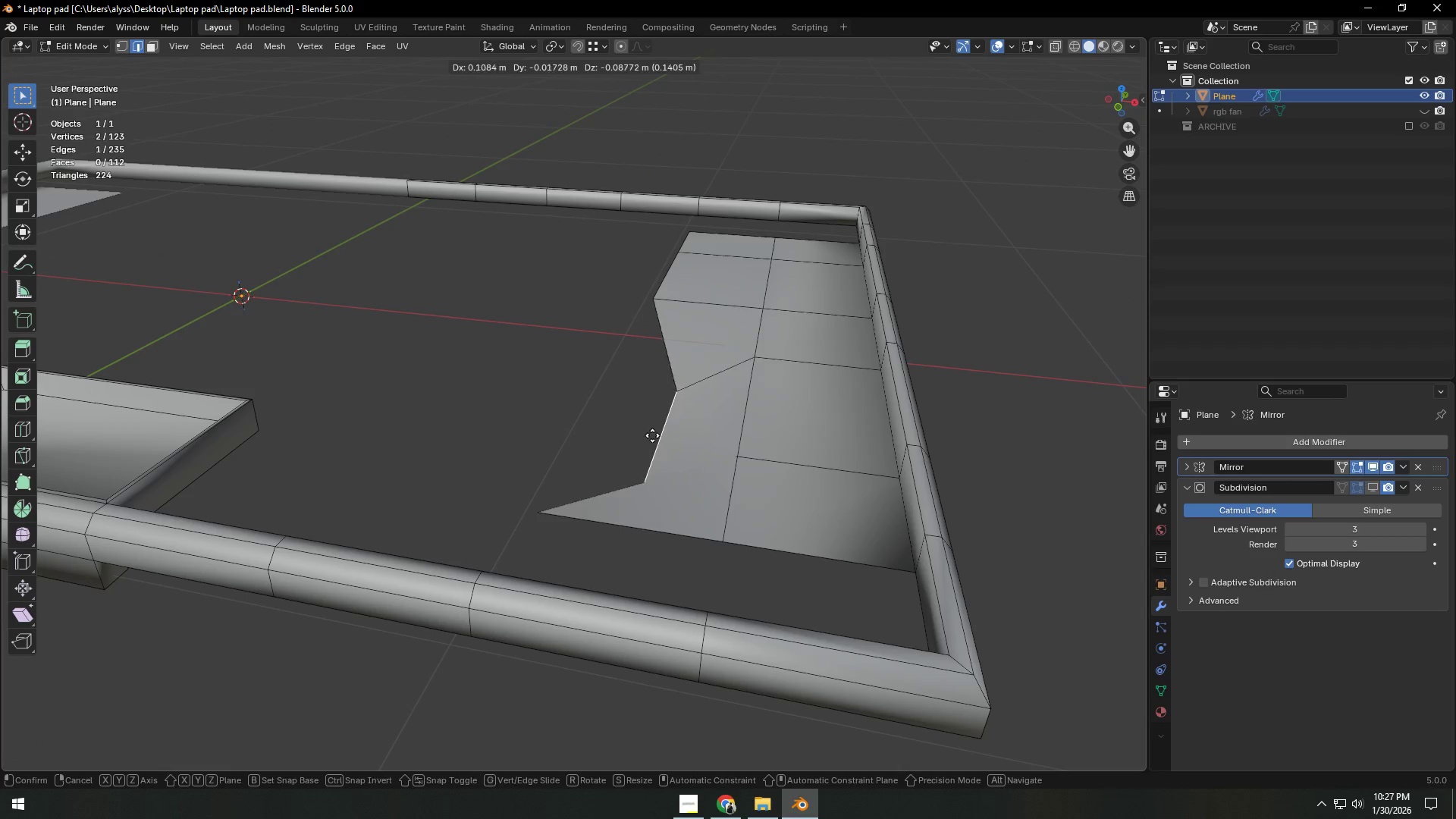 
right_click([641, 410])
 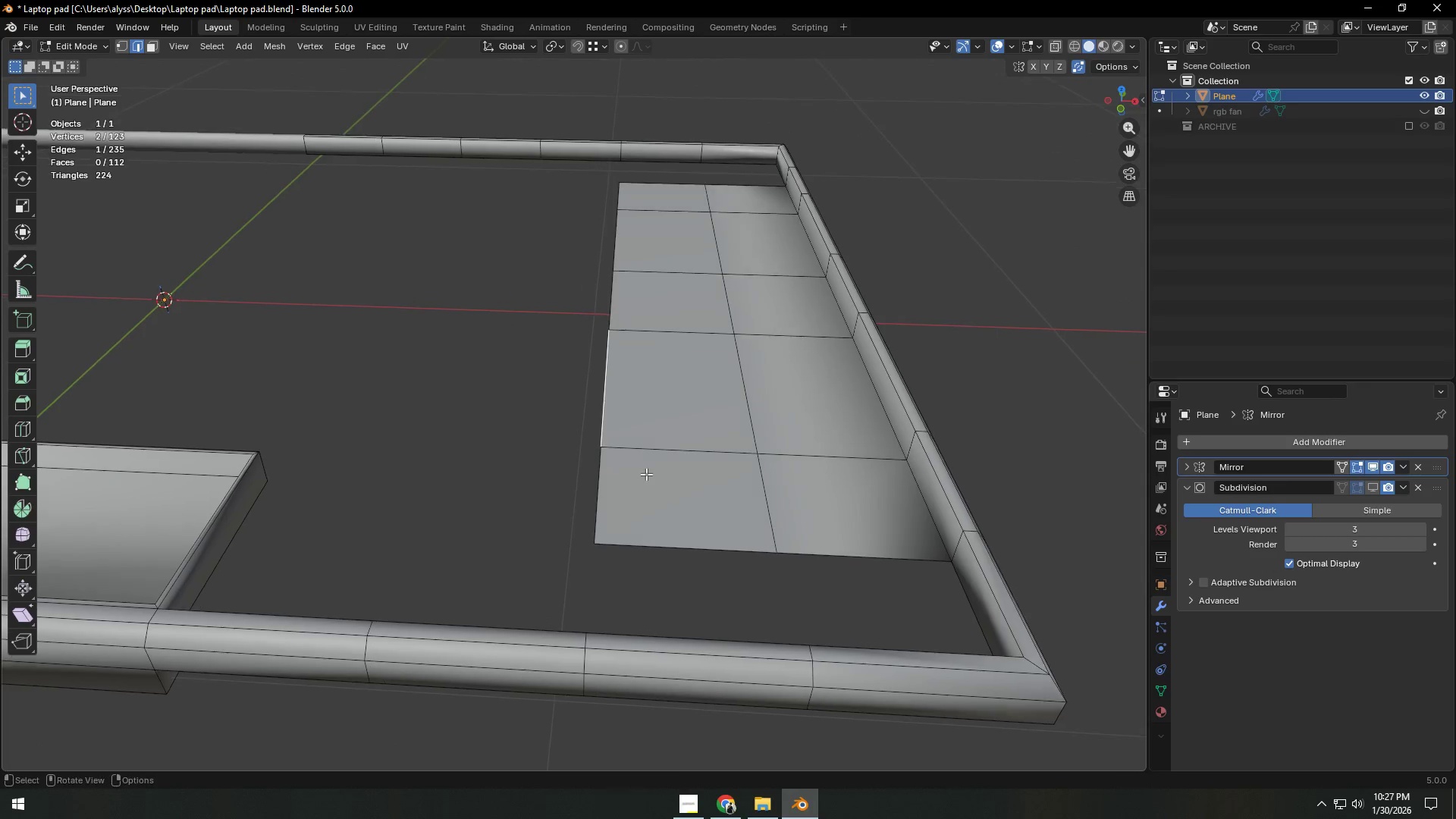 
left_click([604, 494])
 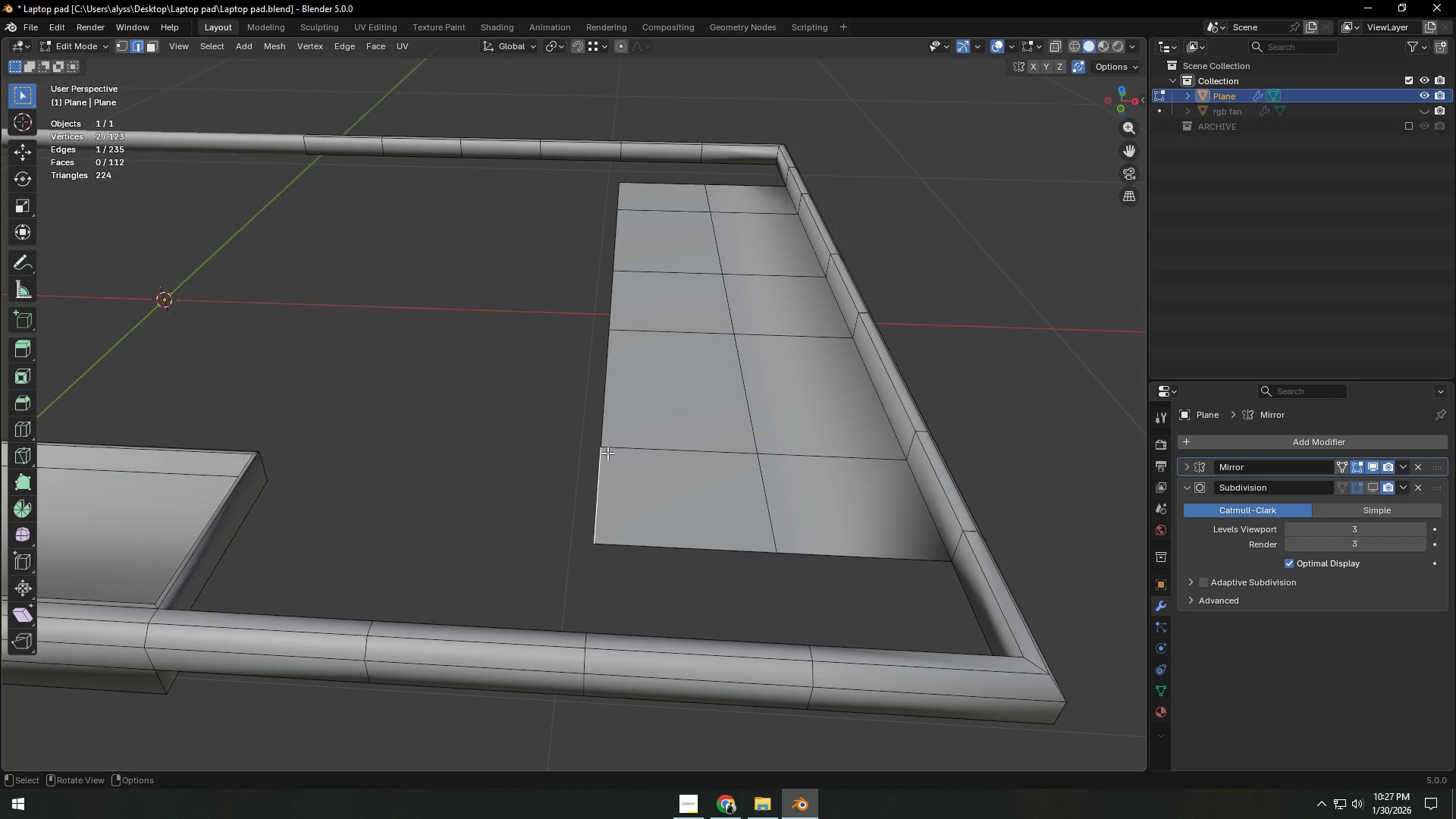 
hold_key(key=ShiftLeft, duration=1.5)
double_click([609, 388])
 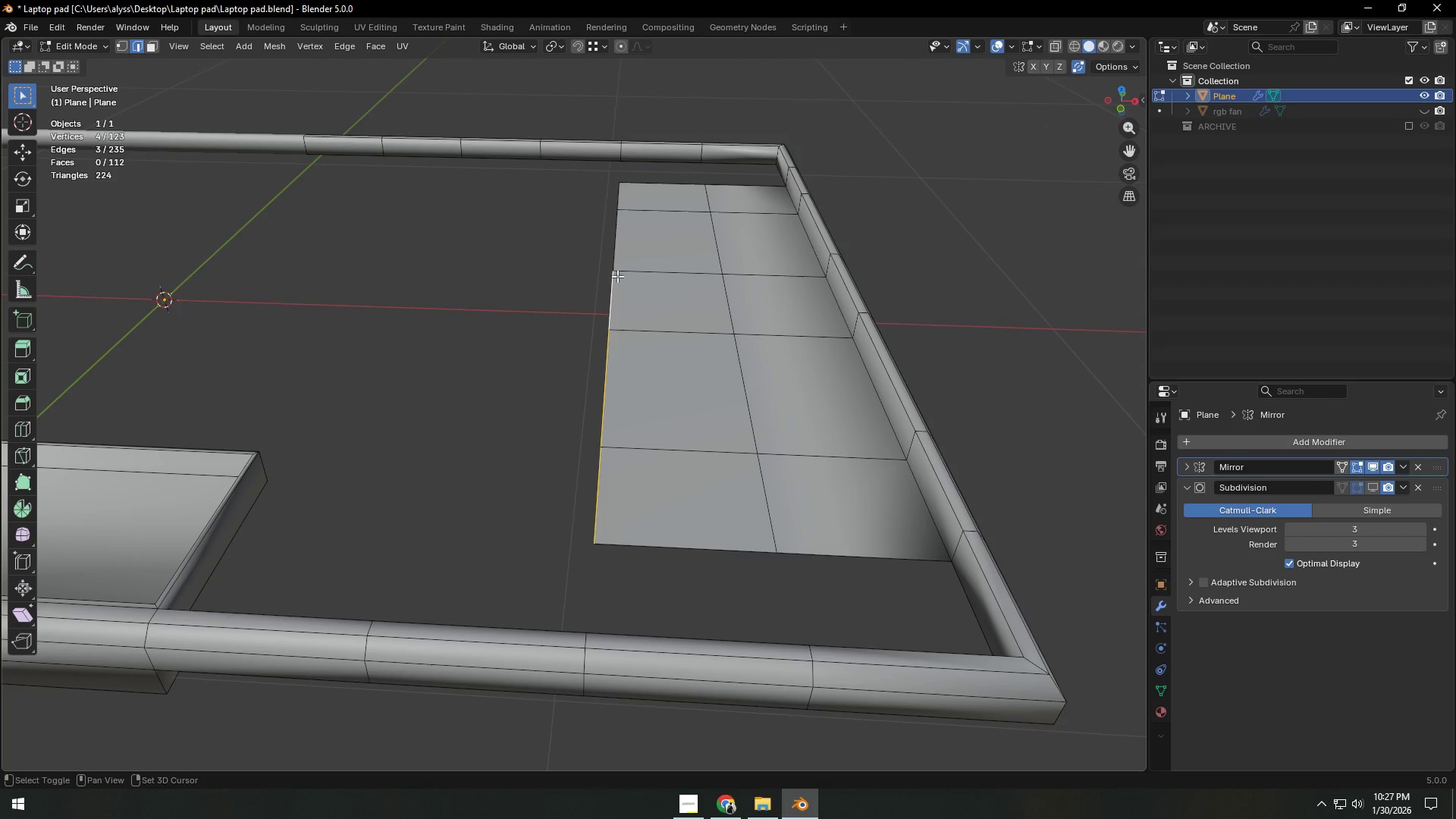 
triple_click([624, 228])
 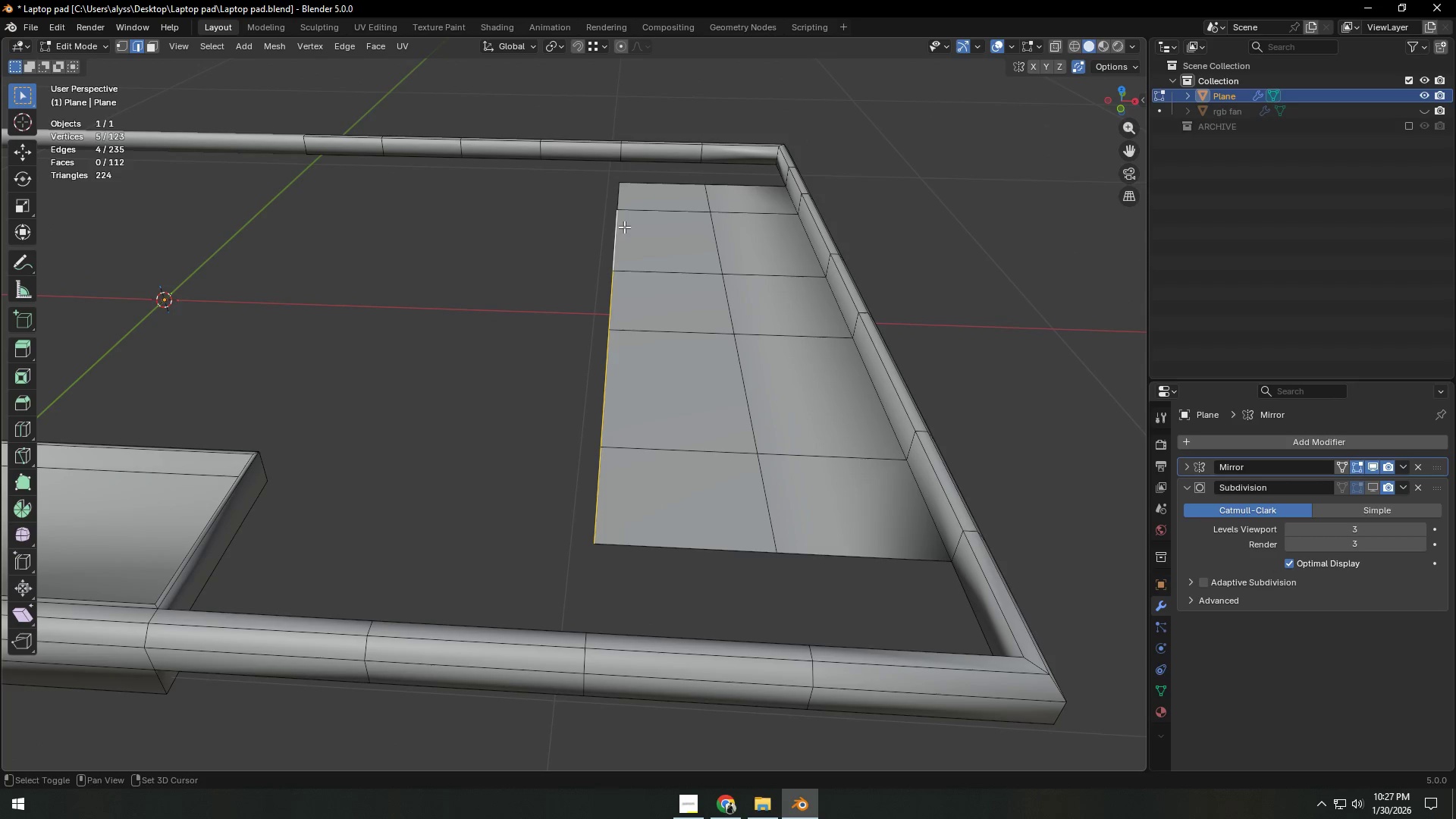 
triple_click([623, 209])
 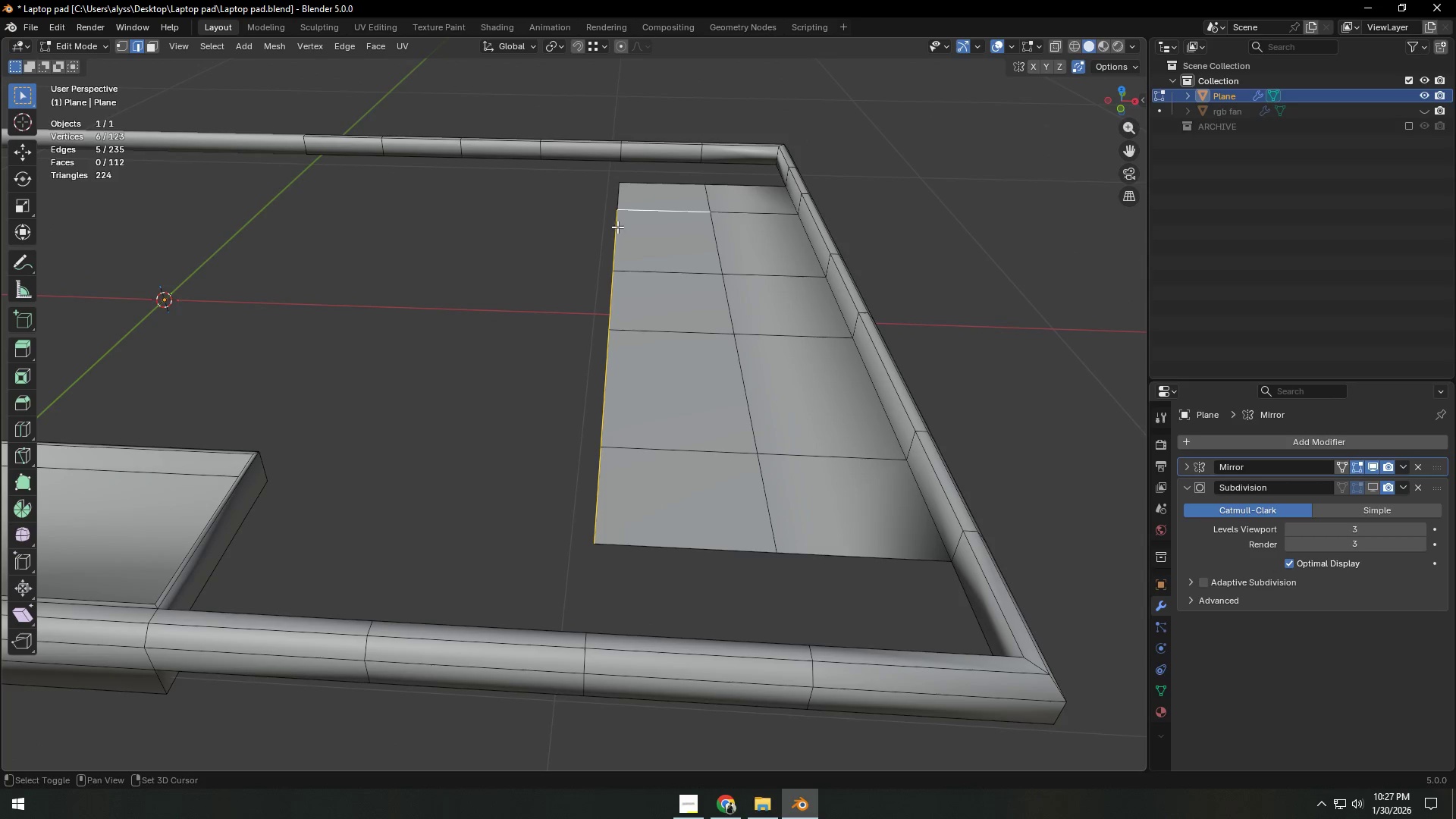 
hold_key(key=ShiftLeft, duration=0.8)
left_click([630, 211])
 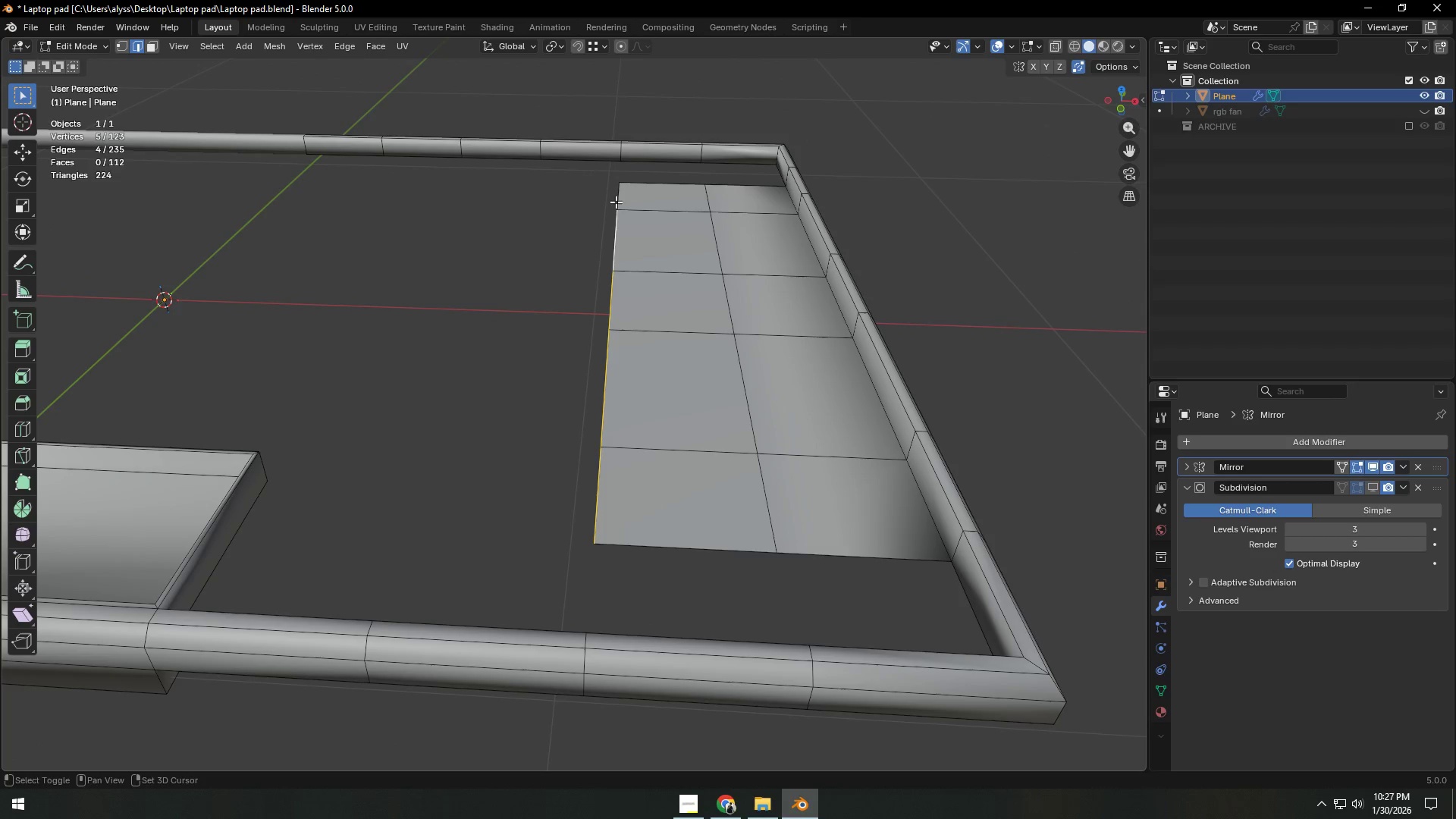 
double_click([615, 201])
 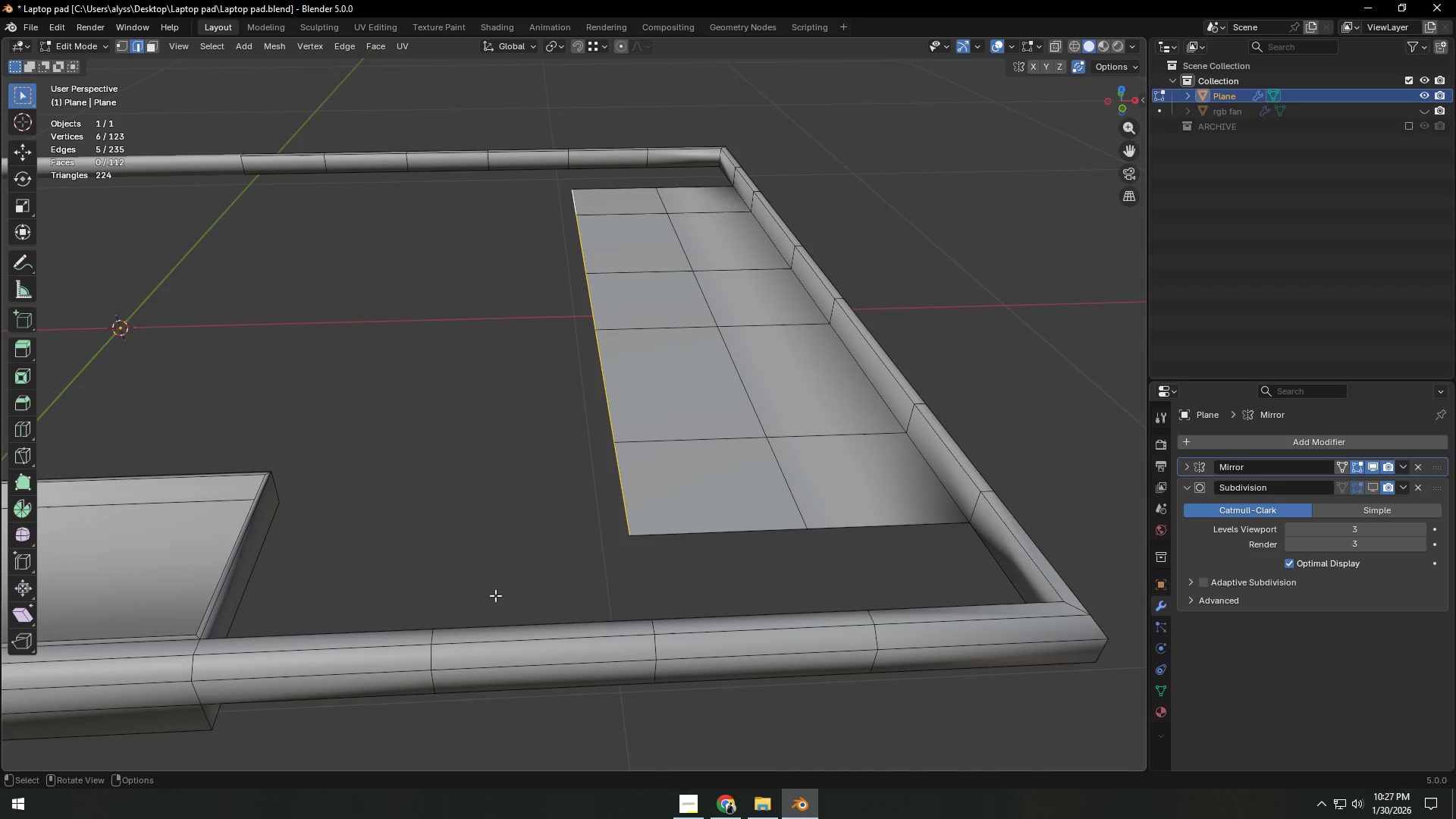 
type(ex)
 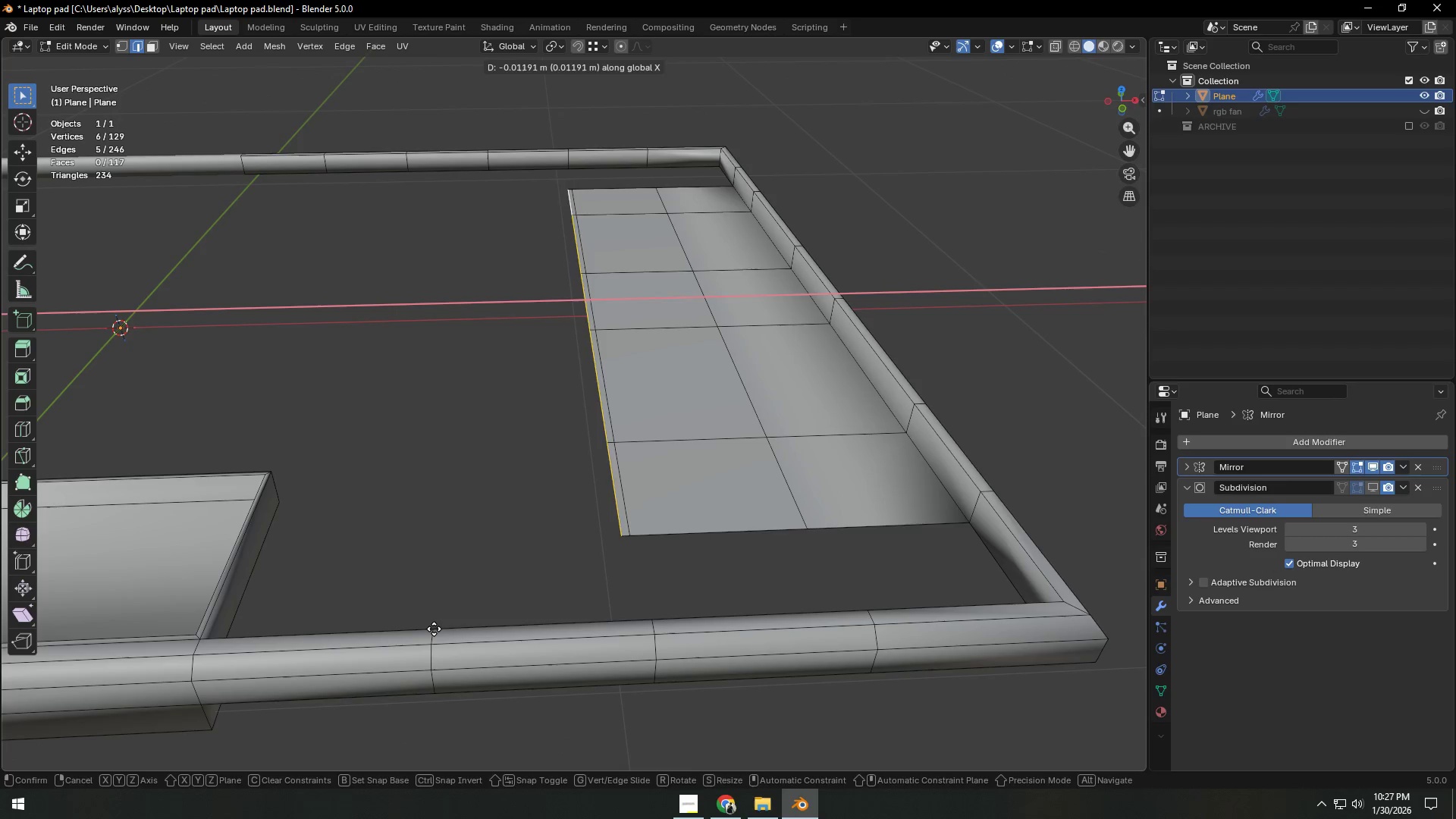 
hold_key(key=ControlLeft, duration=0.61)
left_click([431, 629])
 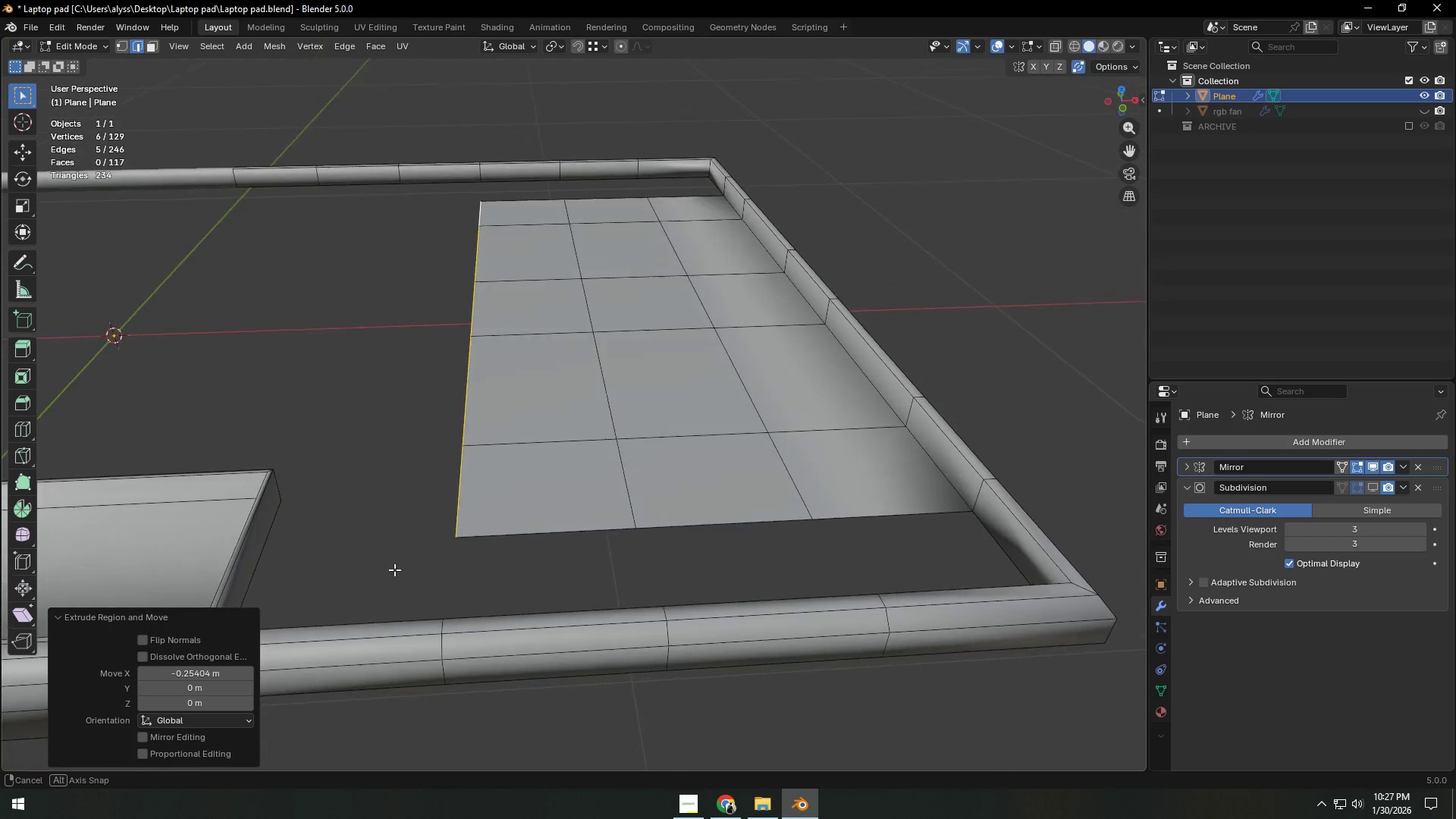 
type(2ff)
 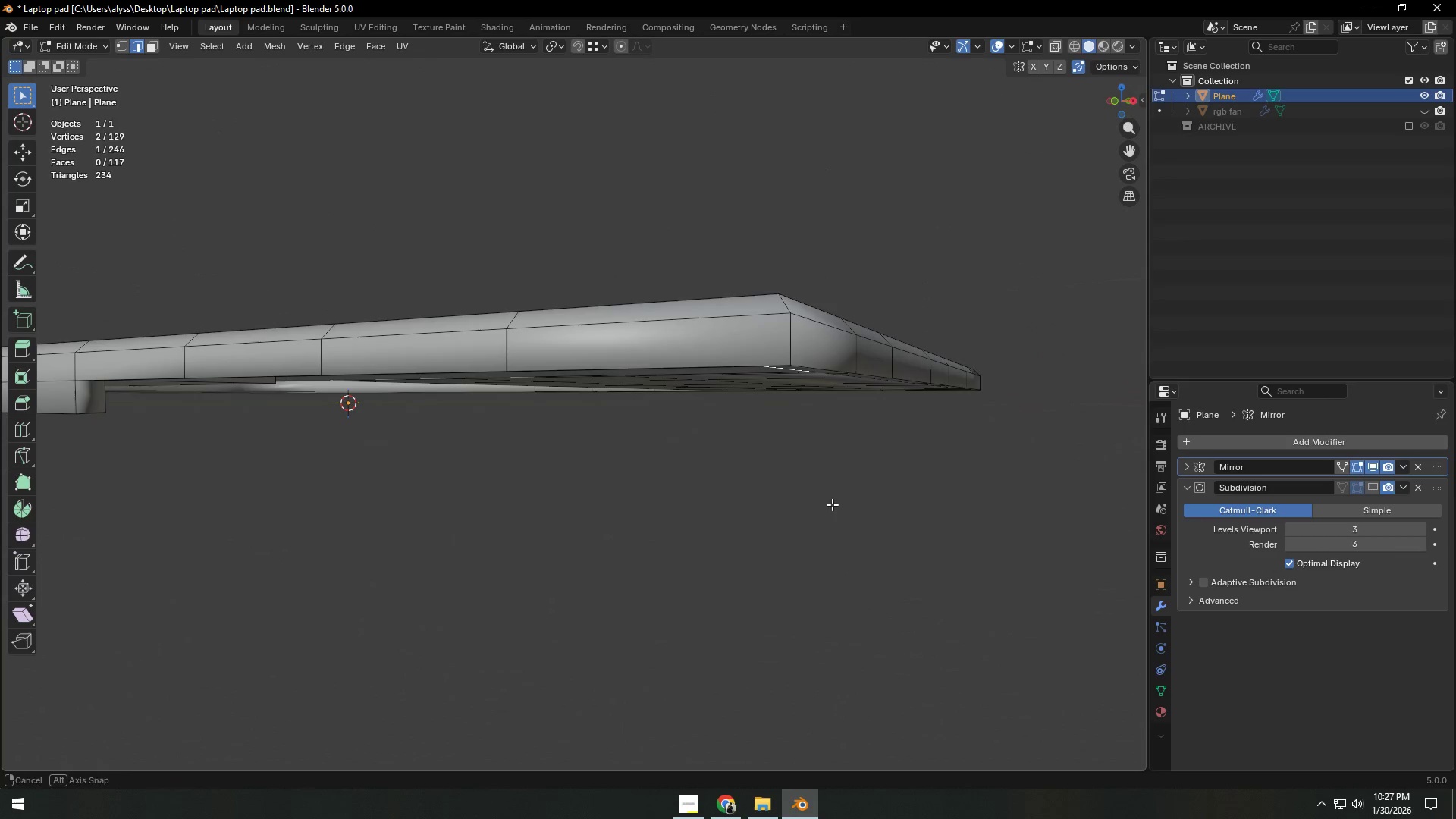 
hold_key(key=ShiftLeft, duration=0.36)
 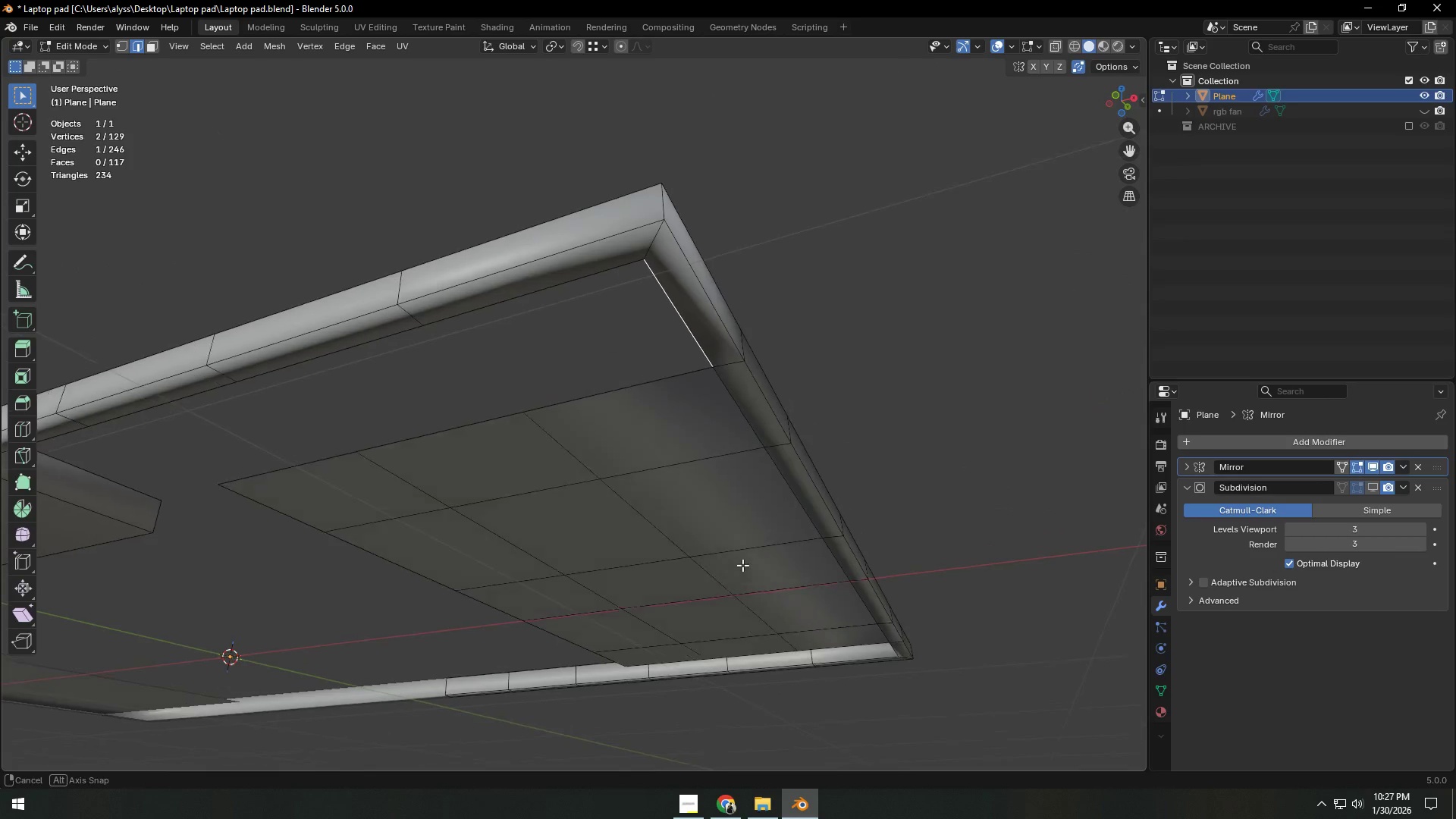 
key(Shift+ShiftLeft)
 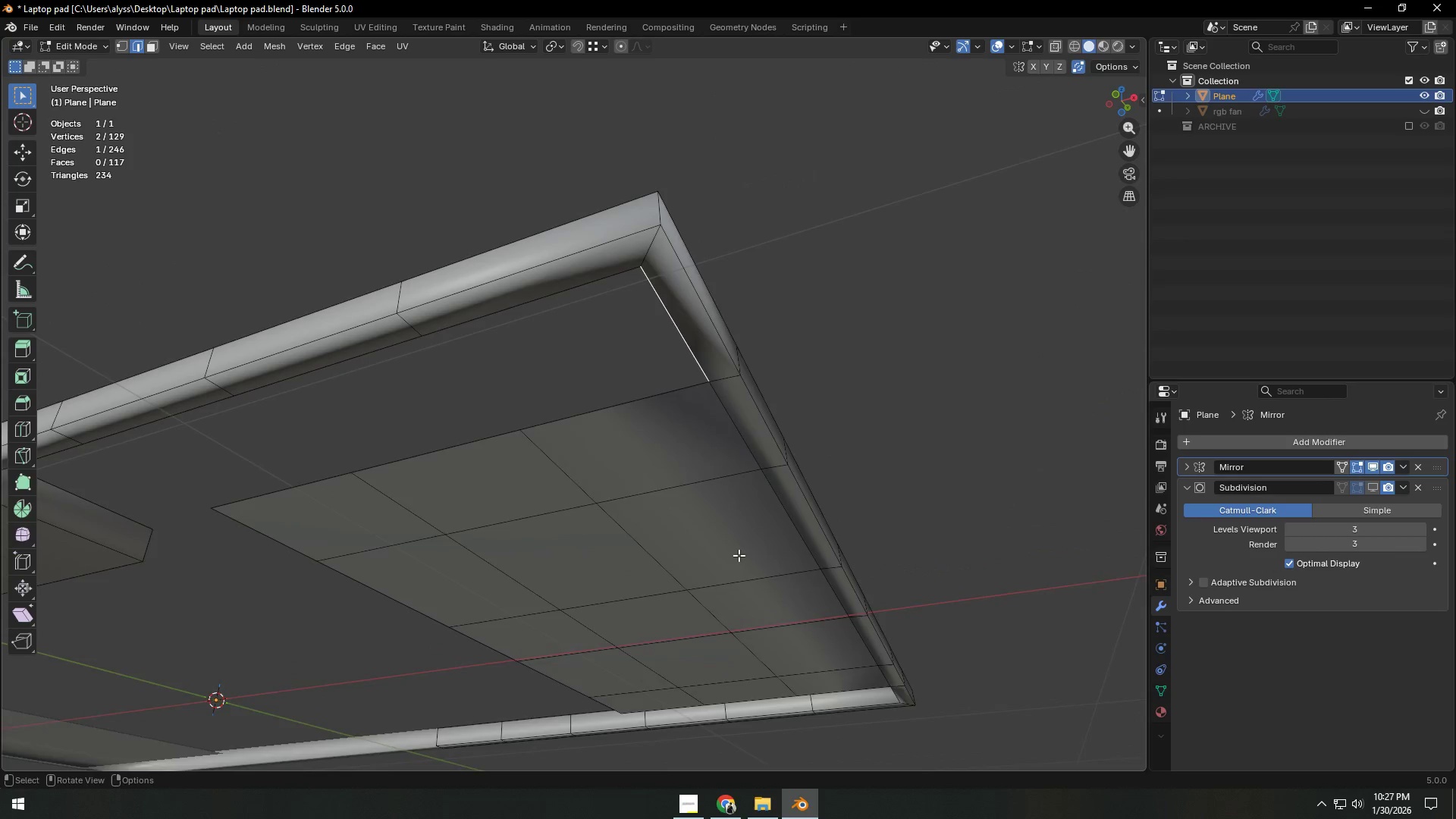 
scroll: coordinate [739, 555], scroll_direction: up, amount: 1.0
 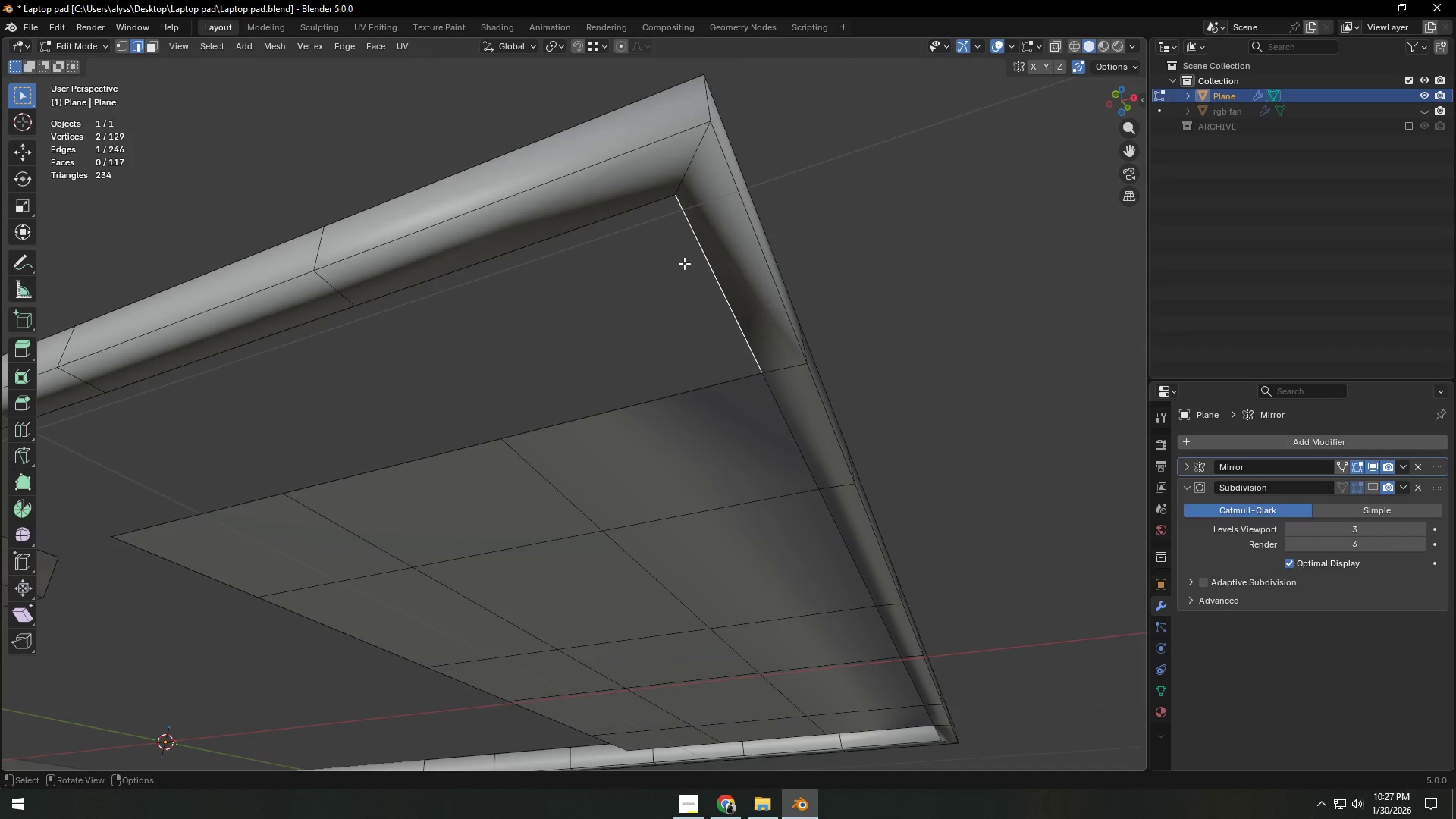 
left_click([678, 171])
 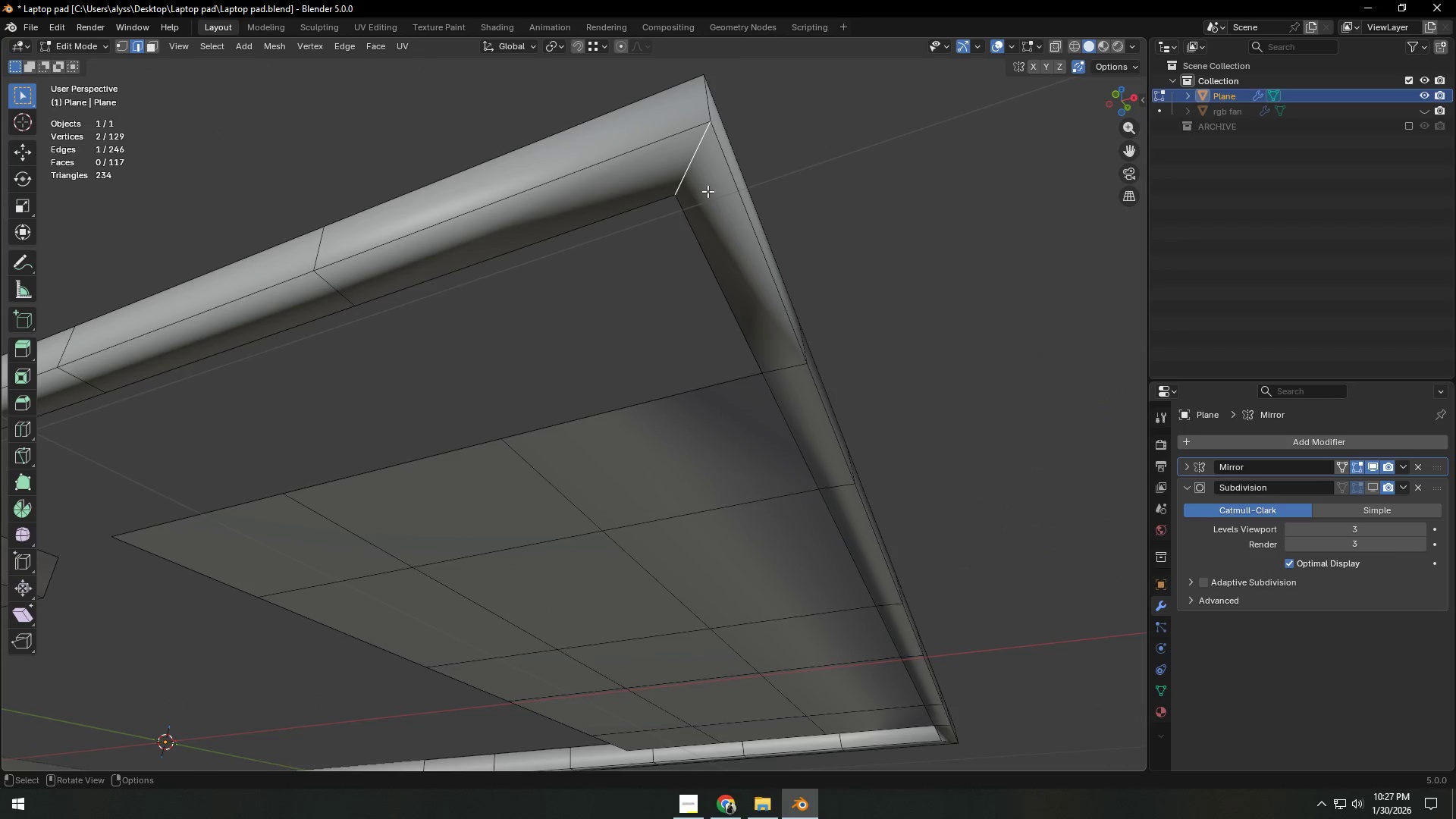 
key(3)
 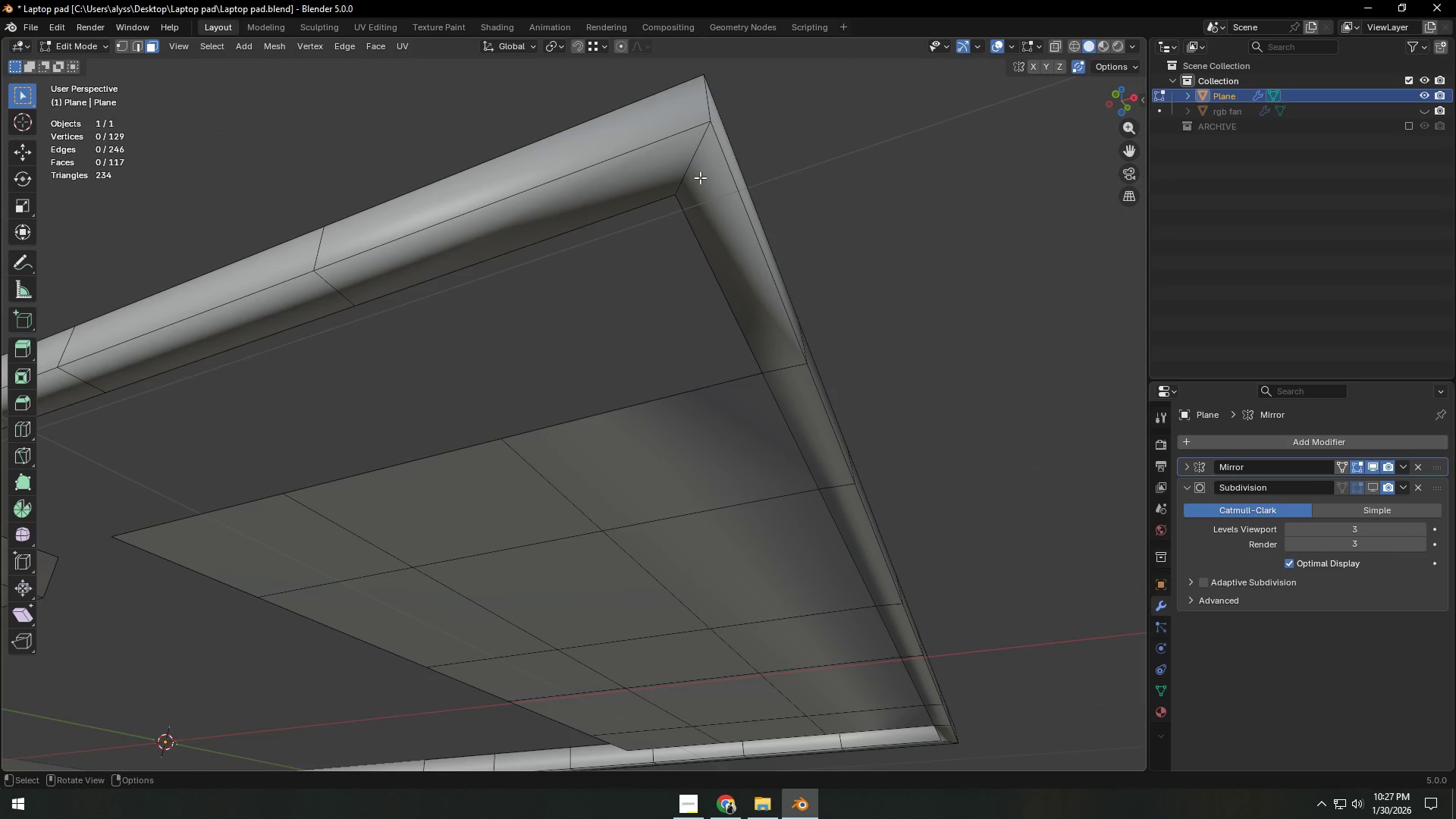 
hold_key(key=AltLeft, duration=0.48)
left_click([696, 171])
 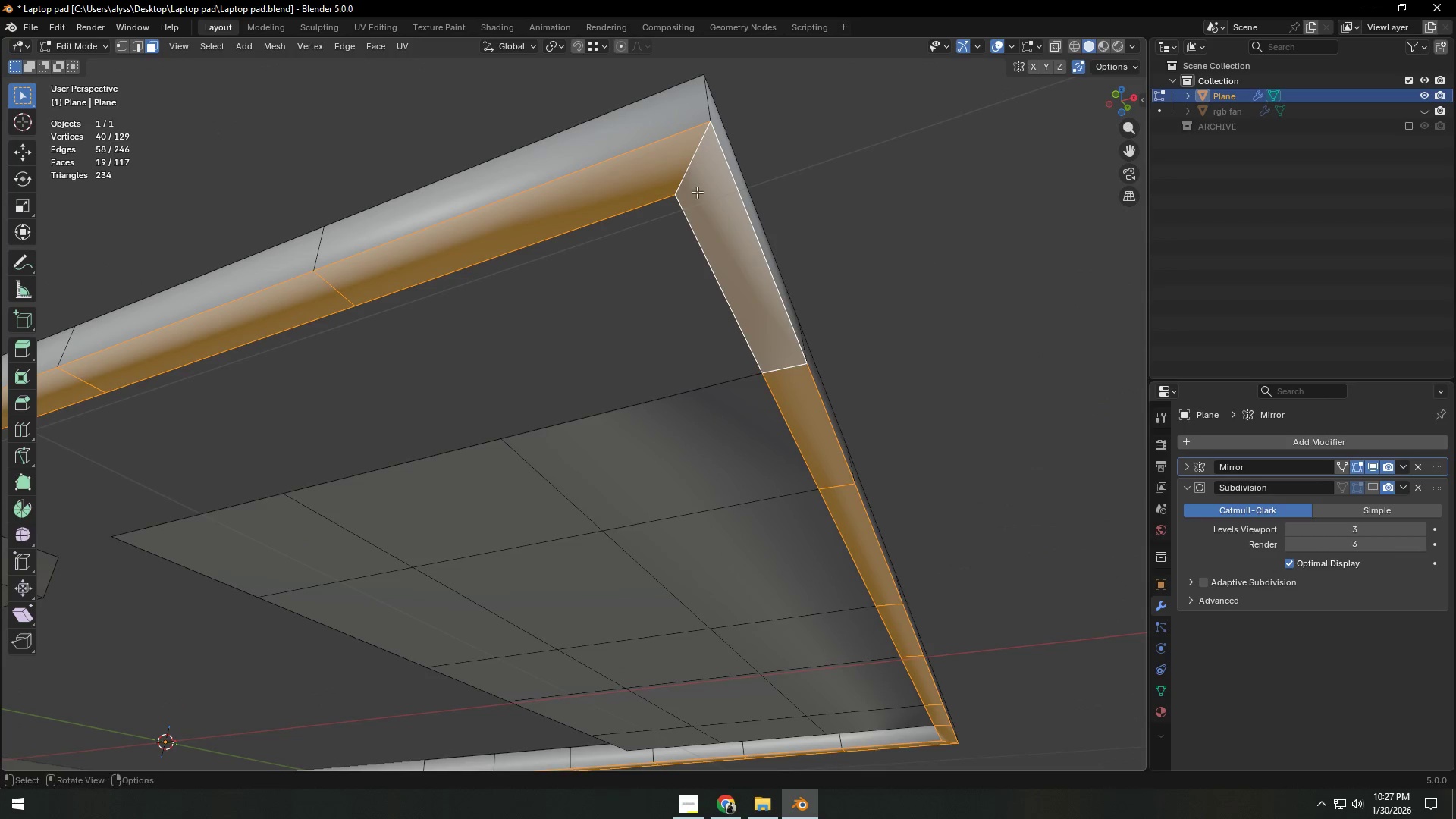 
scroll: coordinate [698, 213], scroll_direction: down, amount: 3.0
 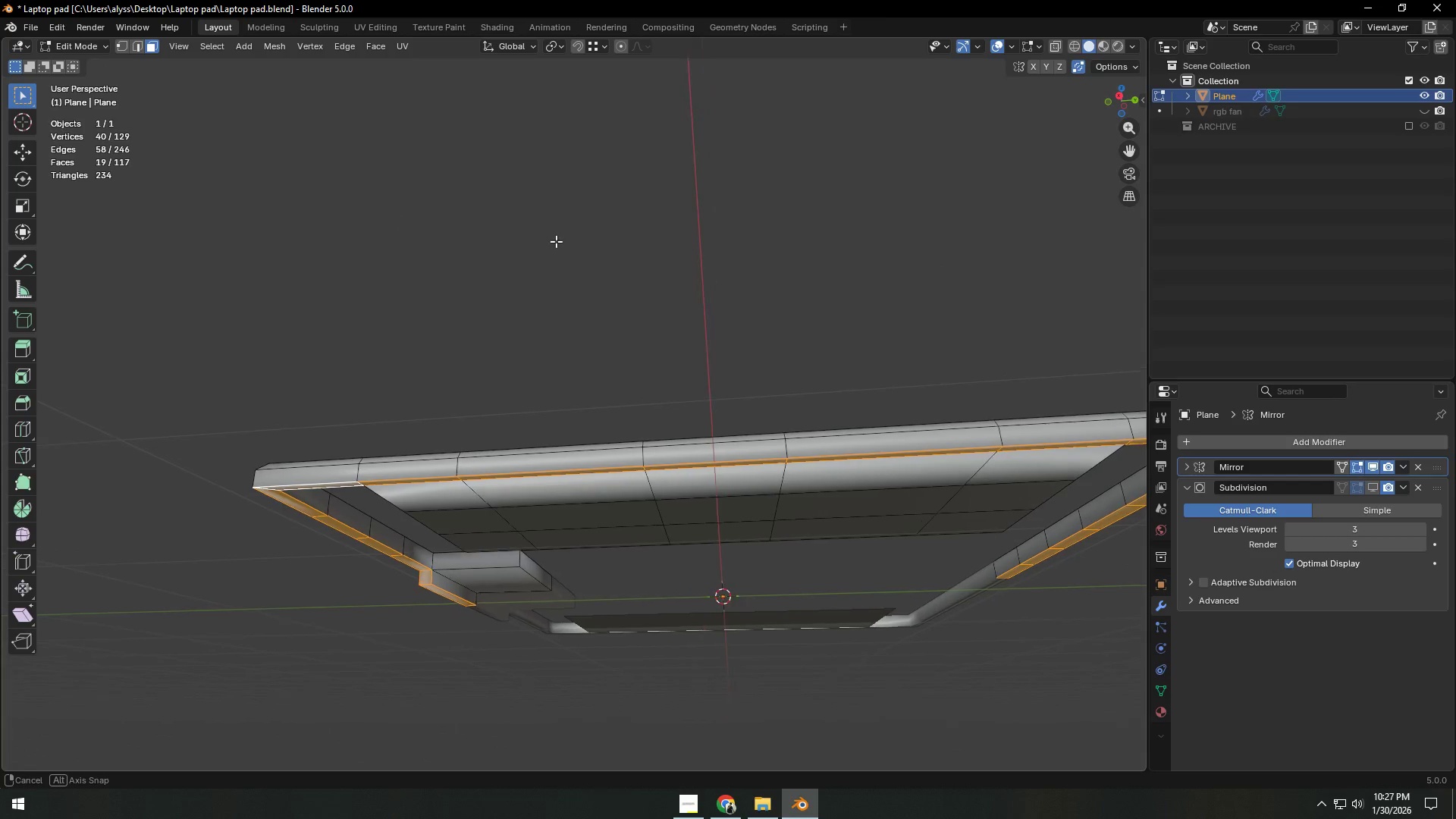 
key(X)
 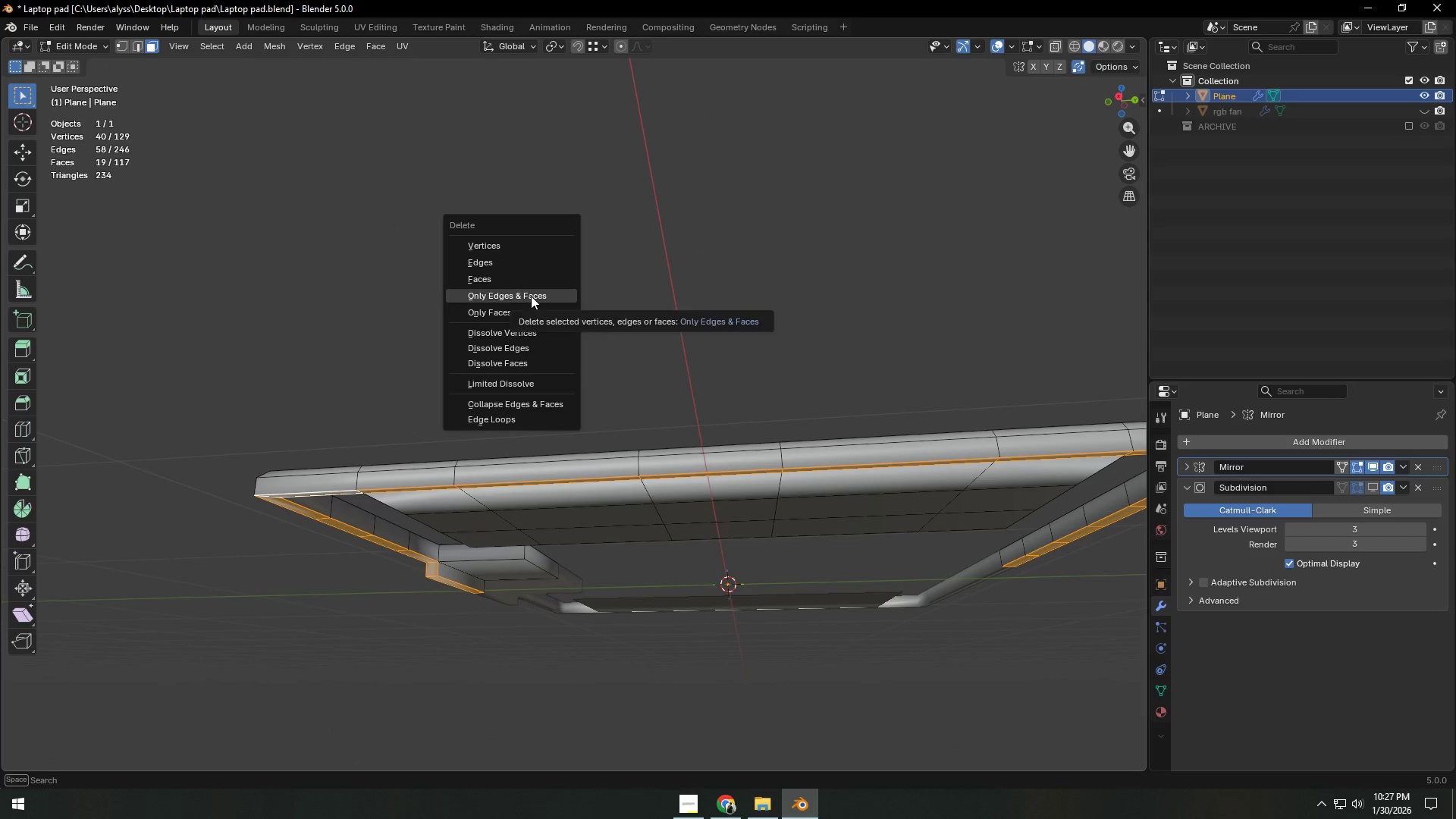 
left_click([531, 296])
 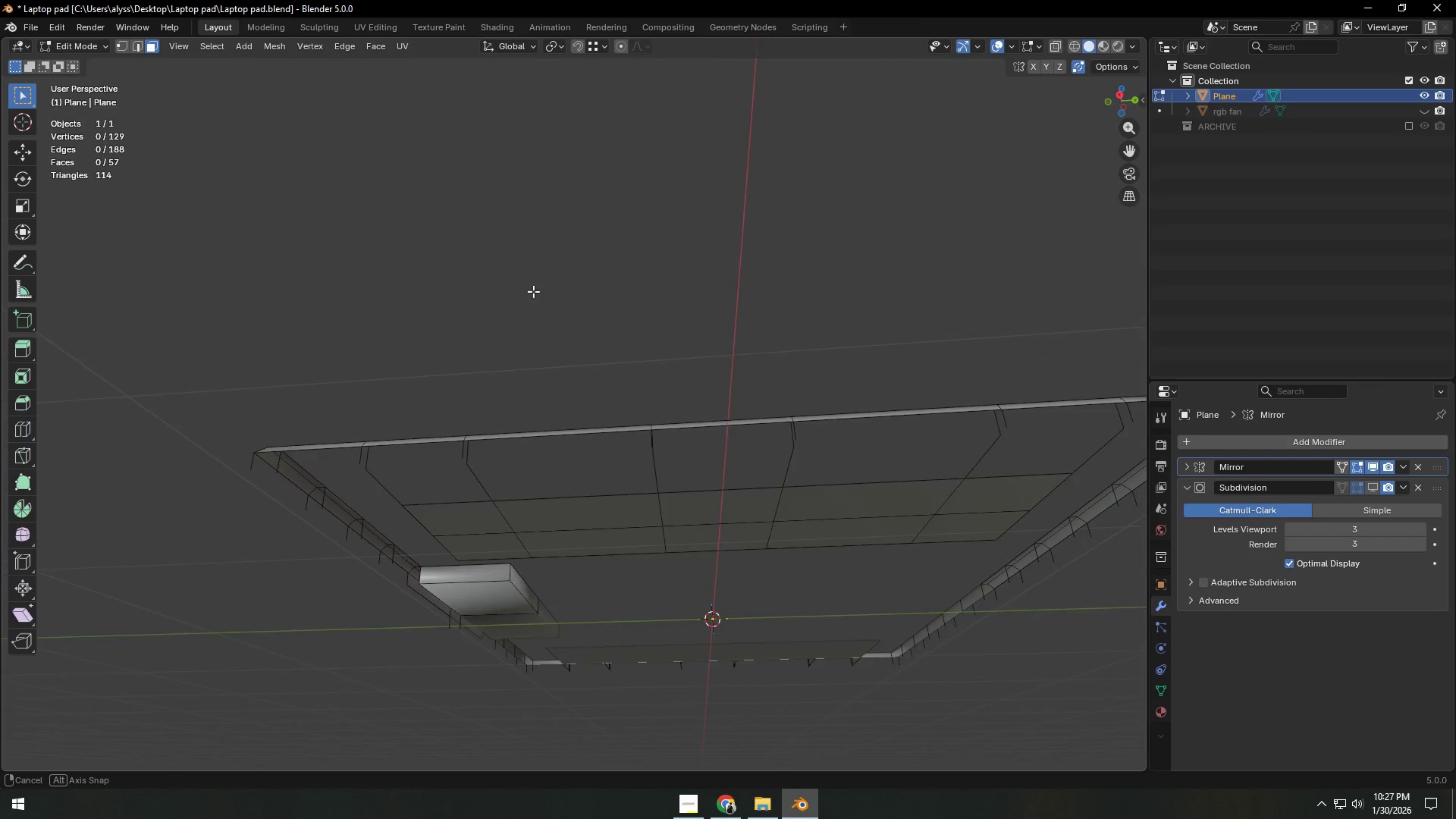 
key(Control+Z)
 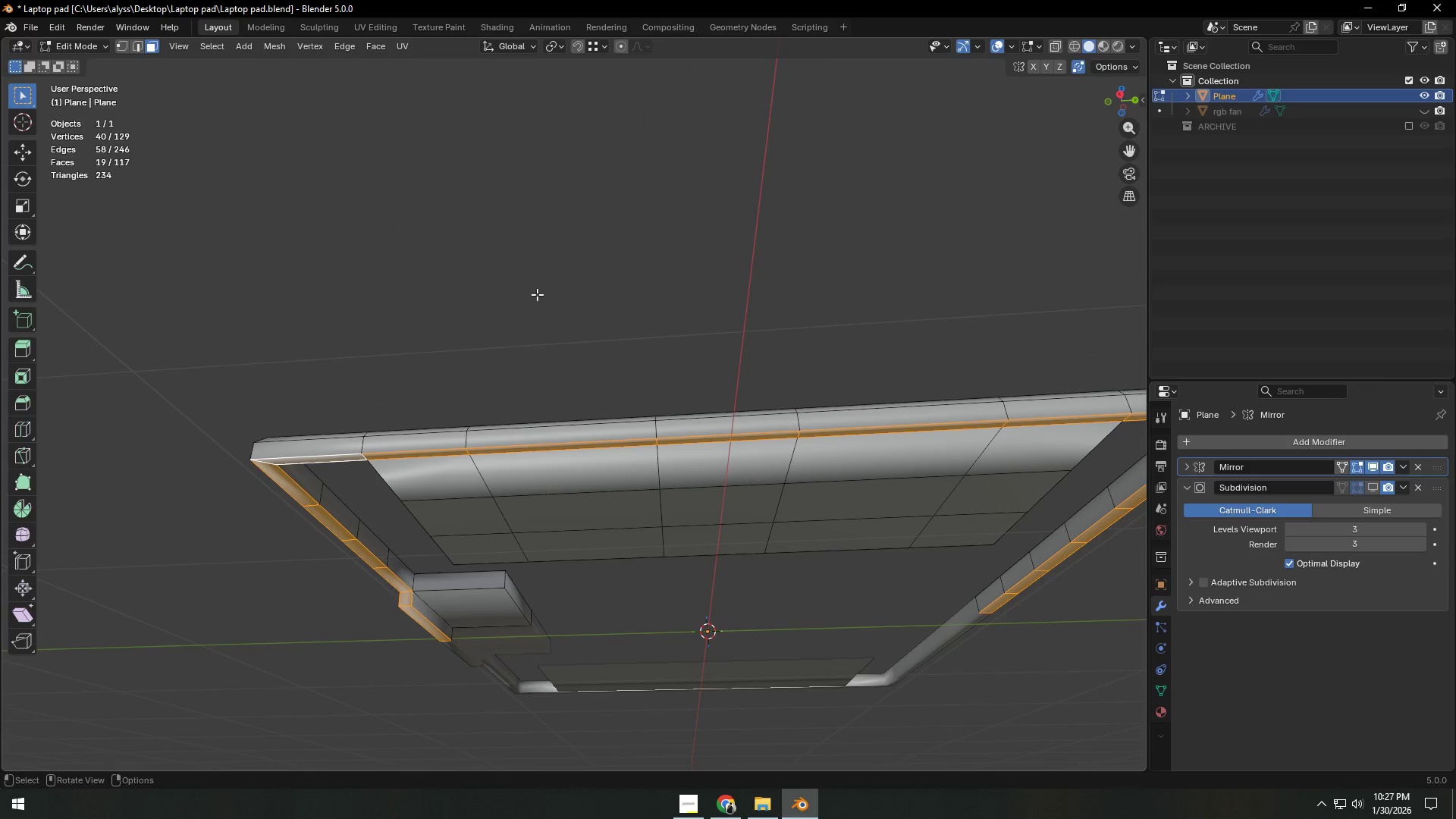 
key(X)
 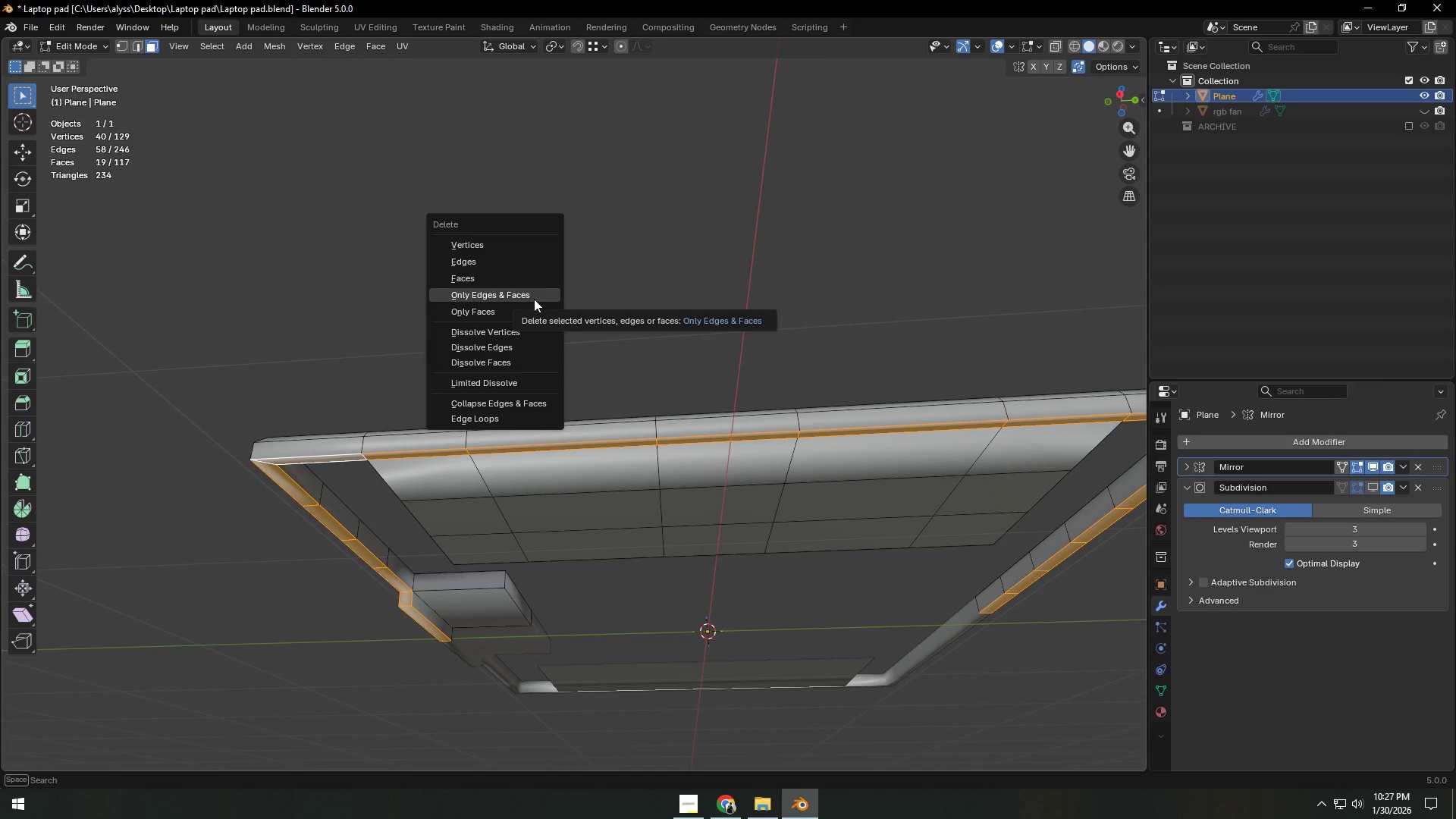 
key(2)
 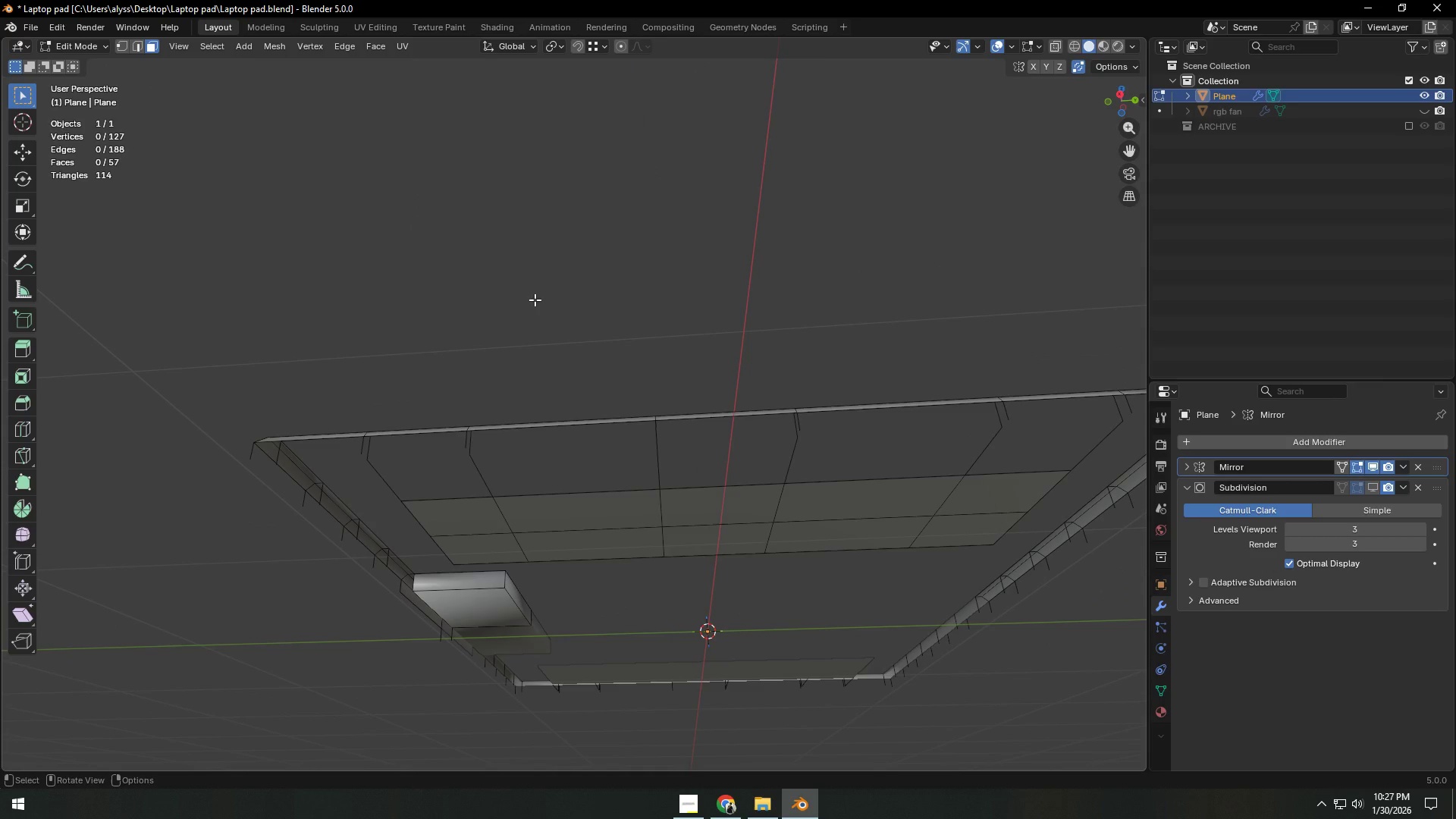 
key(Control+Z)
 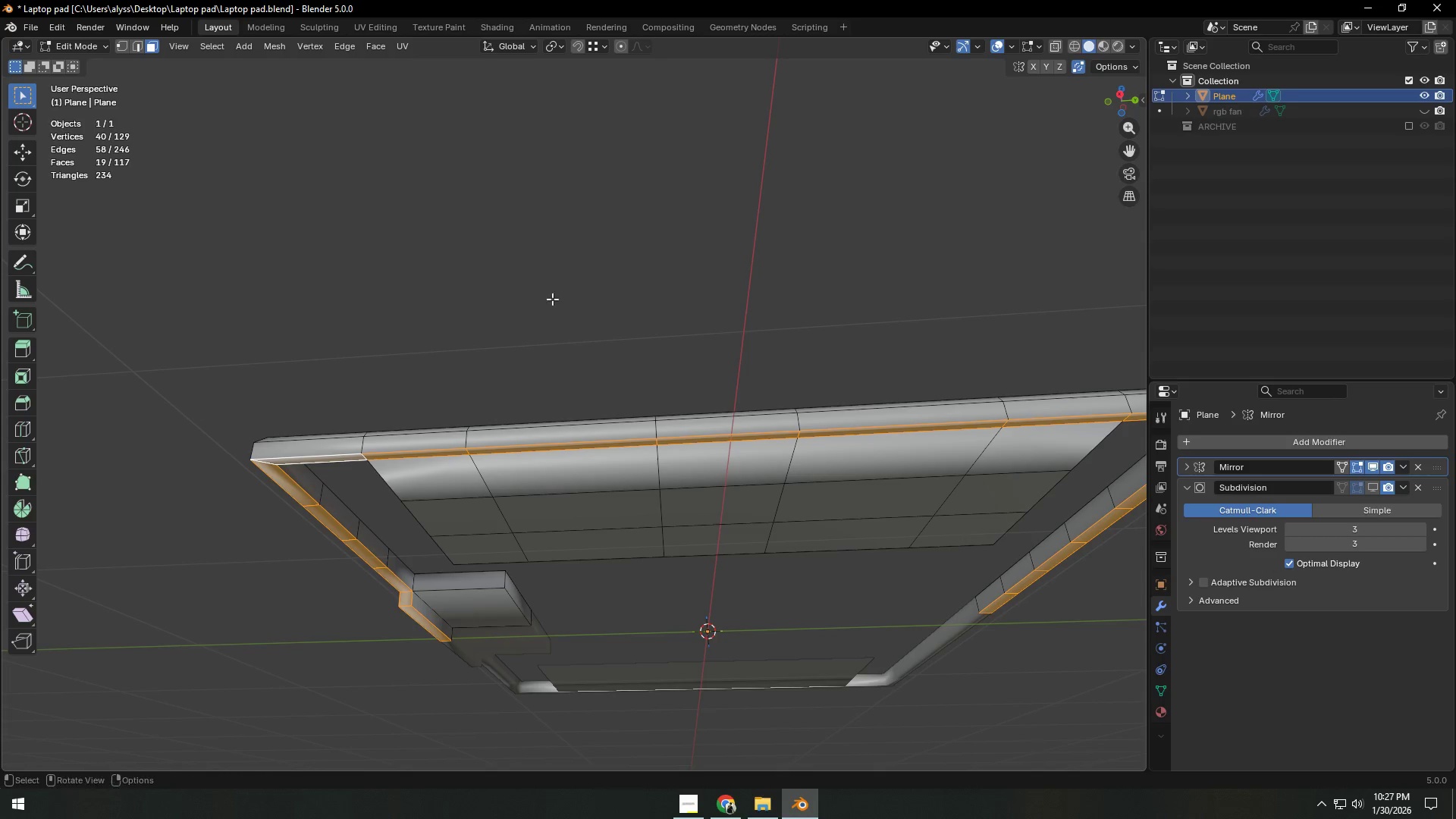 
left_click([553, 299])
 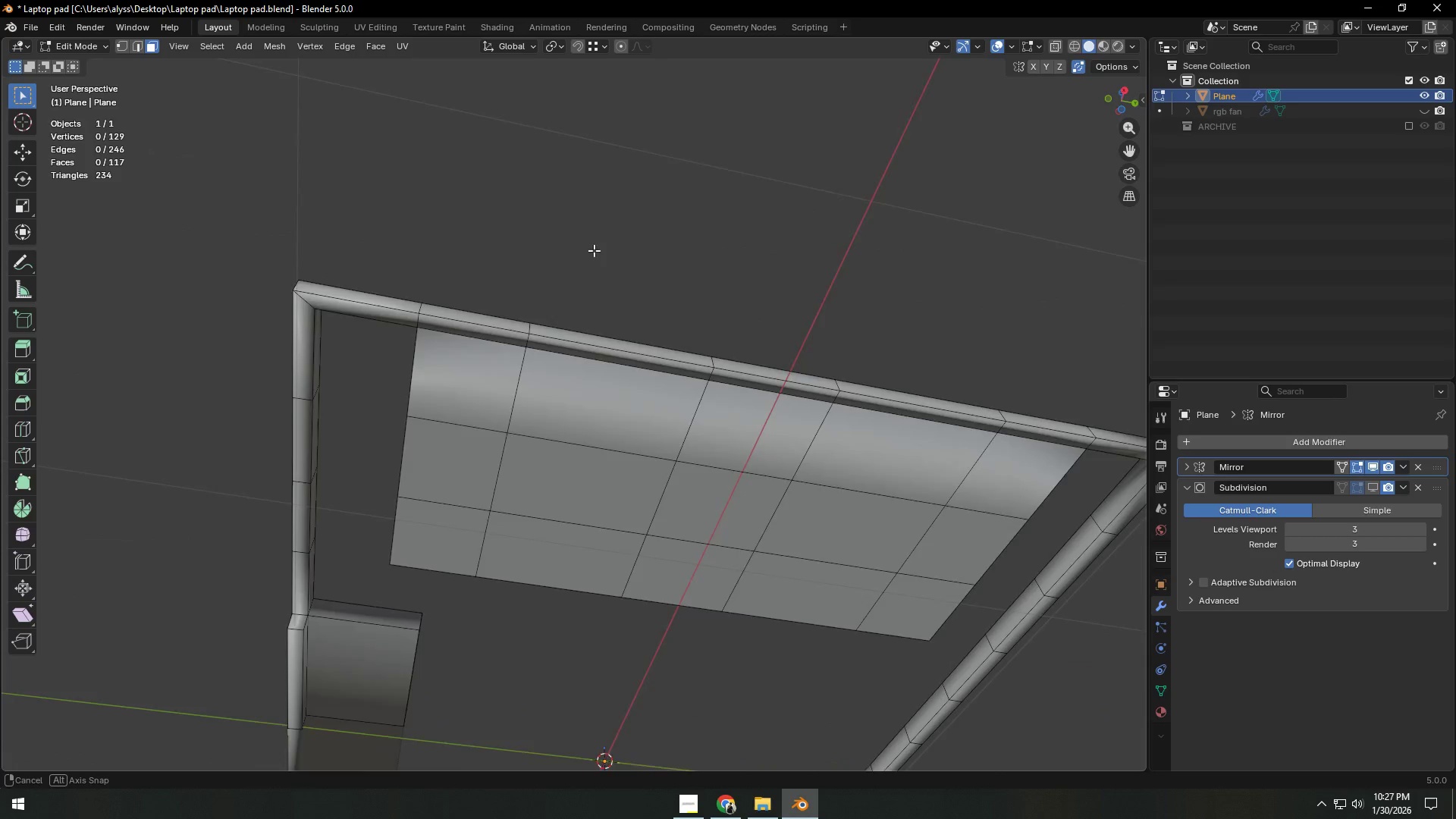 
scroll: coordinate [566, 281], scroll_direction: up, amount: 1.0
 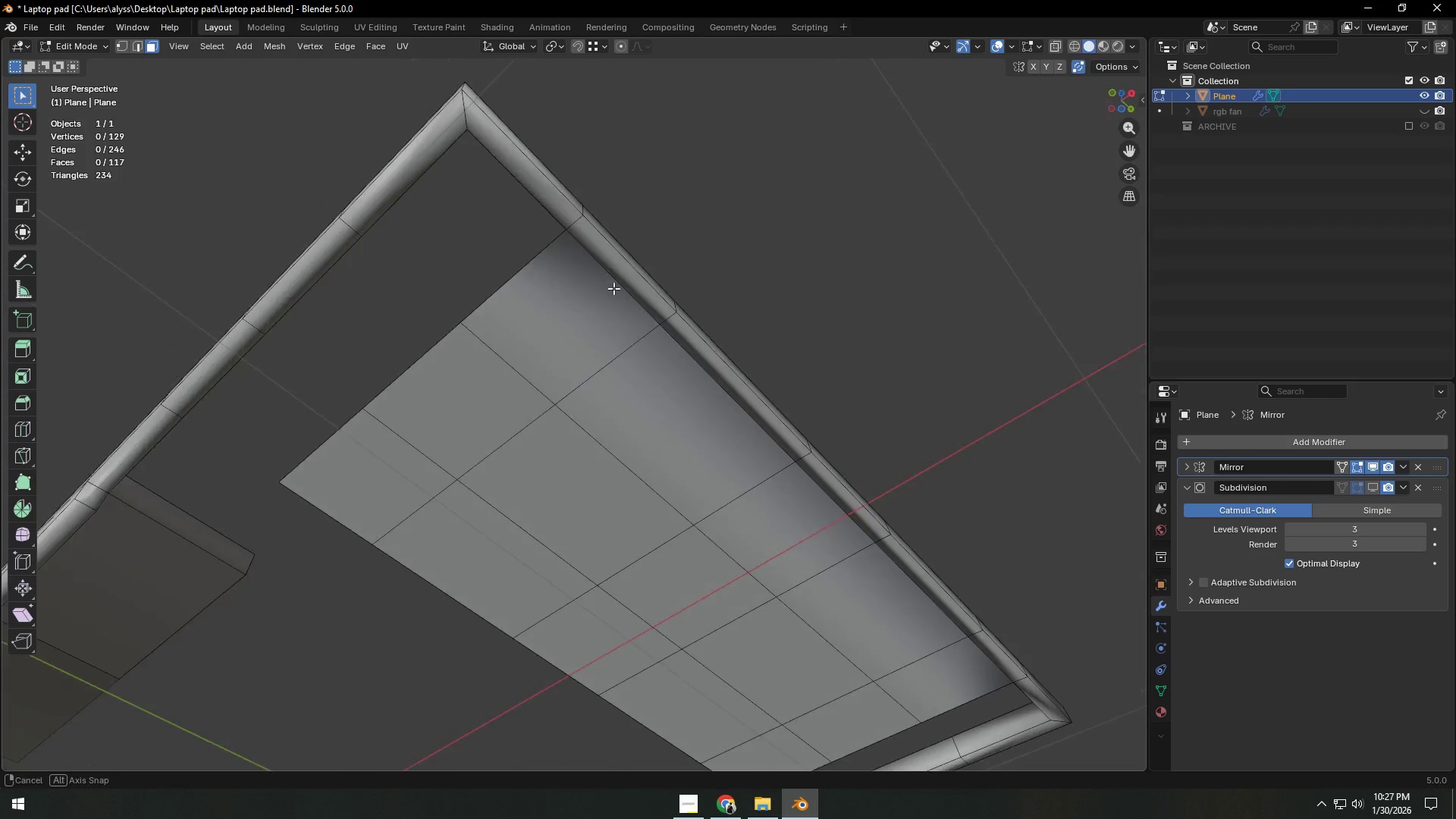 
key(Control+ControlLeft)
 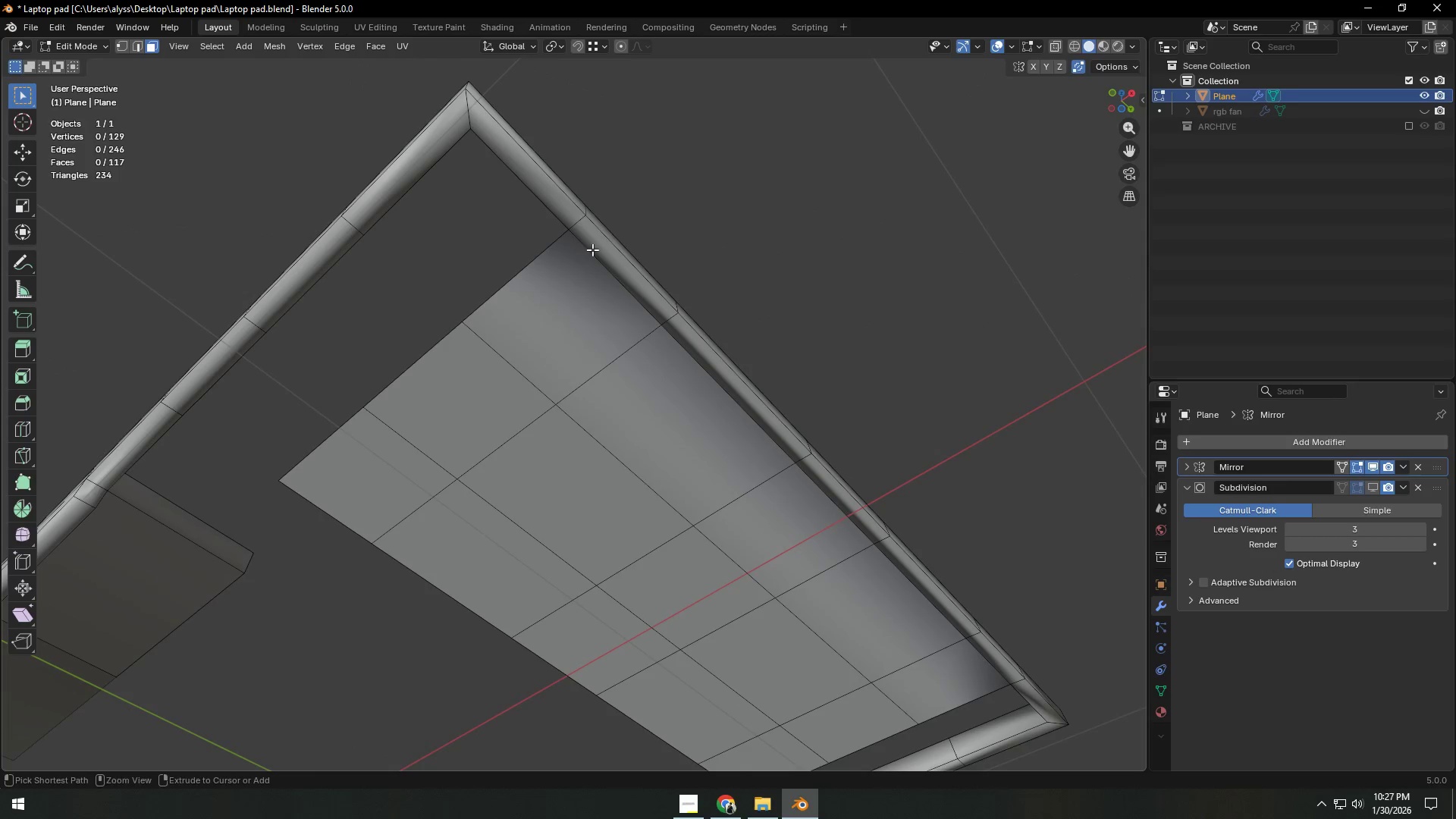 
key(Control+R)
 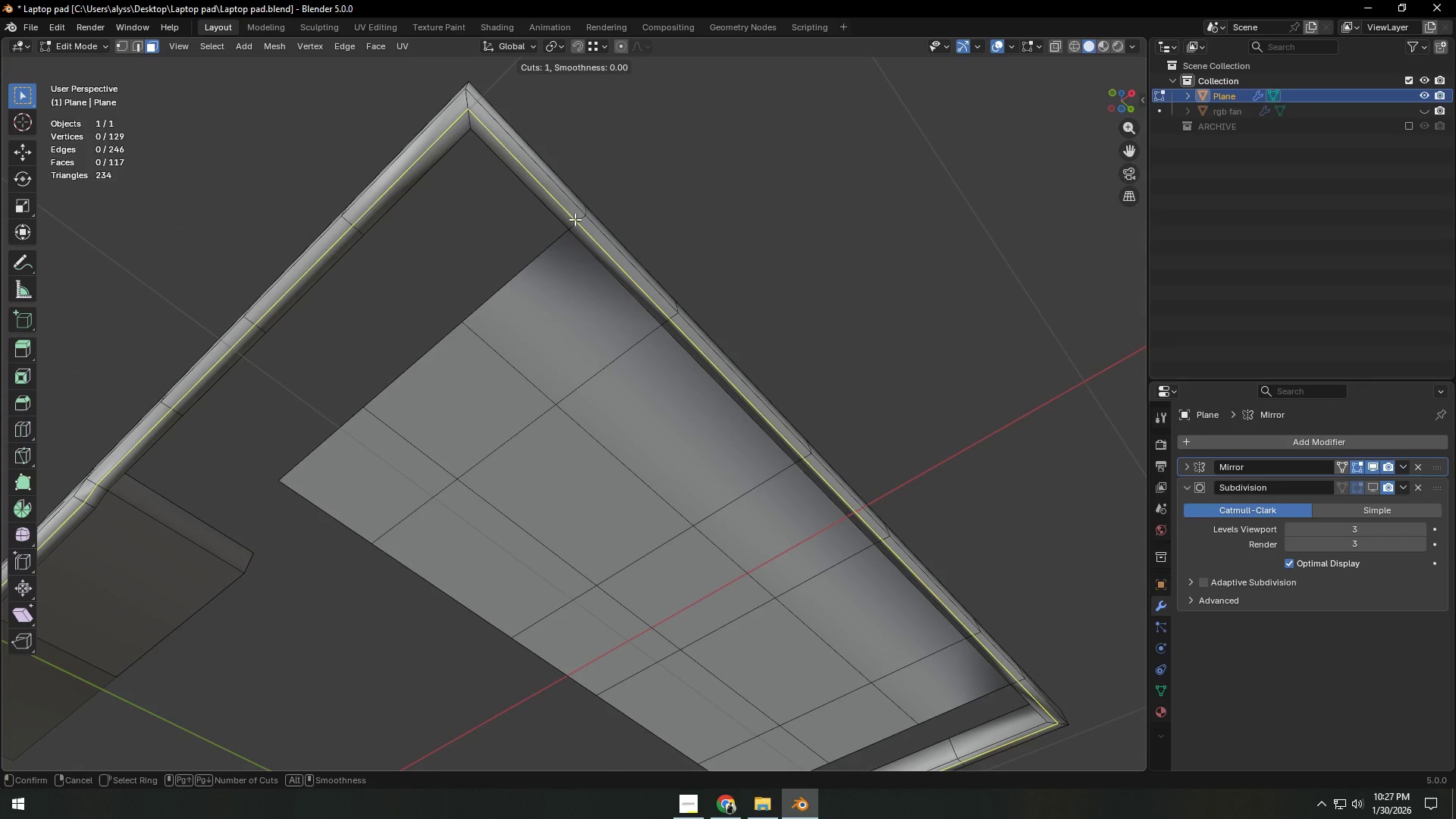 
left_click([575, 219])
 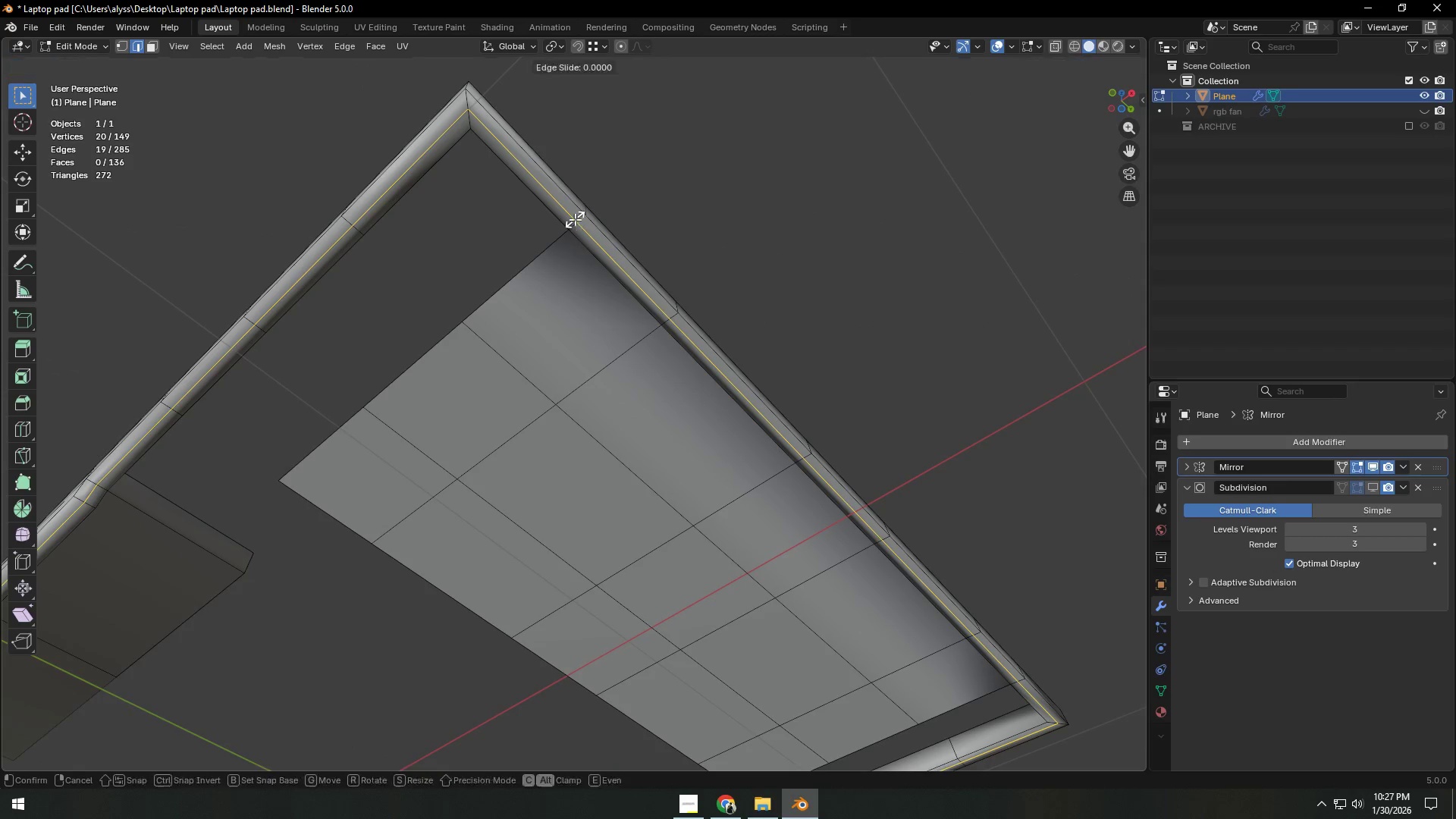 
right_click([575, 219])
 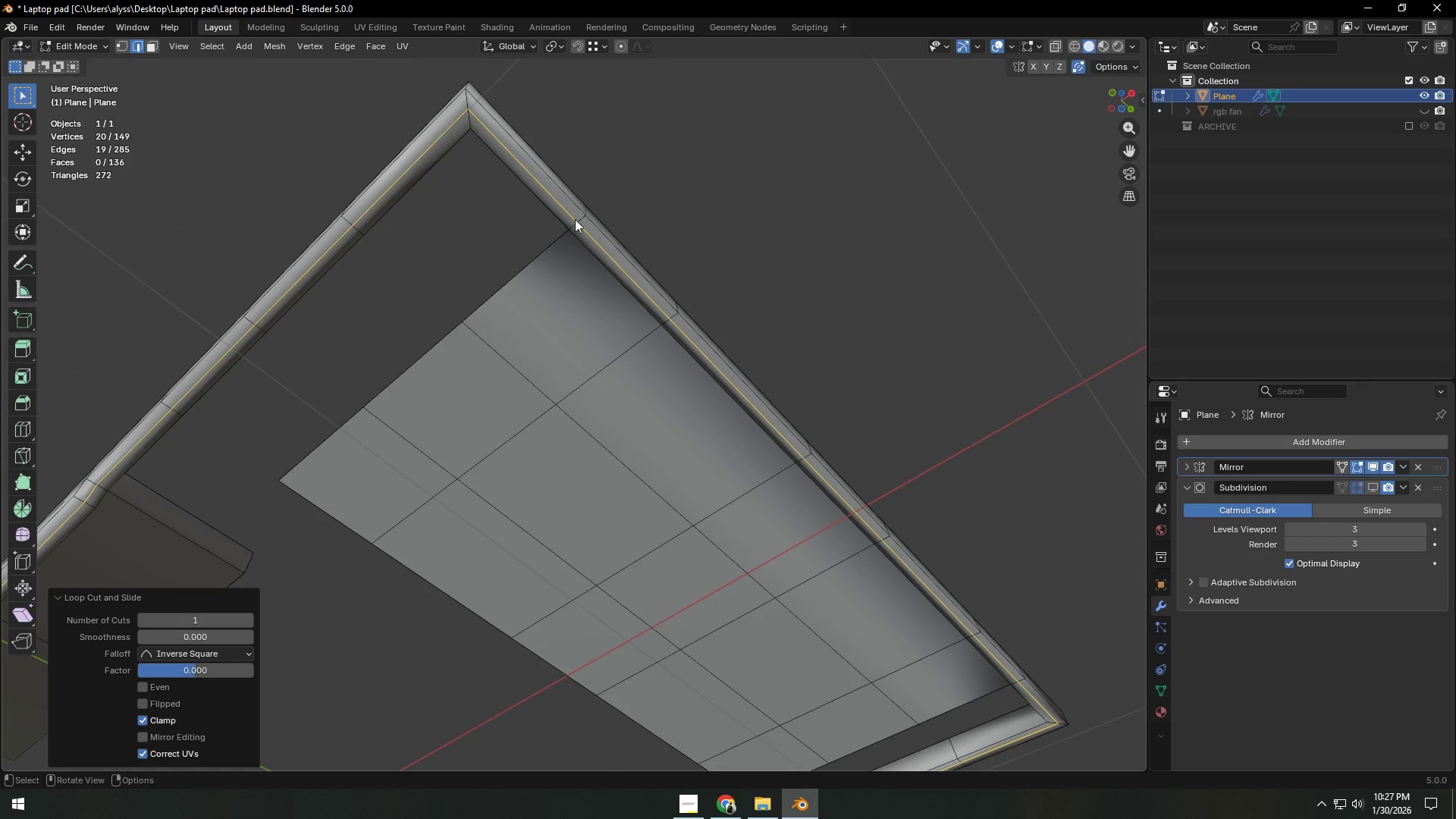 
key(X)
 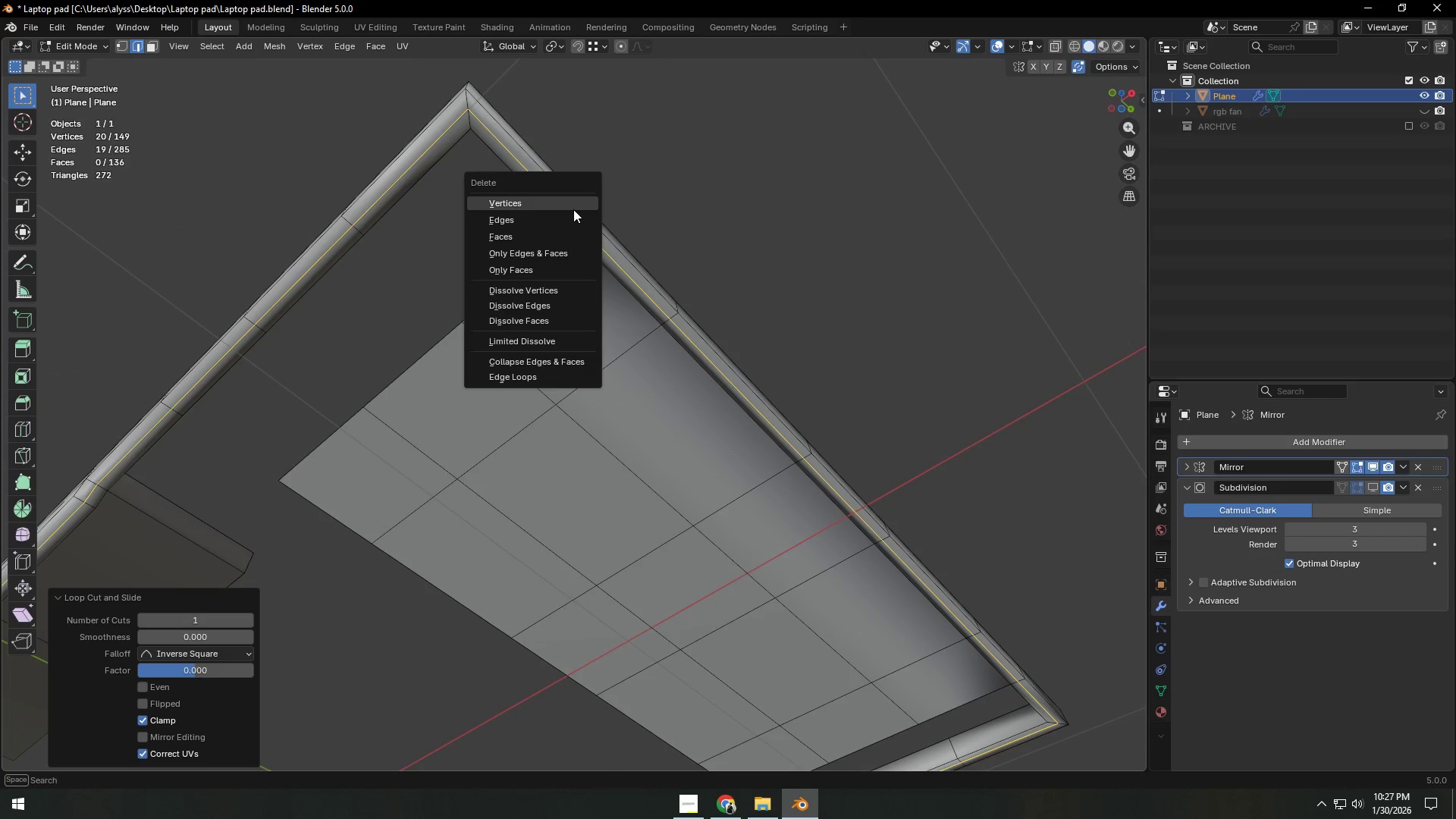 
left_click([573, 207])
 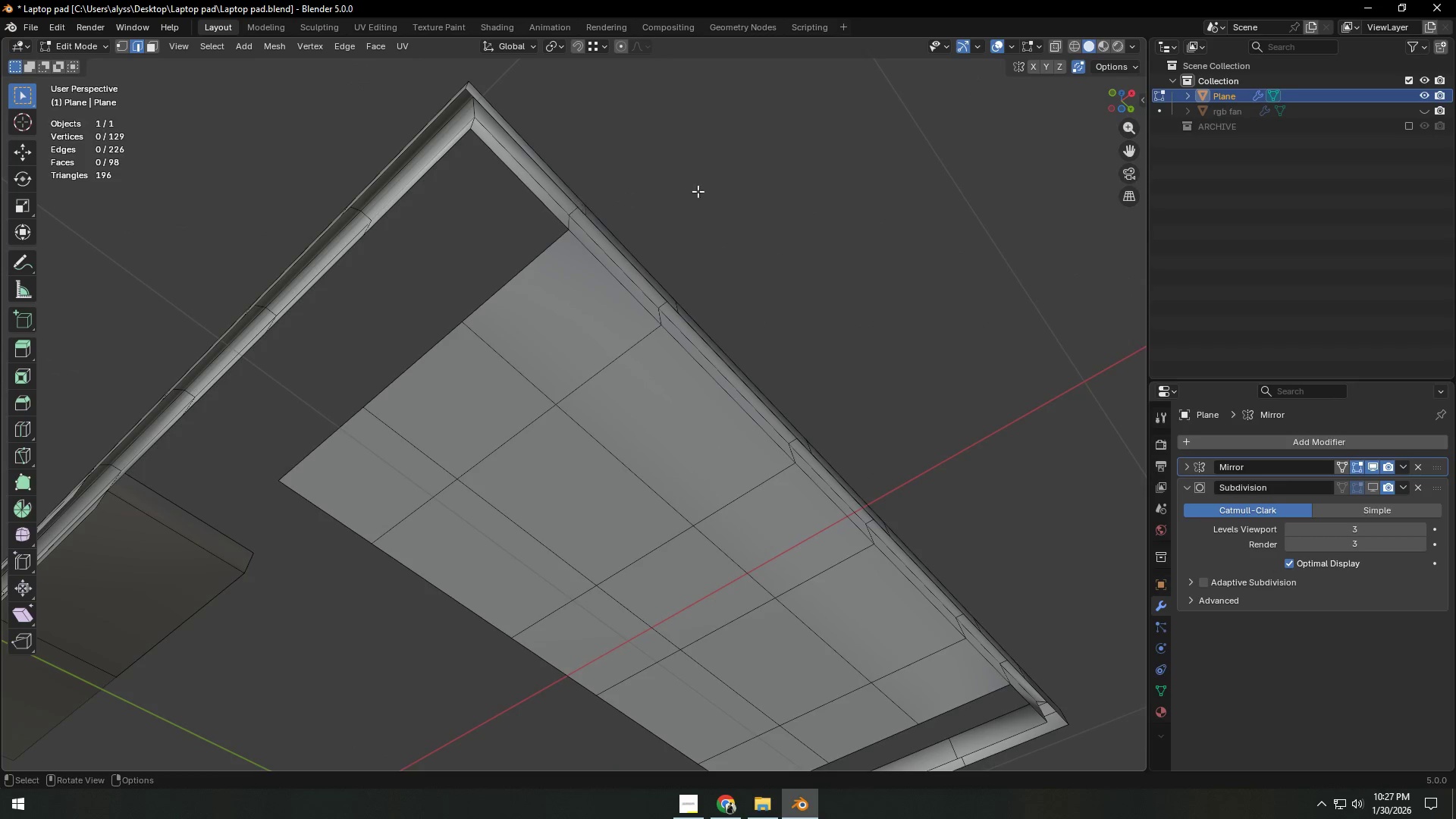 
left_click([735, 188])
 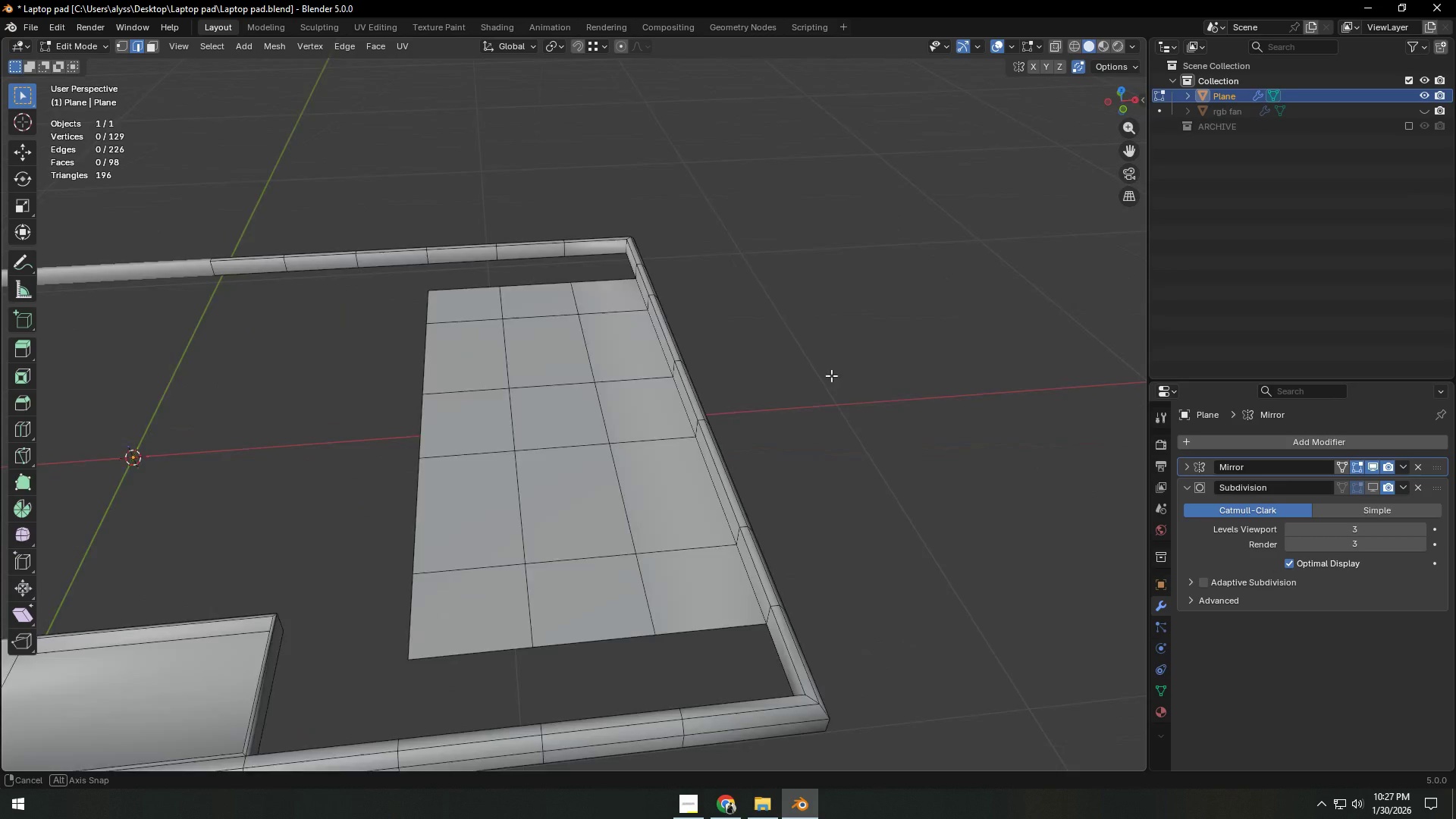 
key(2)
 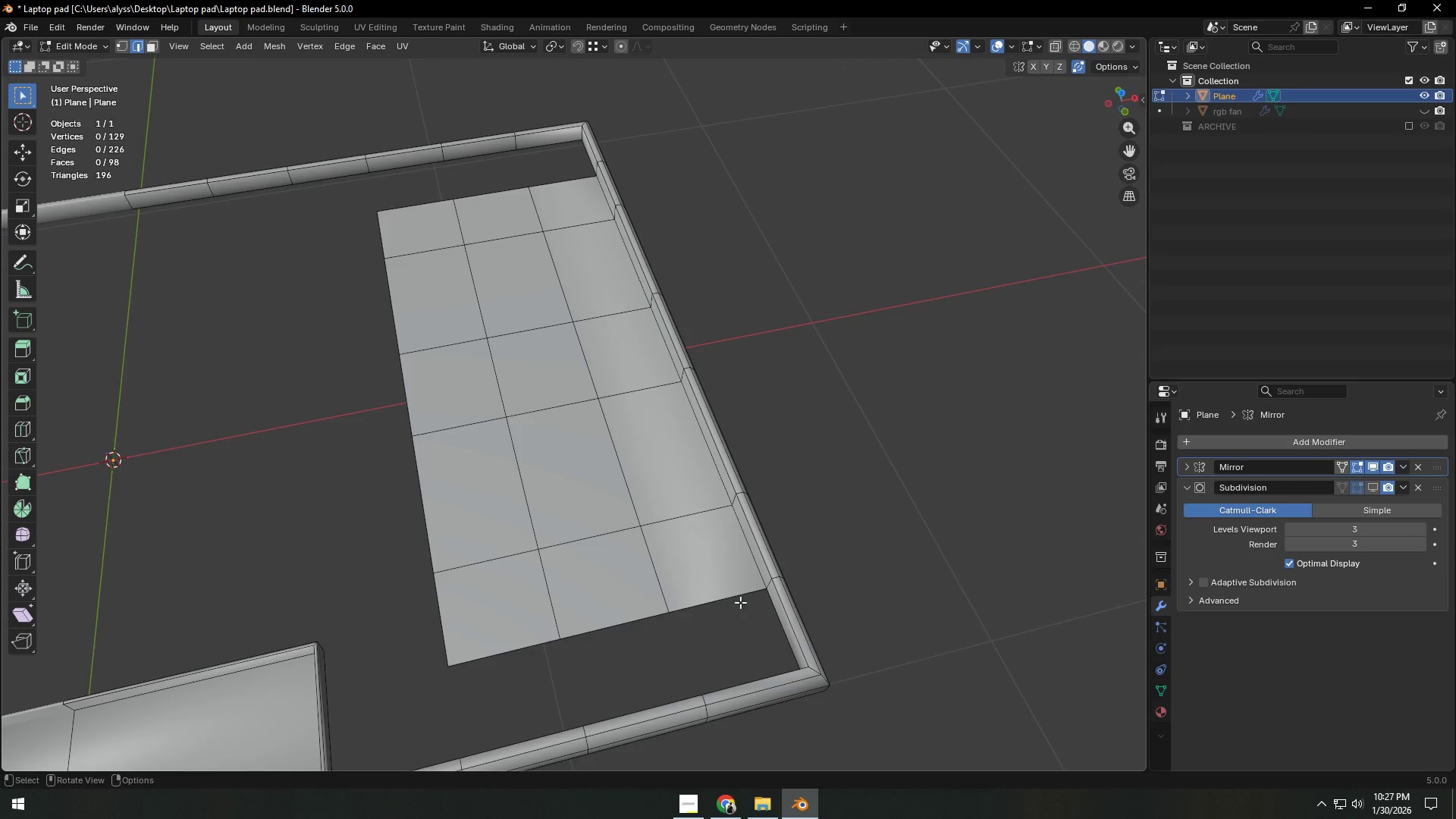 
scroll: coordinate [753, 587], scroll_direction: down, amount: 1.0
 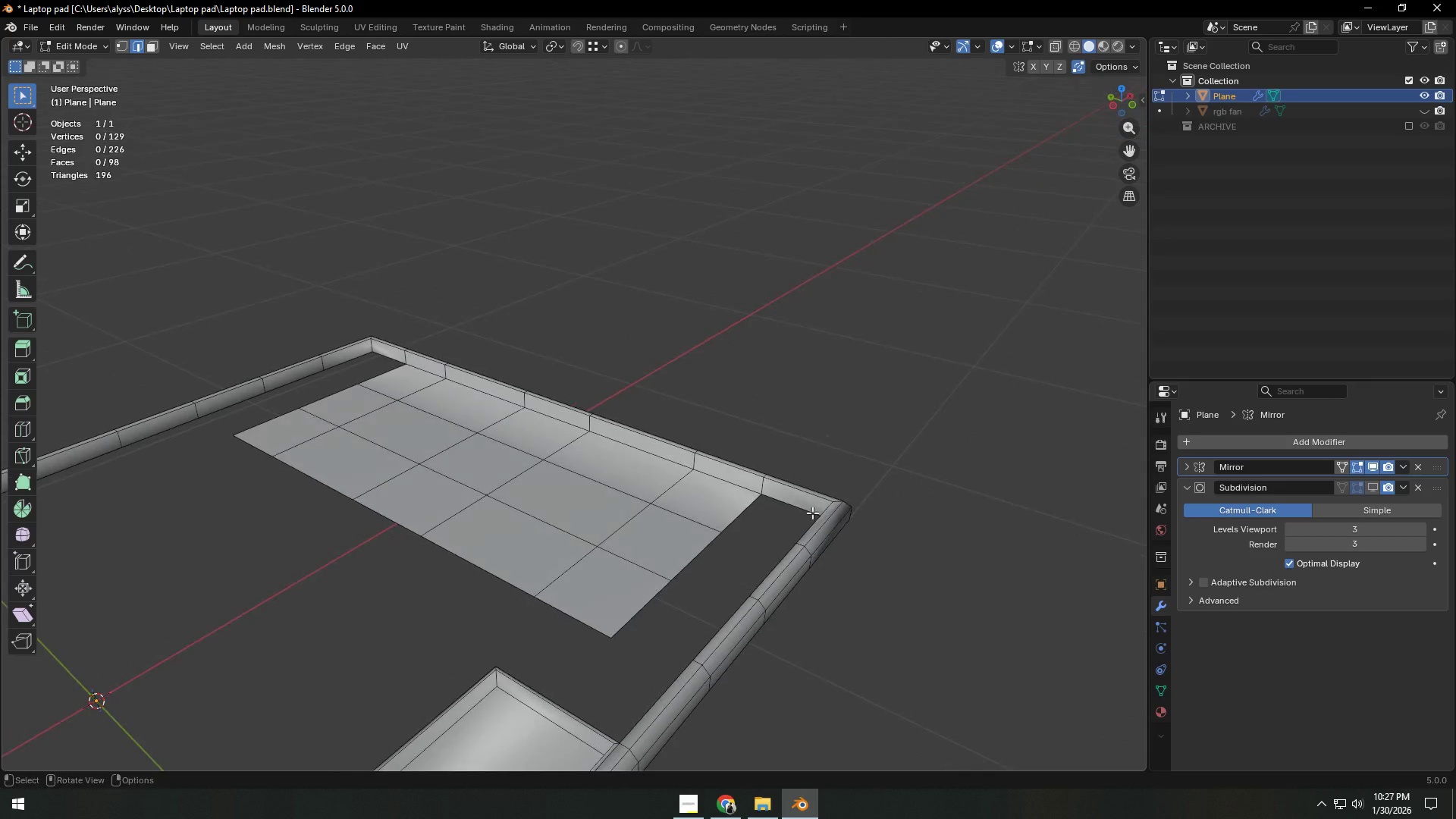 
left_click([795, 507])
 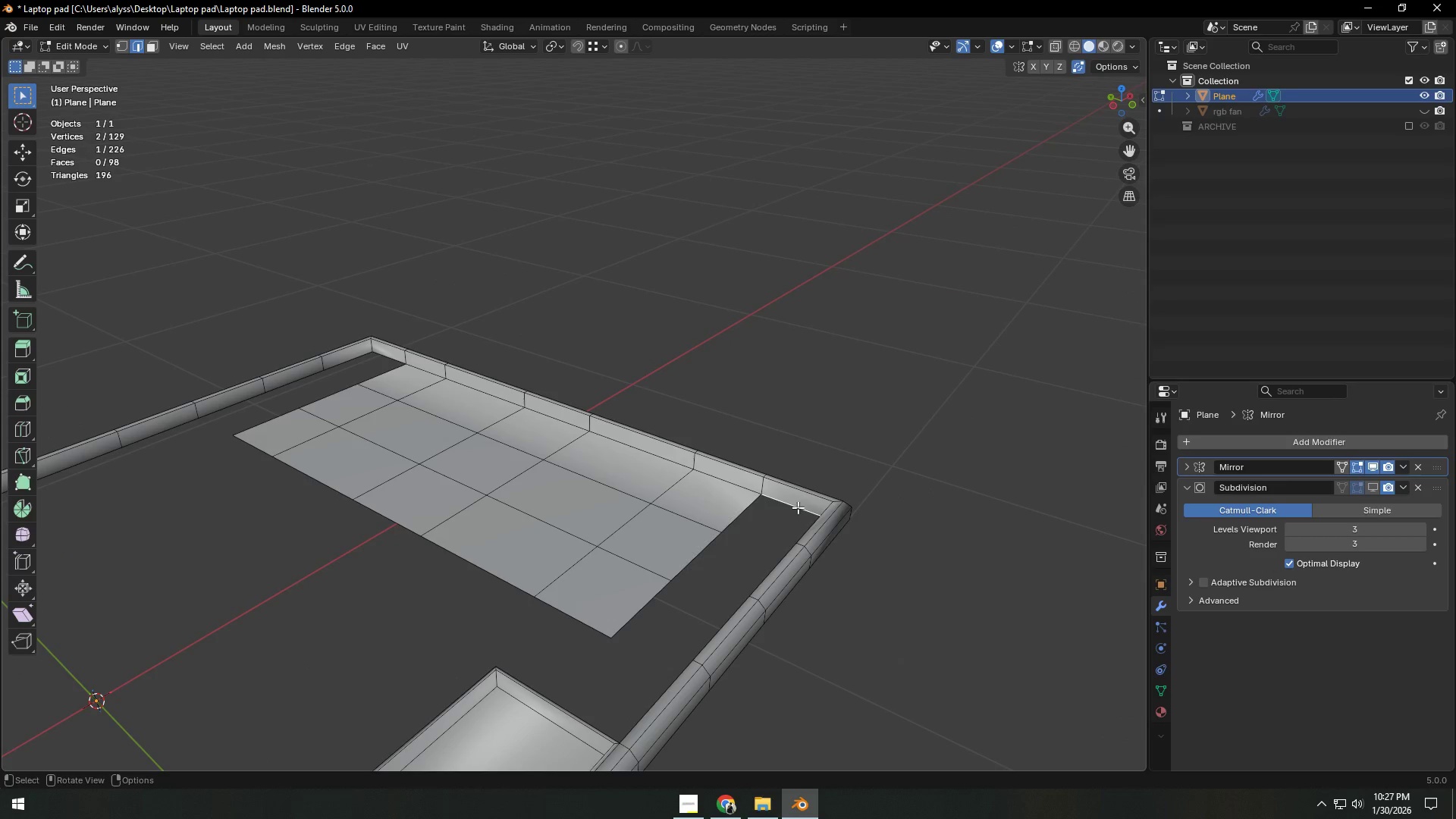 
type(fff)
 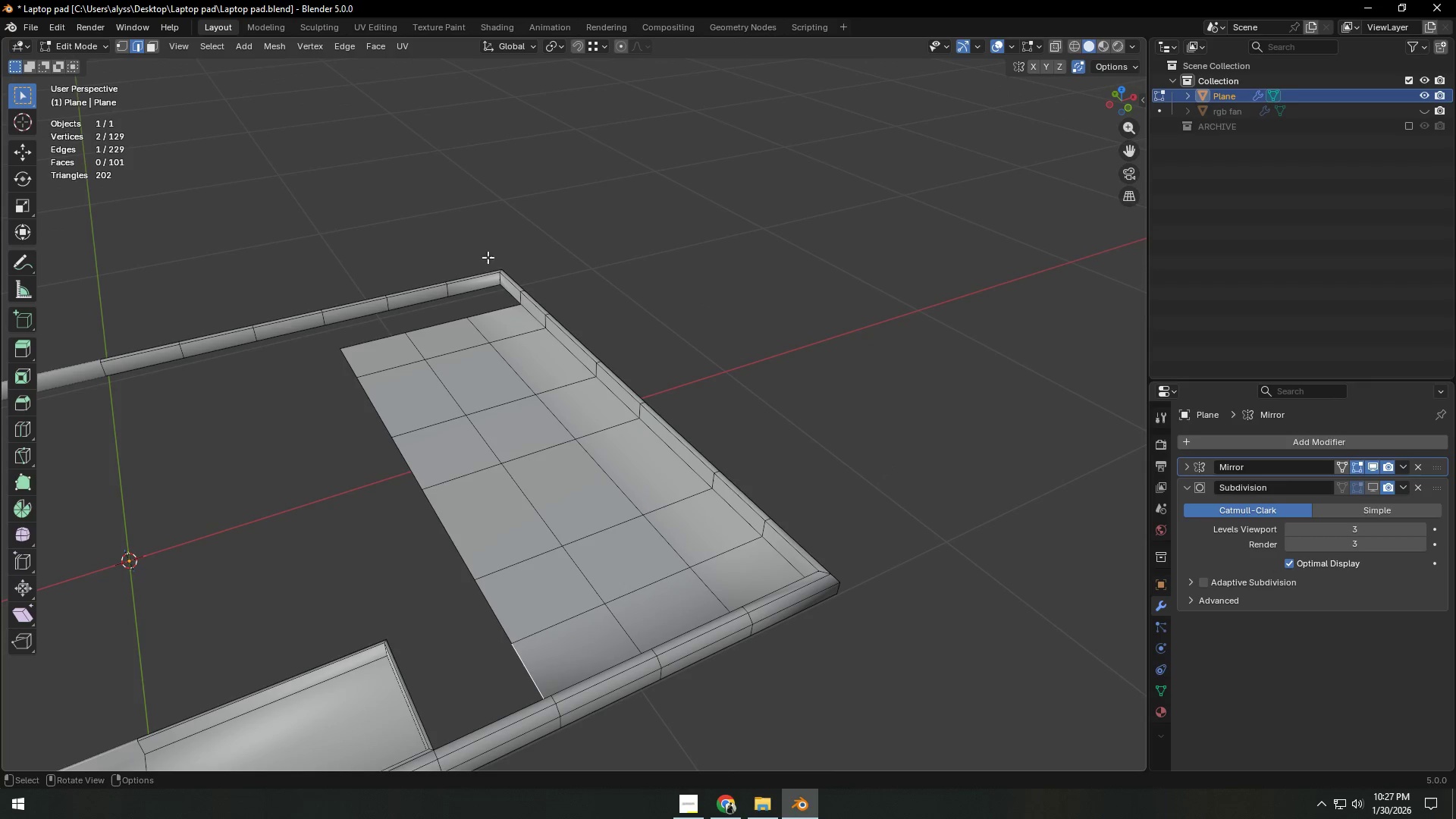 
left_click([507, 292])
 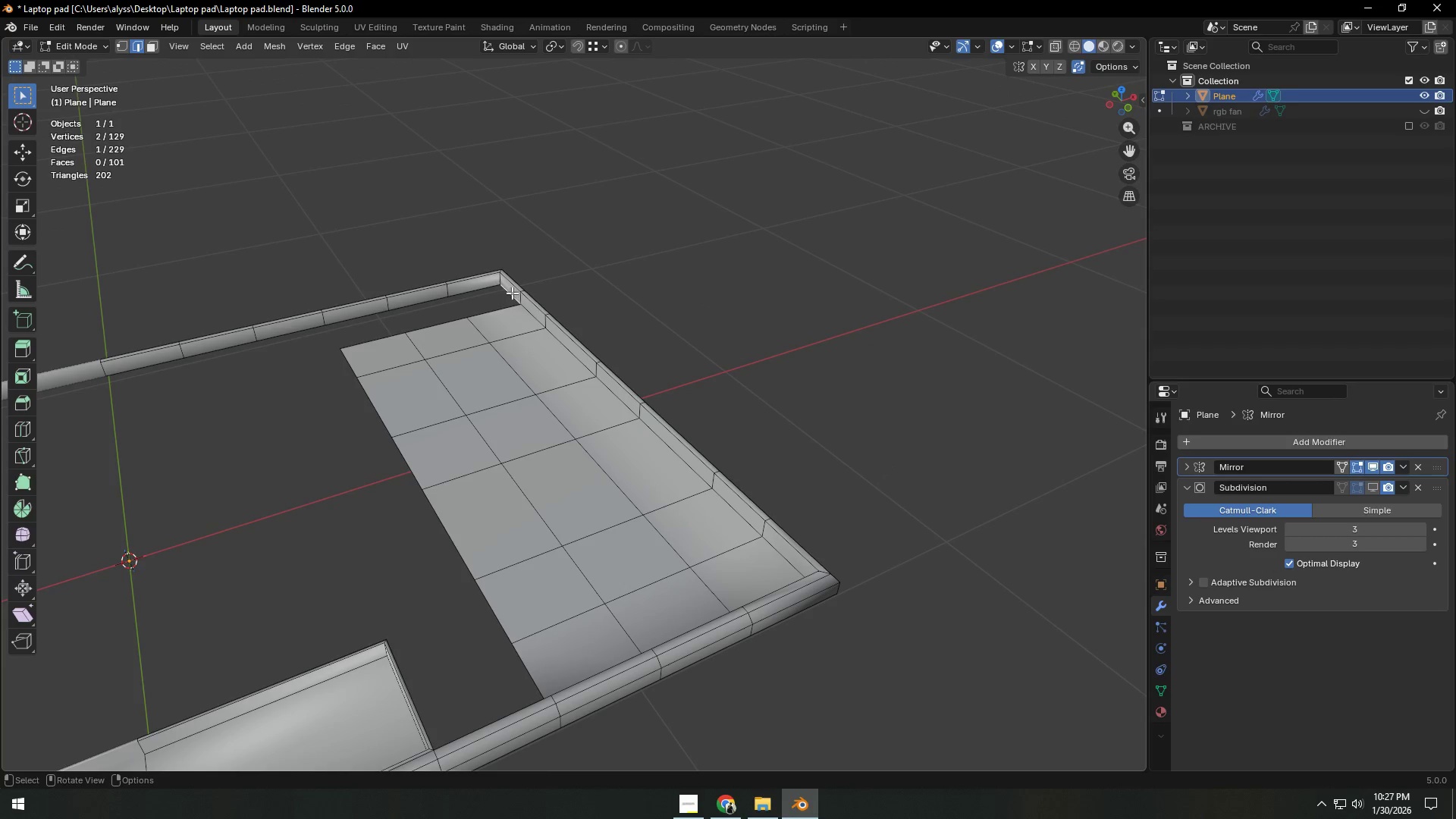 
type(fff`)
 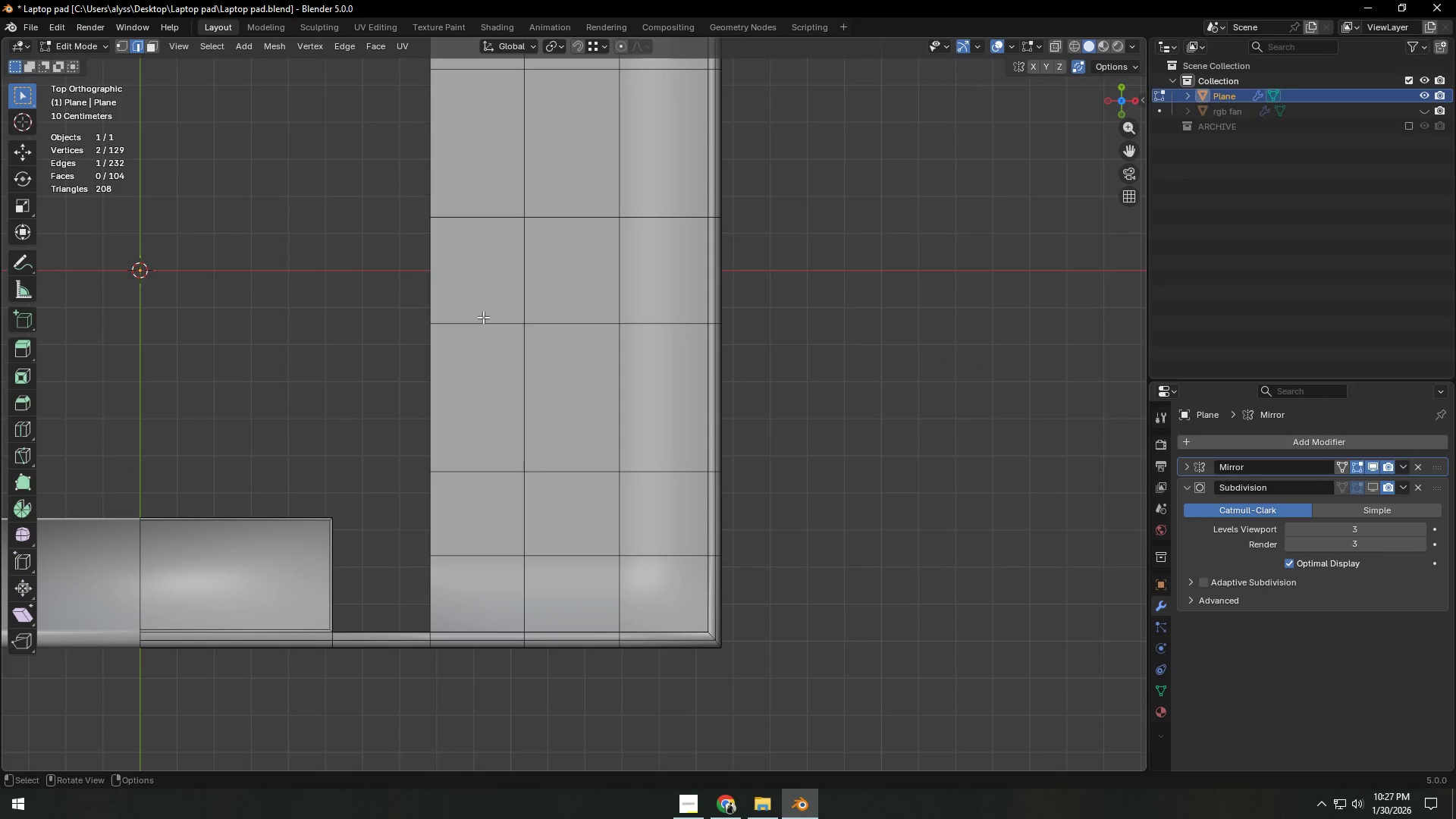 
hold_key(key=ShiftLeft, duration=0.38)
 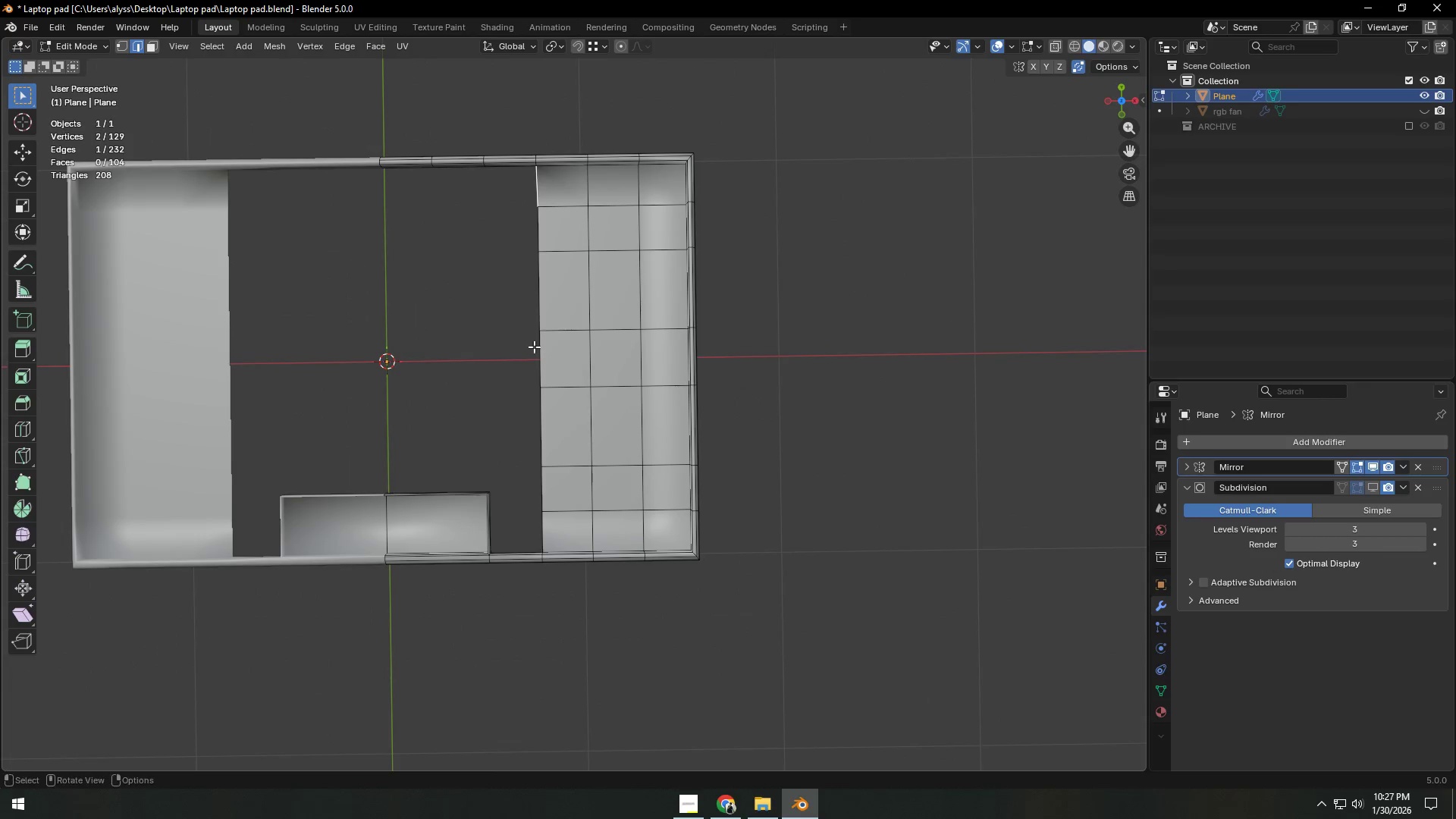 
scroll: coordinate [480, 322], scroll_direction: down, amount: 3.0
 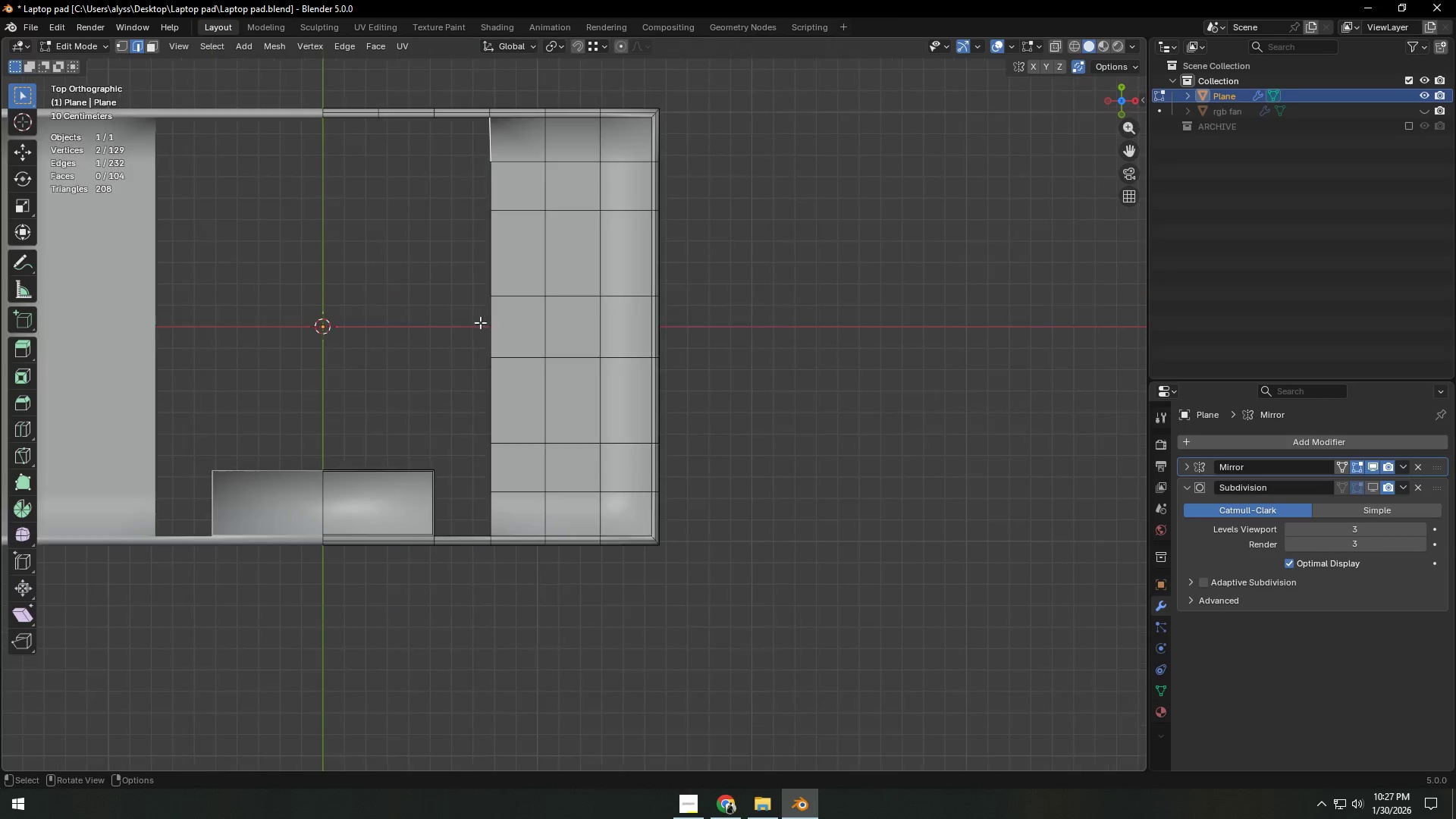 
hold_key(key=AltLeft, duration=1.44)
left_click([539, 350])
 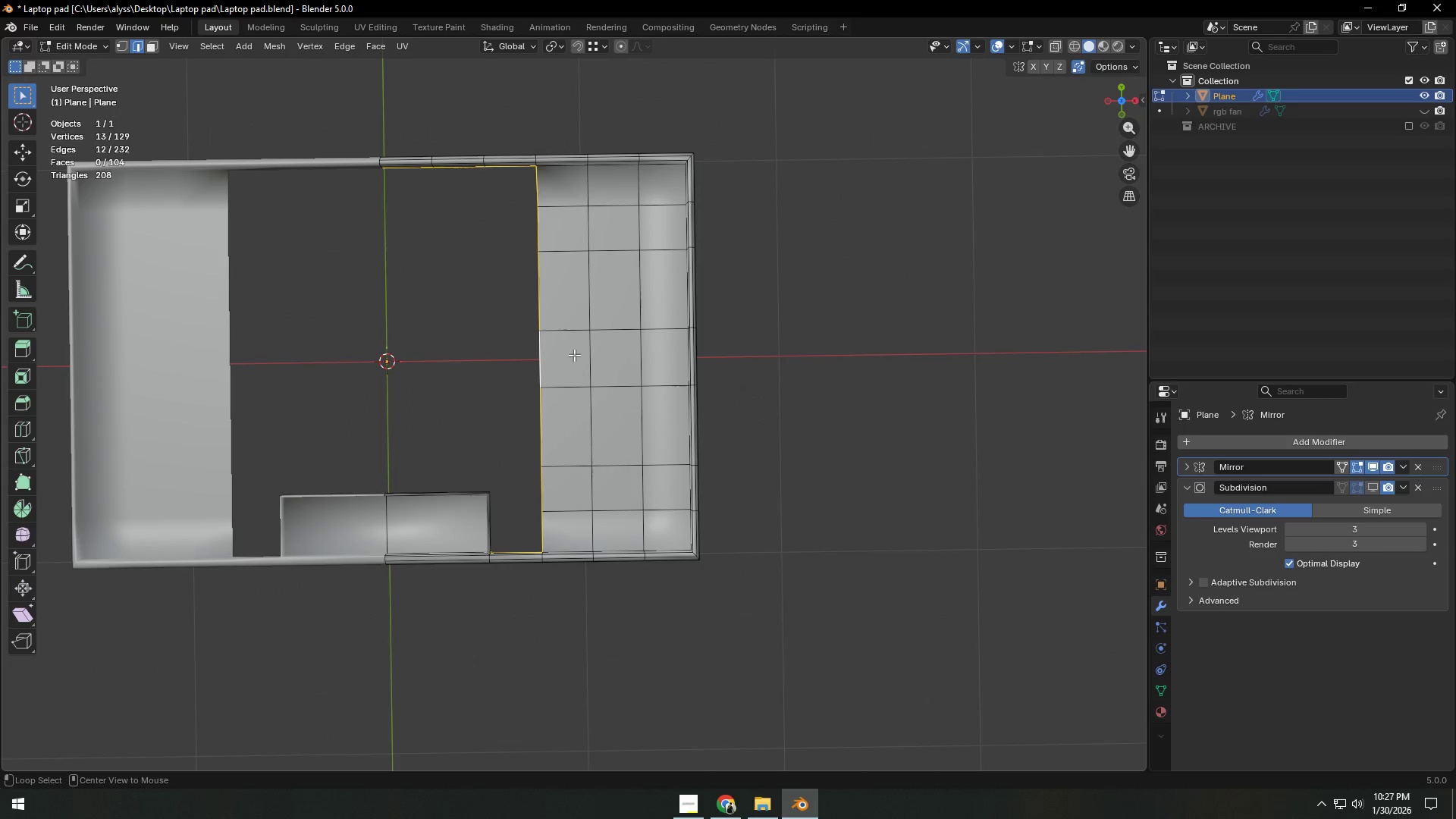 
left_click([589, 361])
 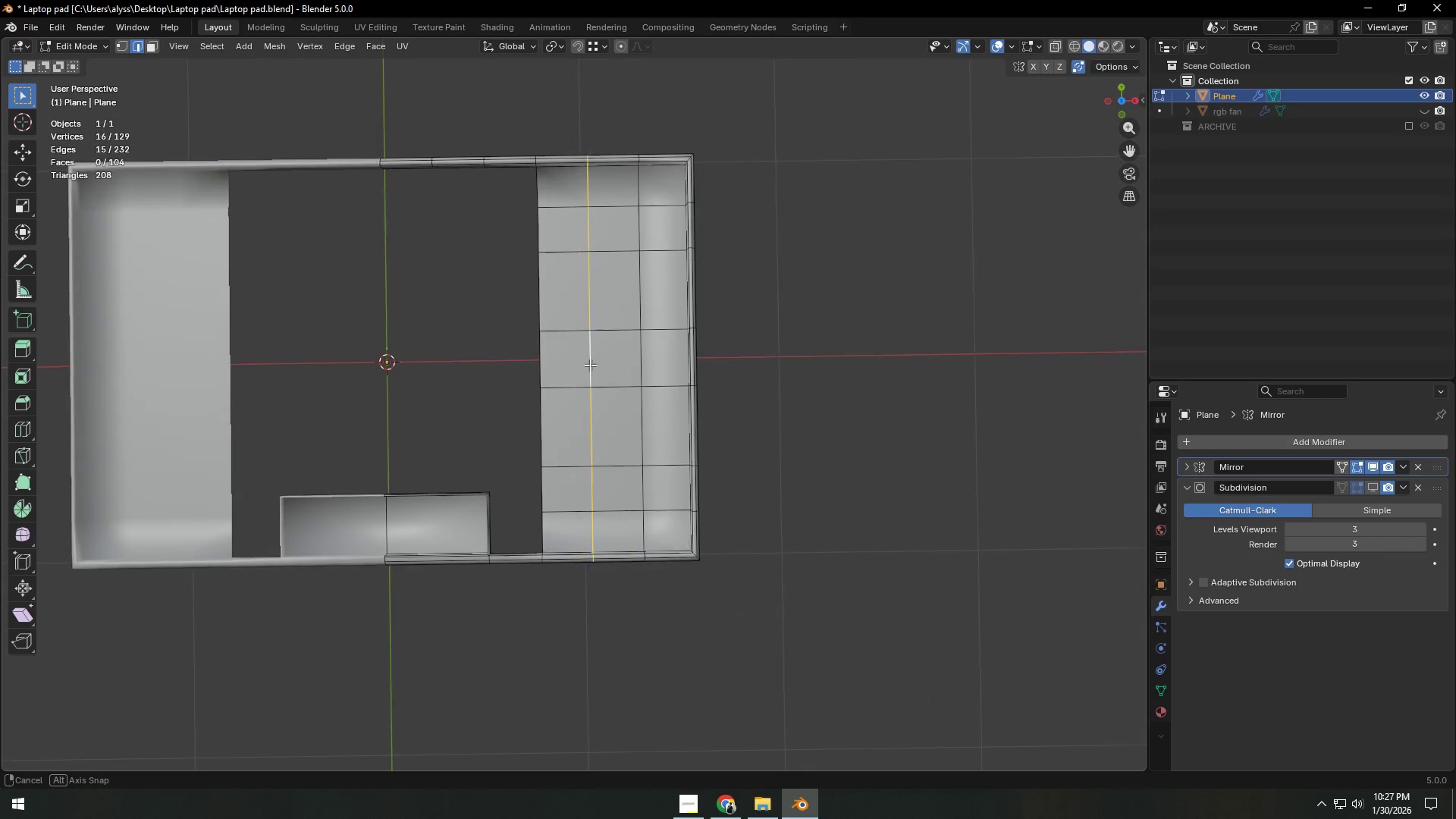 
hold_key(key=ShiftLeft, duration=0.34)
 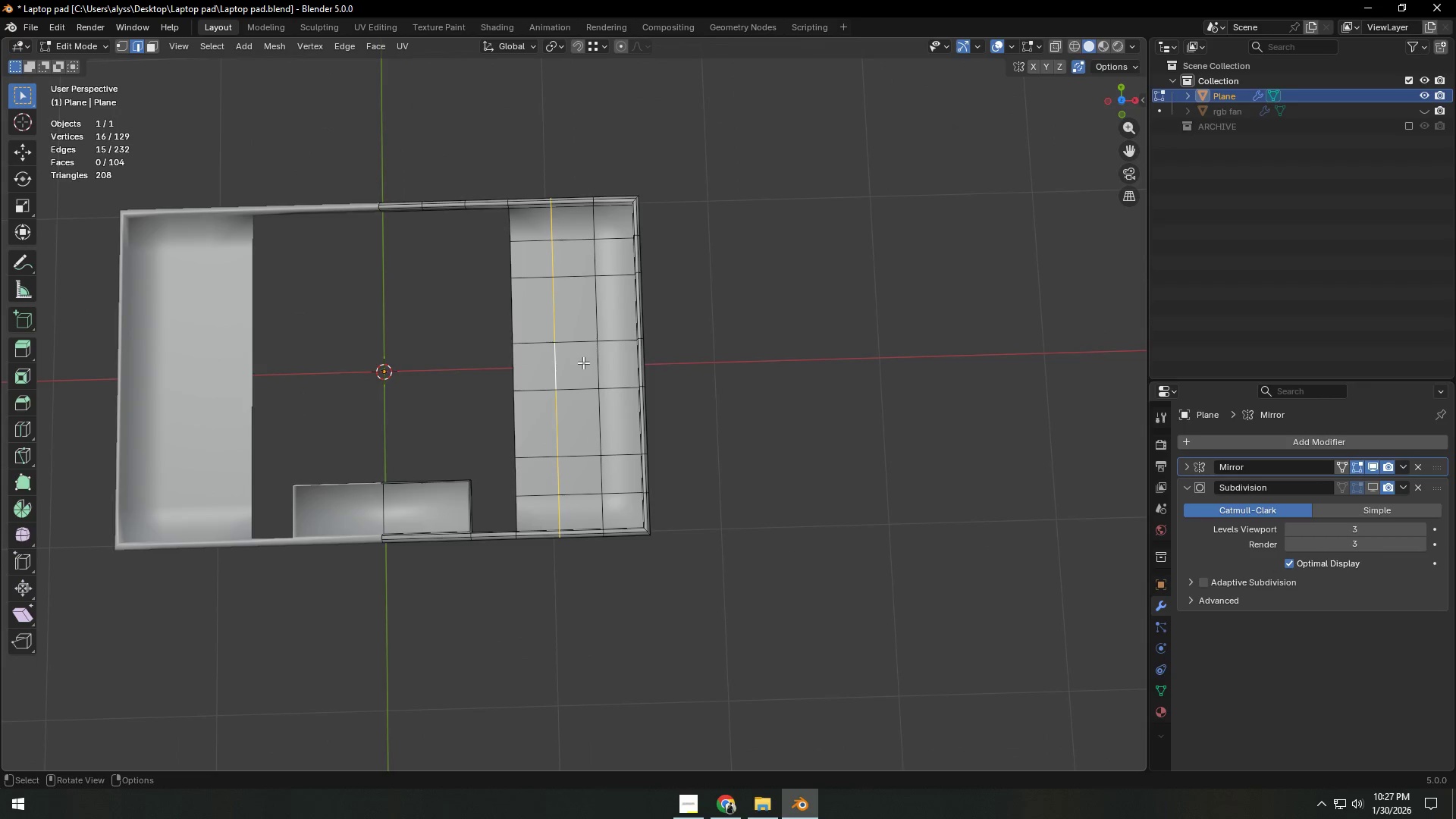 
scroll: coordinate [592, 357], scroll_direction: down, amount: 1.0
 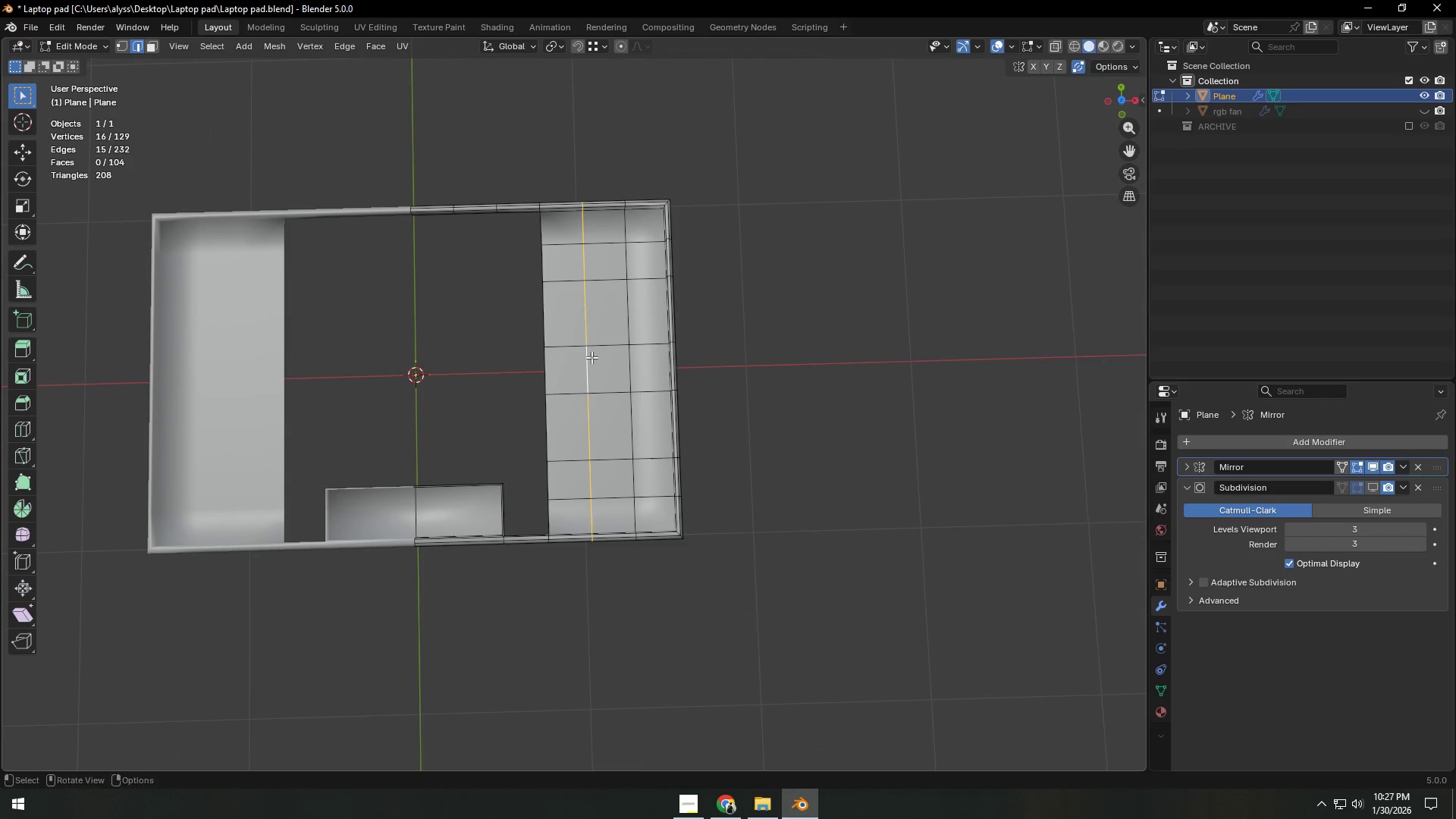 
scroll: coordinate [584, 363], scroll_direction: up, amount: 3.0
 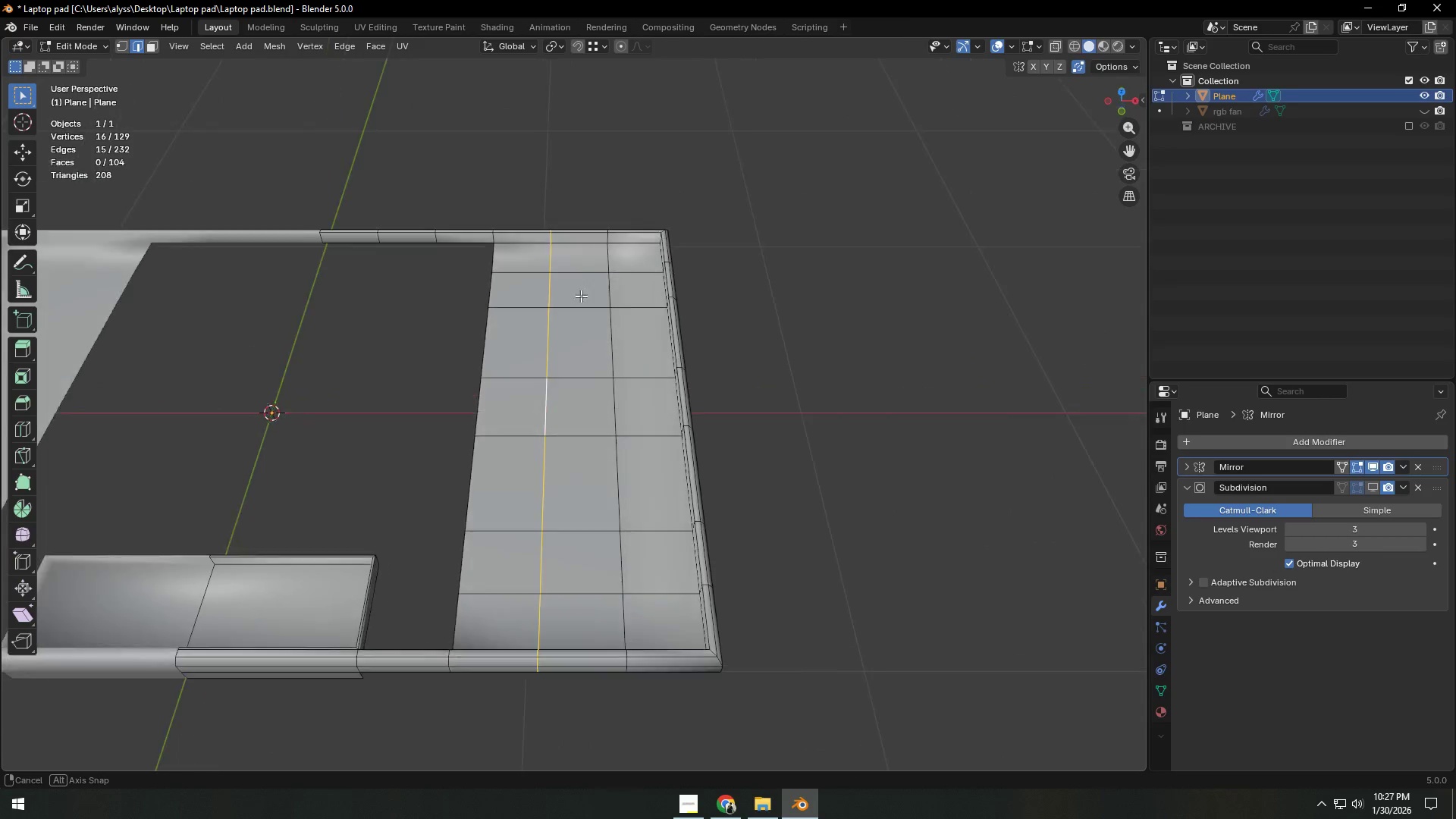 
type(sx0)
key(NumpadEnter)
 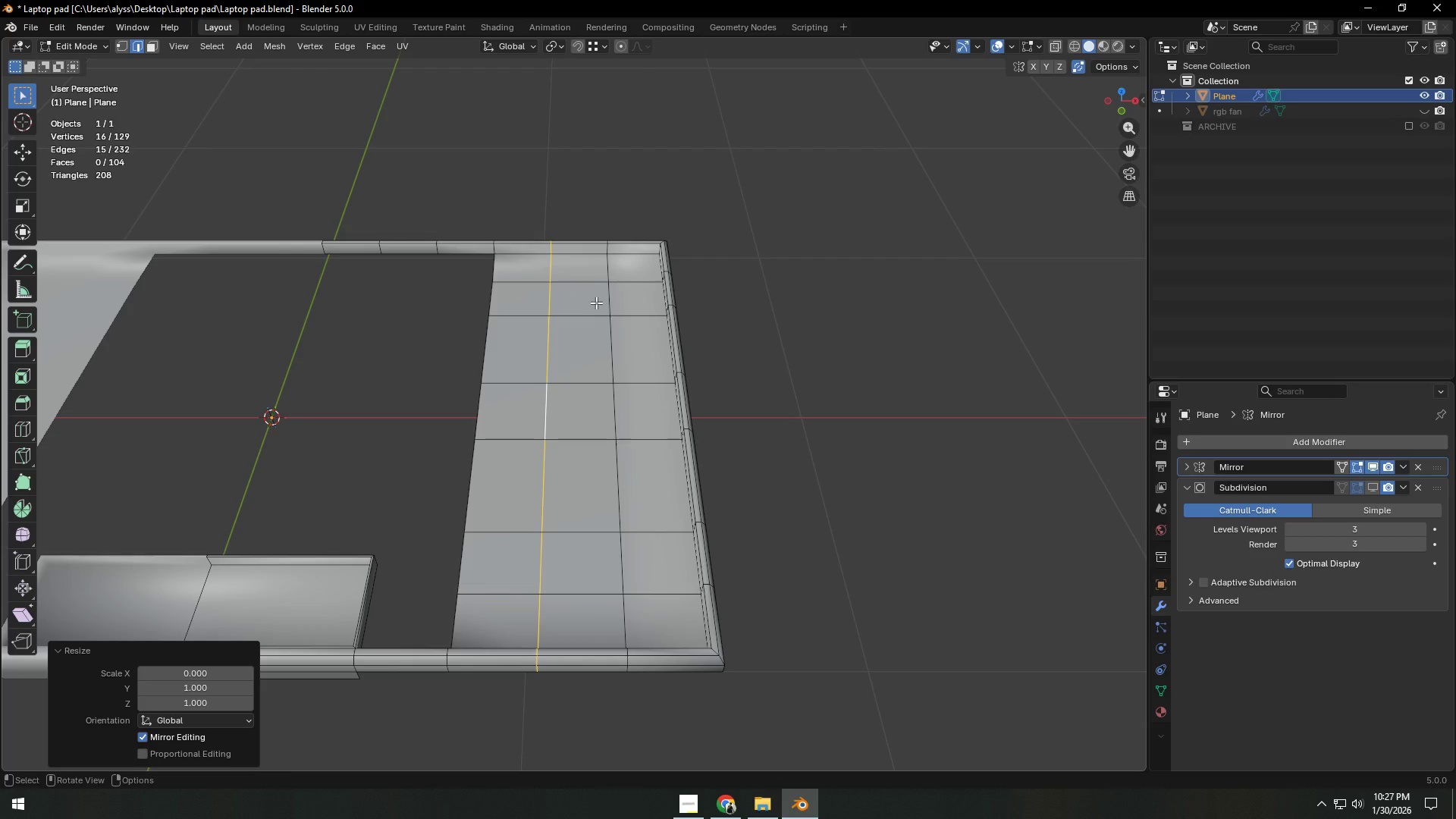 
hold_key(key=AltLeft, duration=0.45)
left_click([618, 401])
 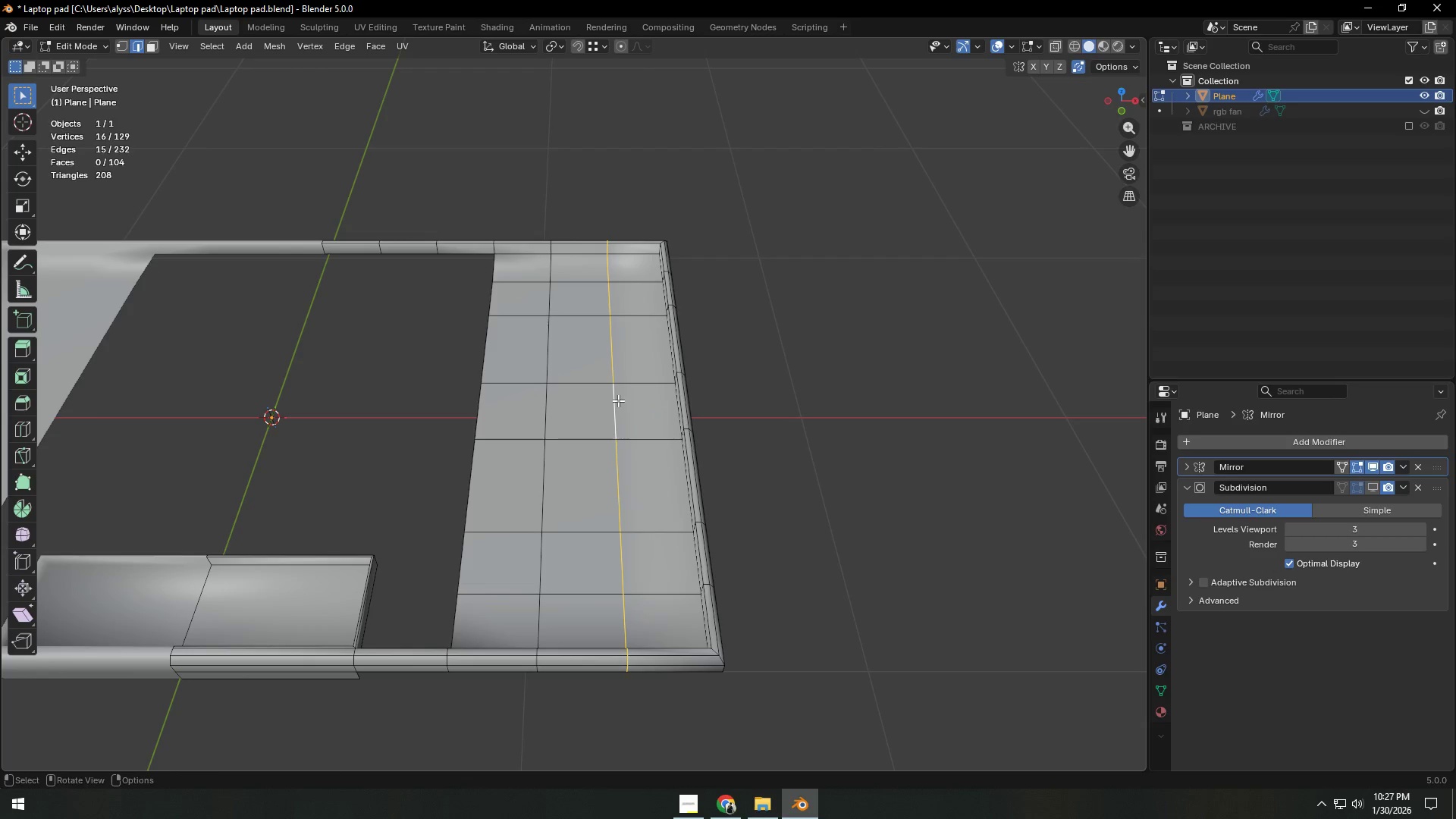 
type(sx0)
key(NumpadEnter)
 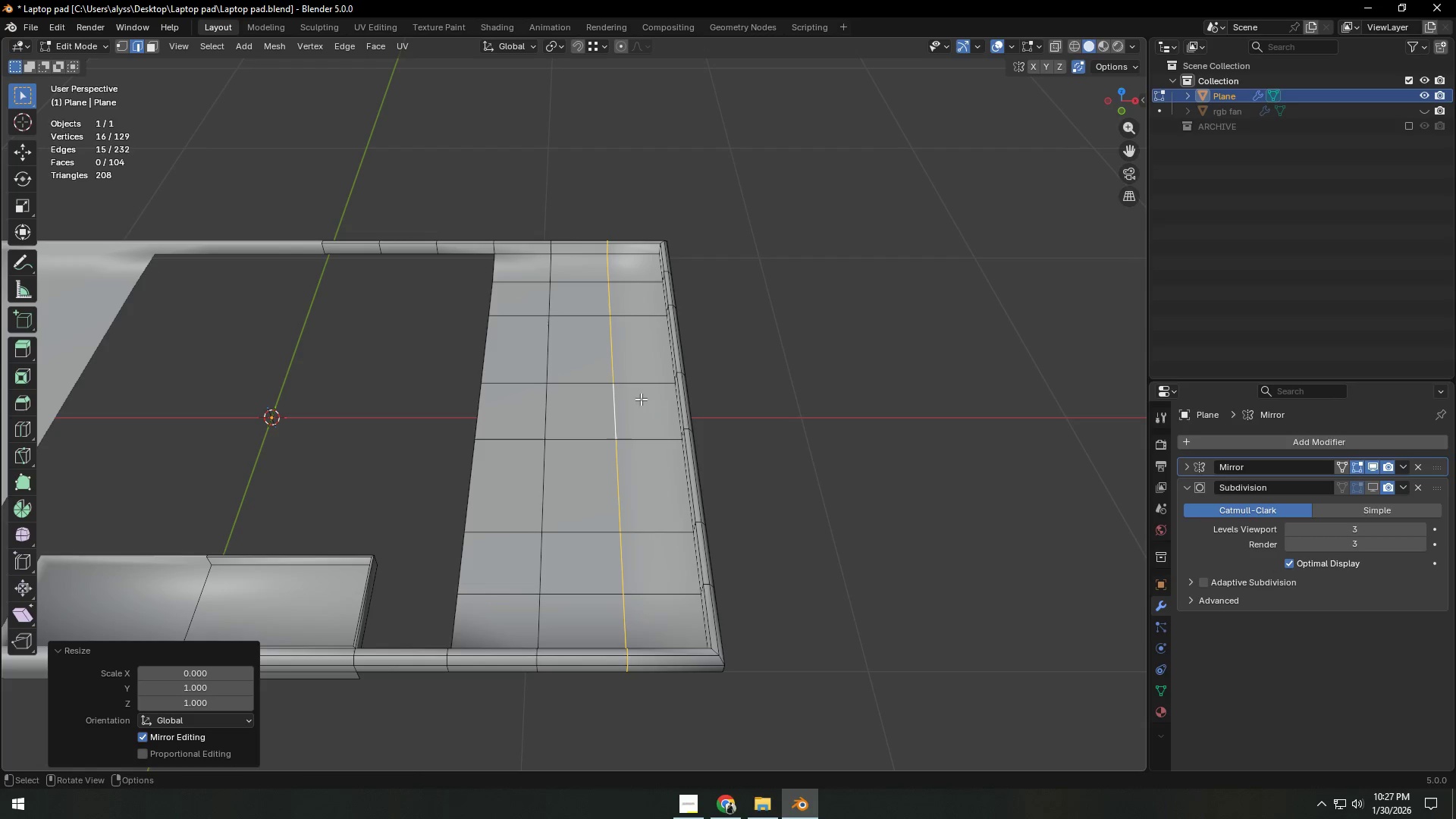 
left_click([832, 376])
 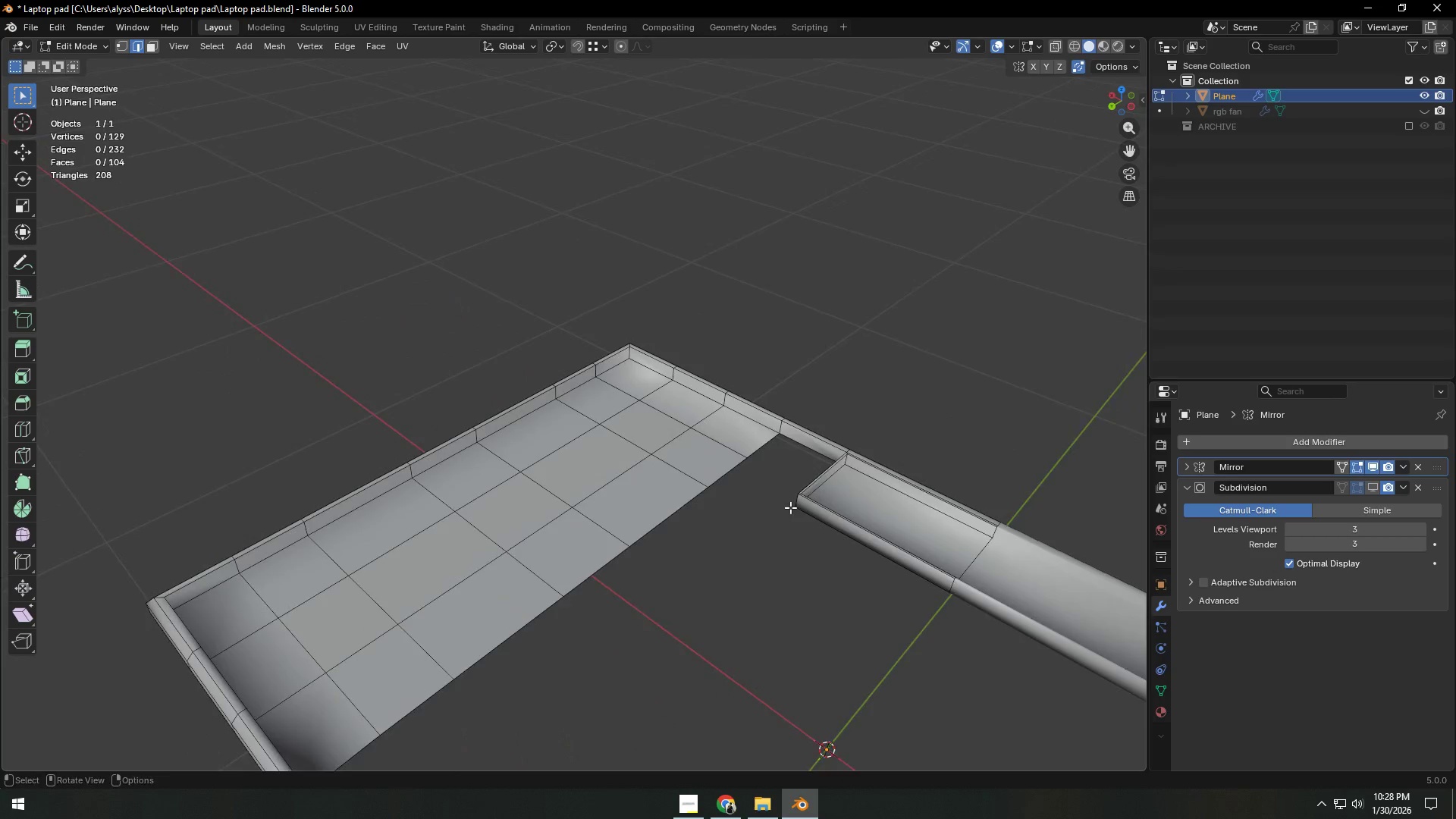 
scroll: coordinate [822, 500], scroll_direction: up, amount: 4.0
 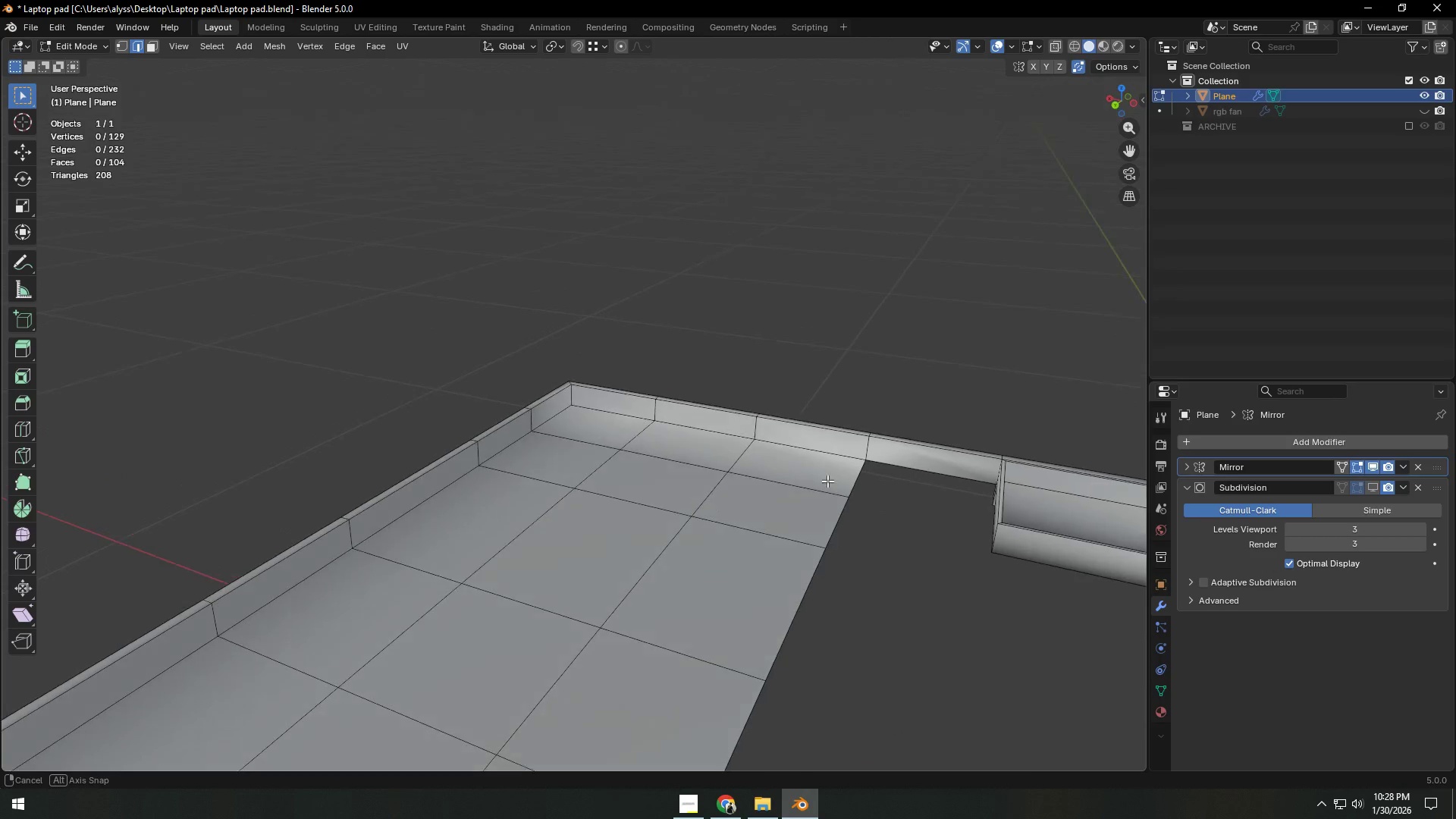 
hold_key(key=ShiftLeft, duration=0.34)
 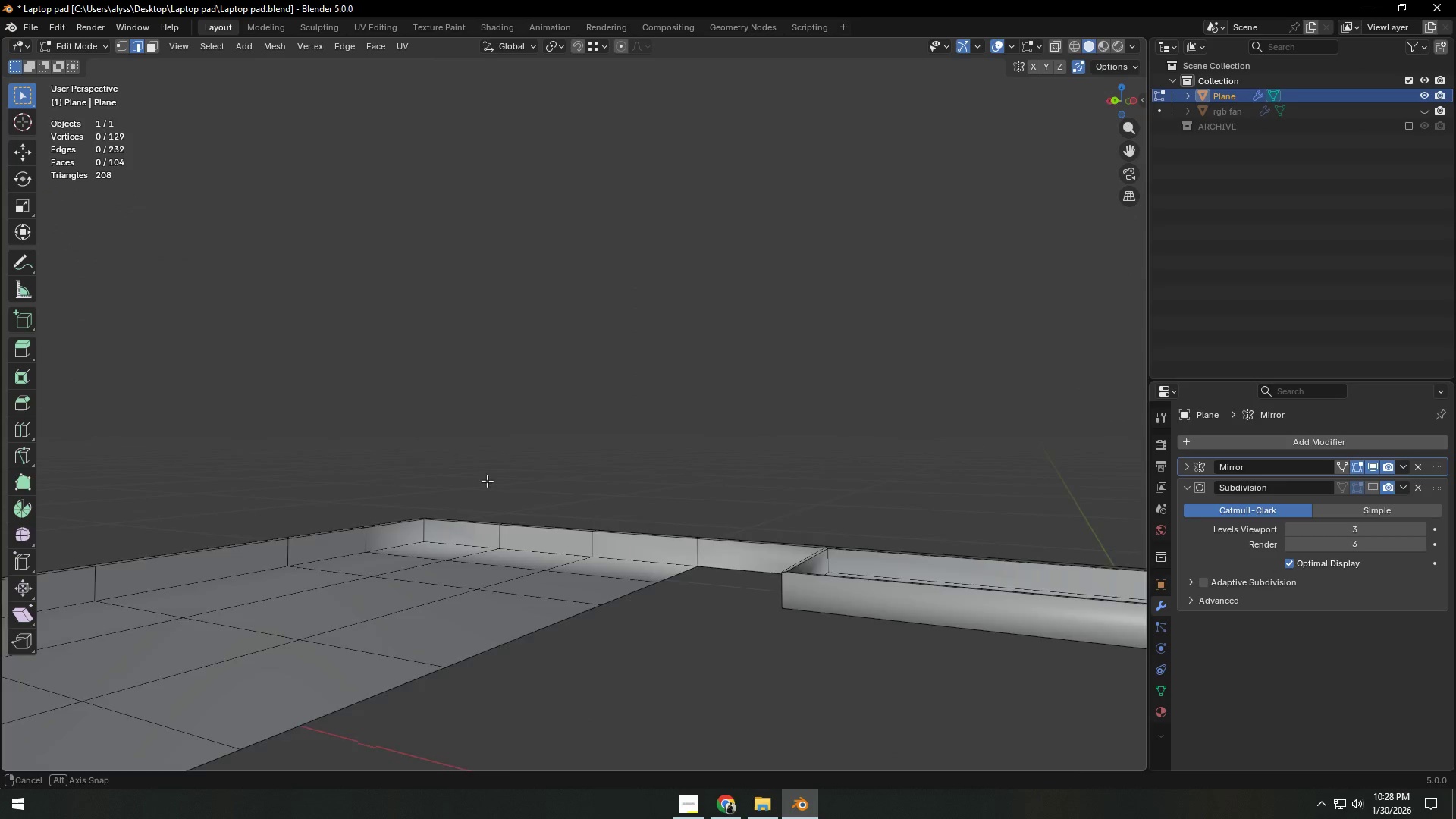 
hold_key(key=ShiftLeft, duration=0.56)
 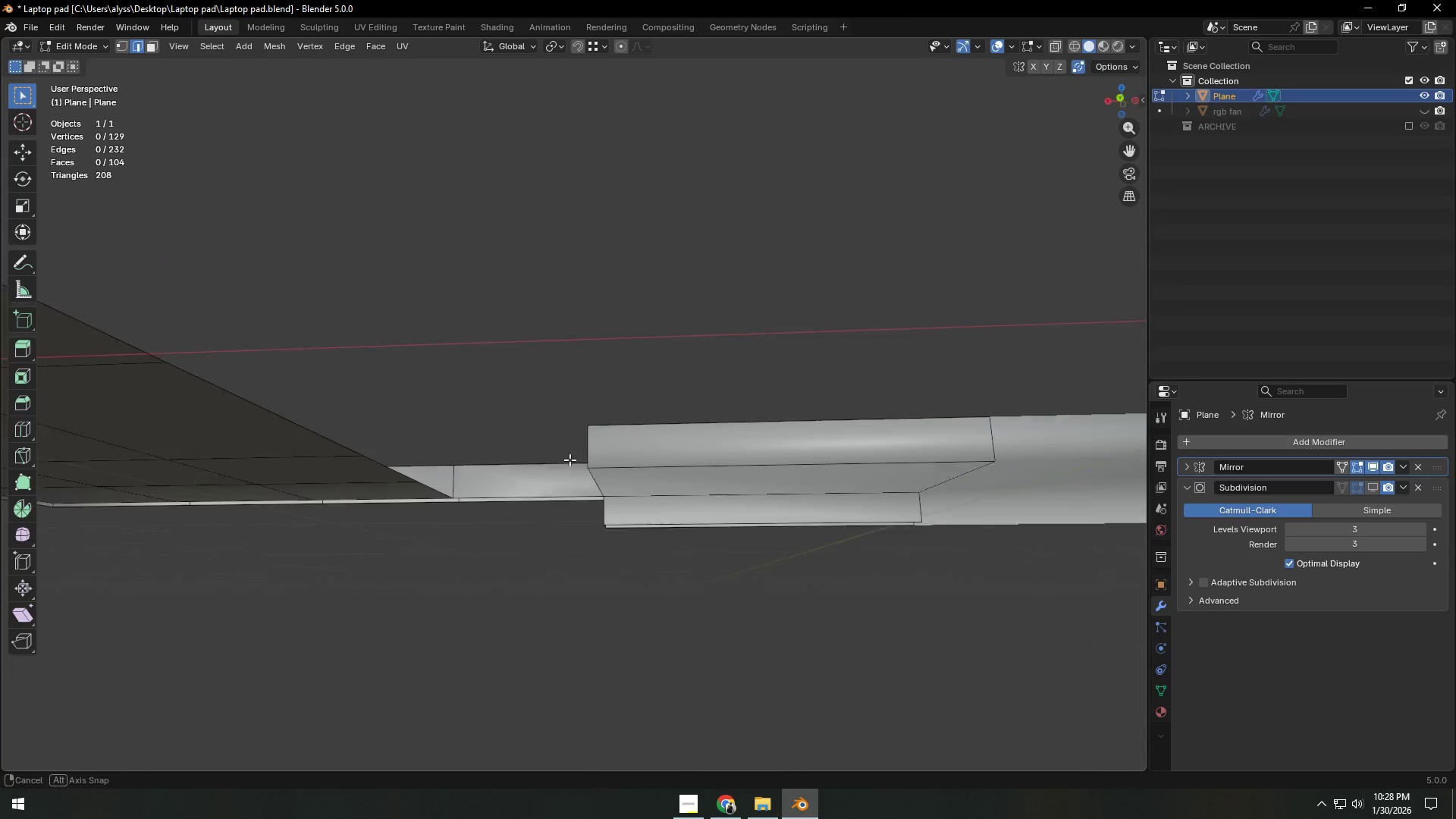 
scroll: coordinate [576, 519], scroll_direction: up, amount: 1.0
 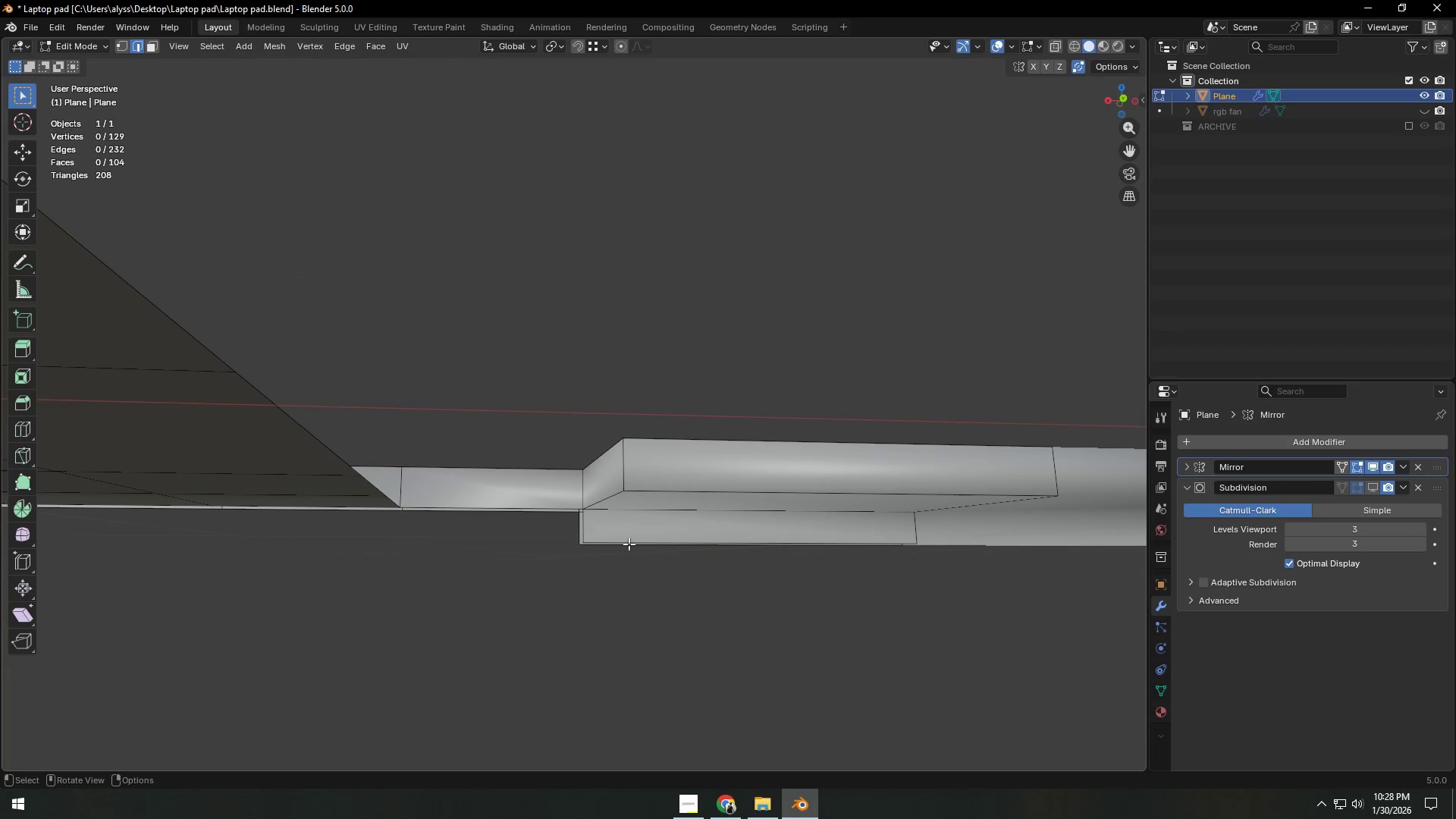 
key(2)
 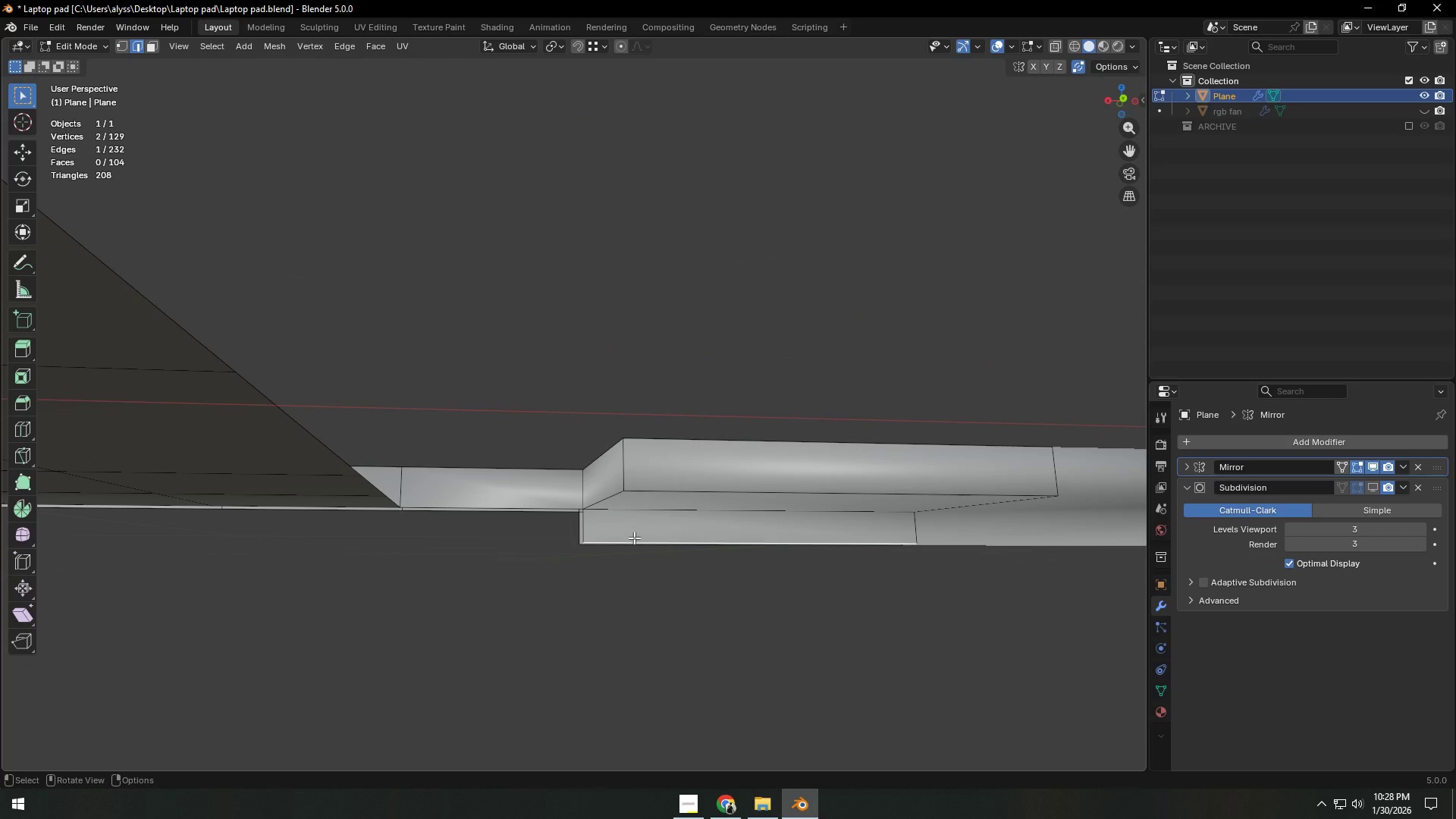 
left_click([634, 538])
 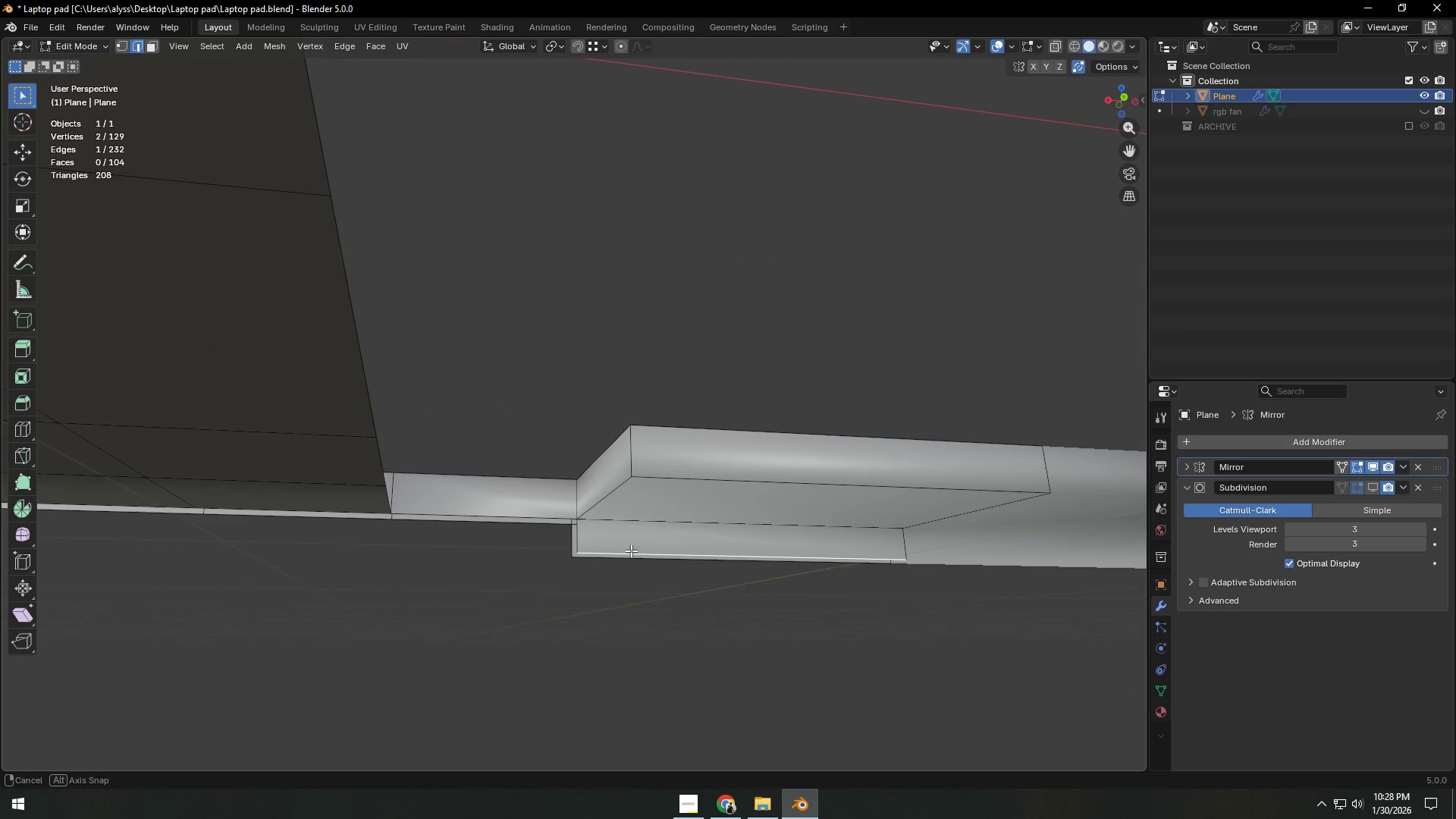 
key(Shift+ShiftLeft)
 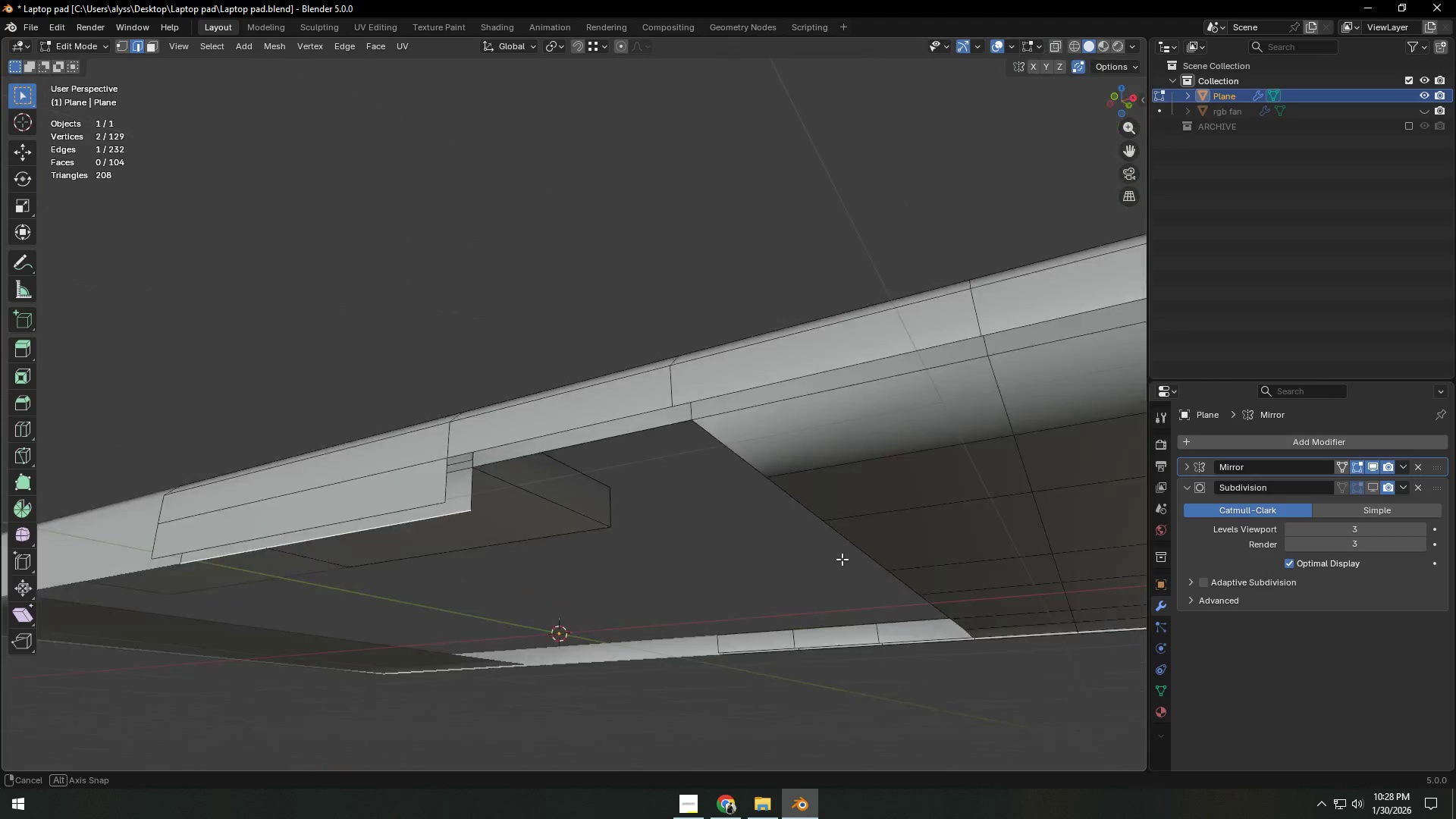 
hold_key(key=ShiftLeft, duration=0.42)
left_click([418, 506])
 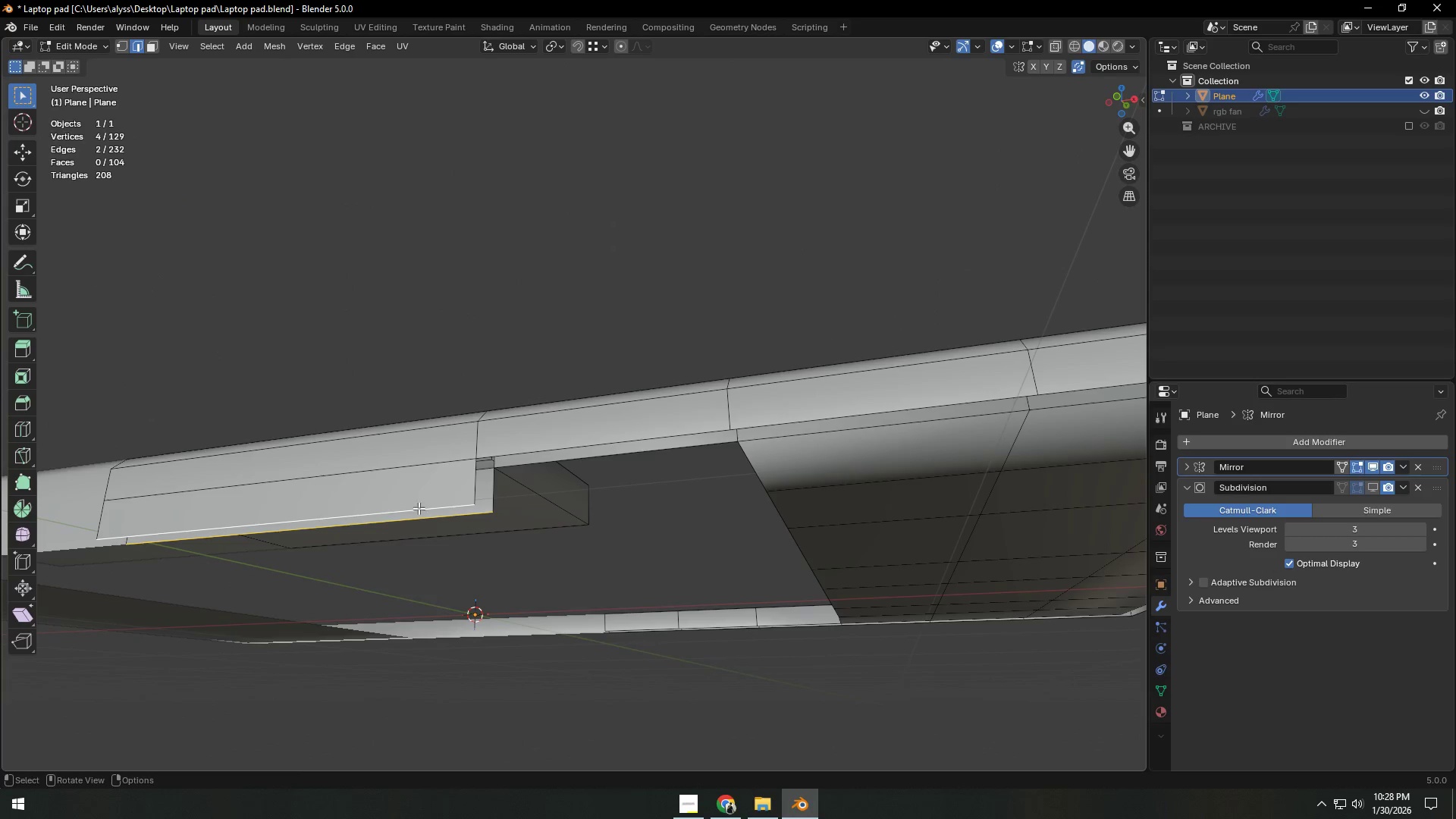 
key(X)
 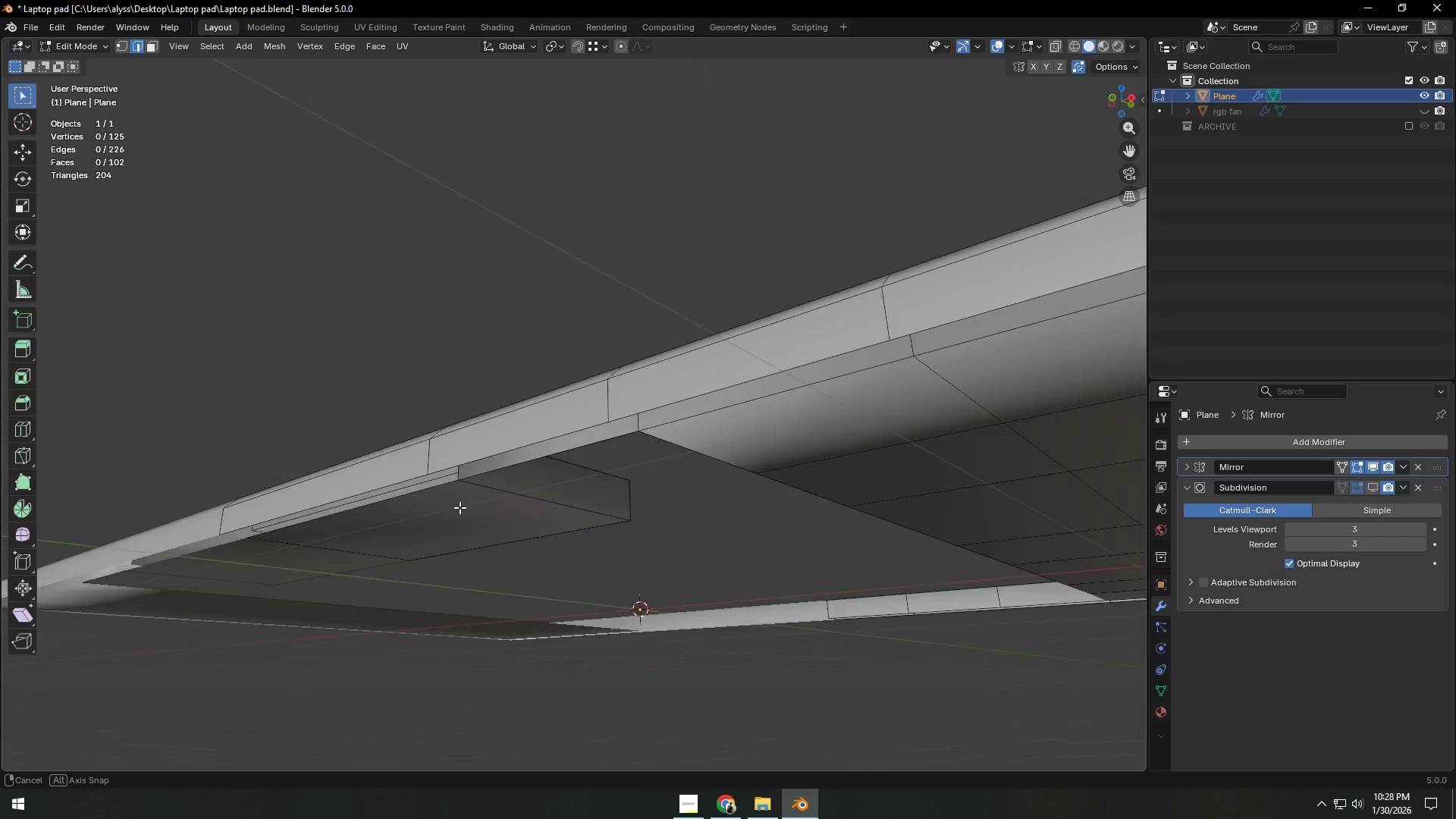 
scroll: coordinate [547, 569], scroll_direction: down, amount: 3.0
 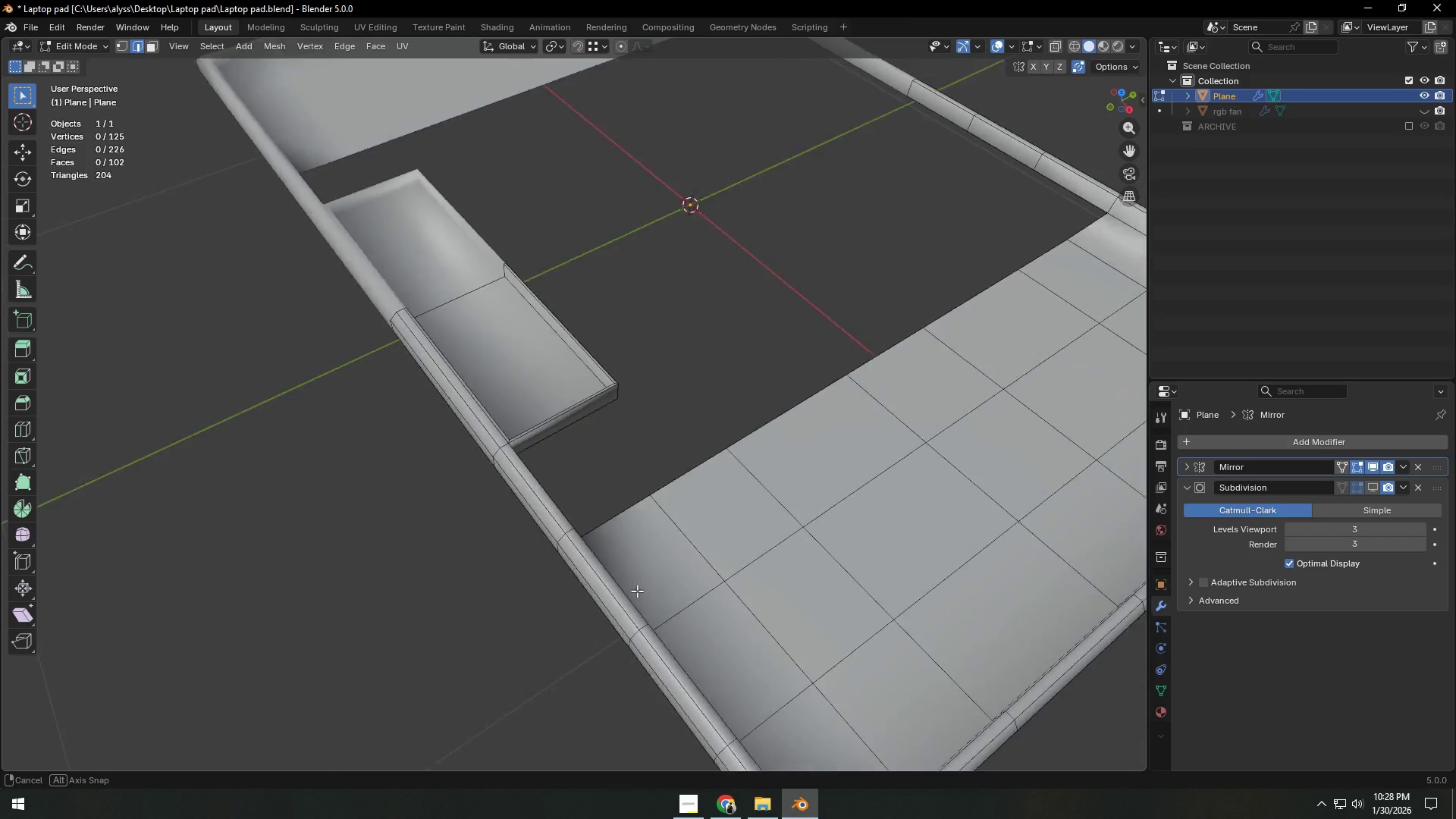 
hold_key(key=ShiftLeft, duration=0.38)
scroll: coordinate [616, 541], scroll_direction: down, amount: 1.0
 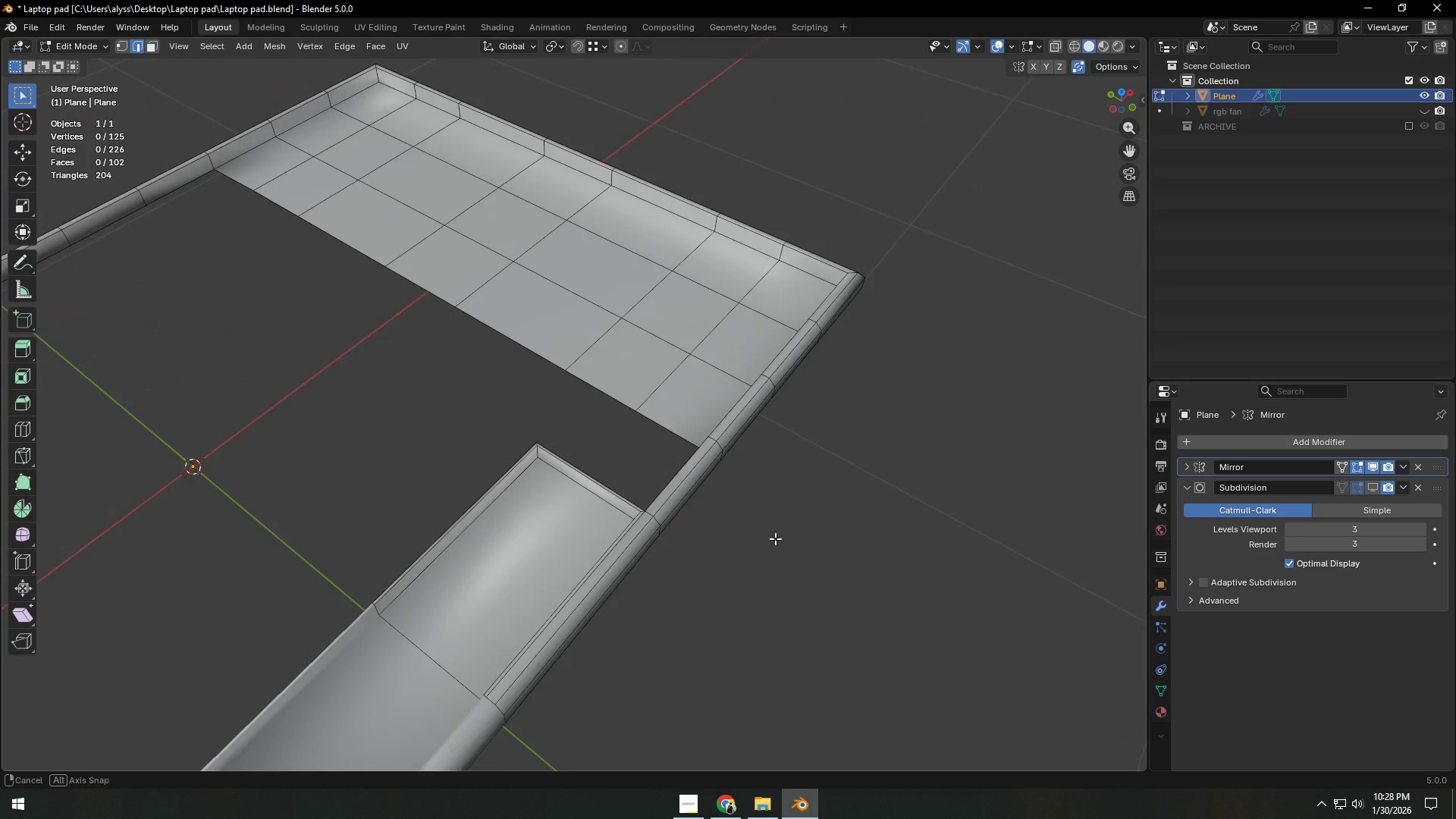 
hold_key(key=ShiftLeft, duration=0.42)
 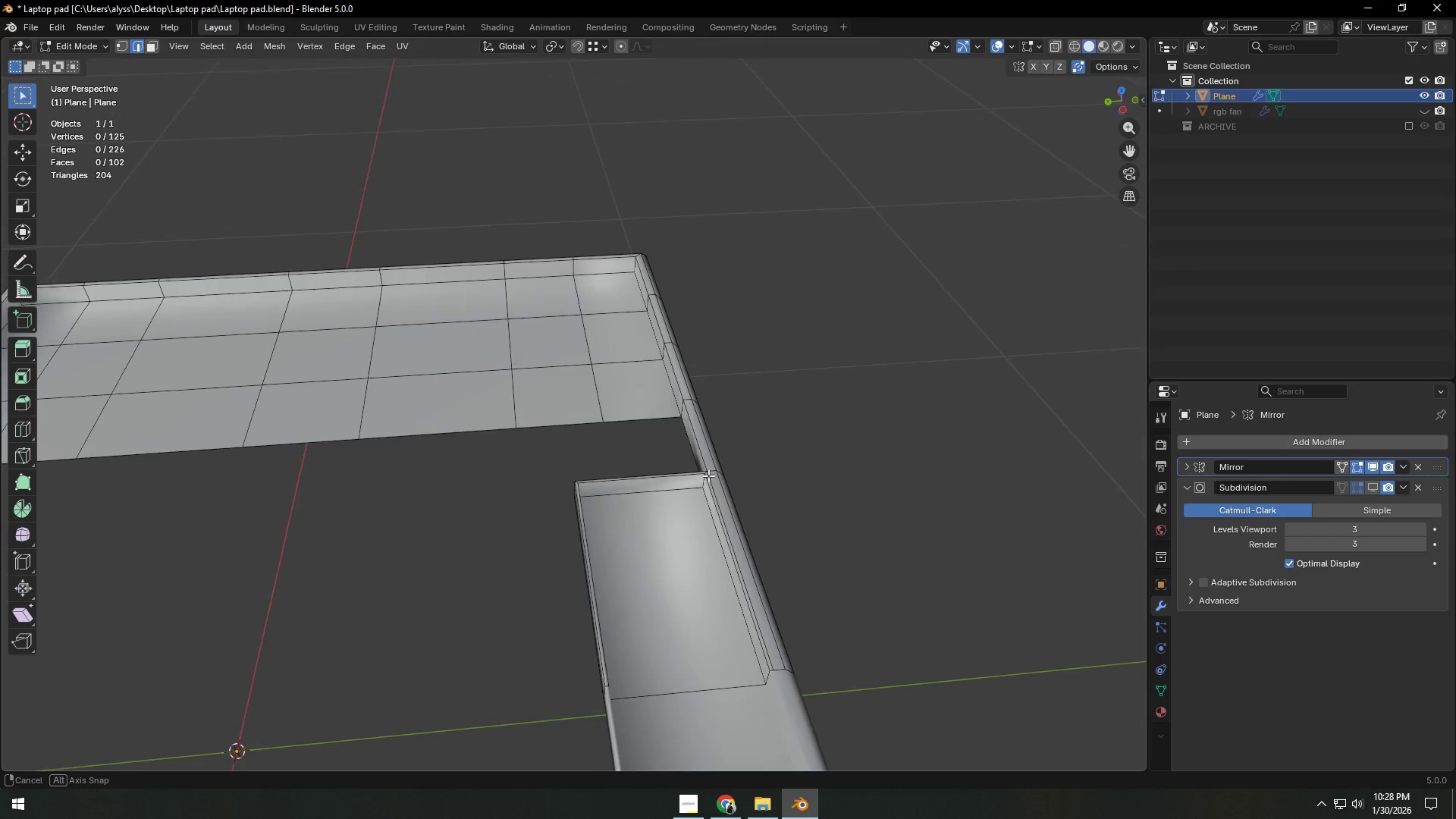 
hold_key(key=ShiftLeft, duration=1.38)
 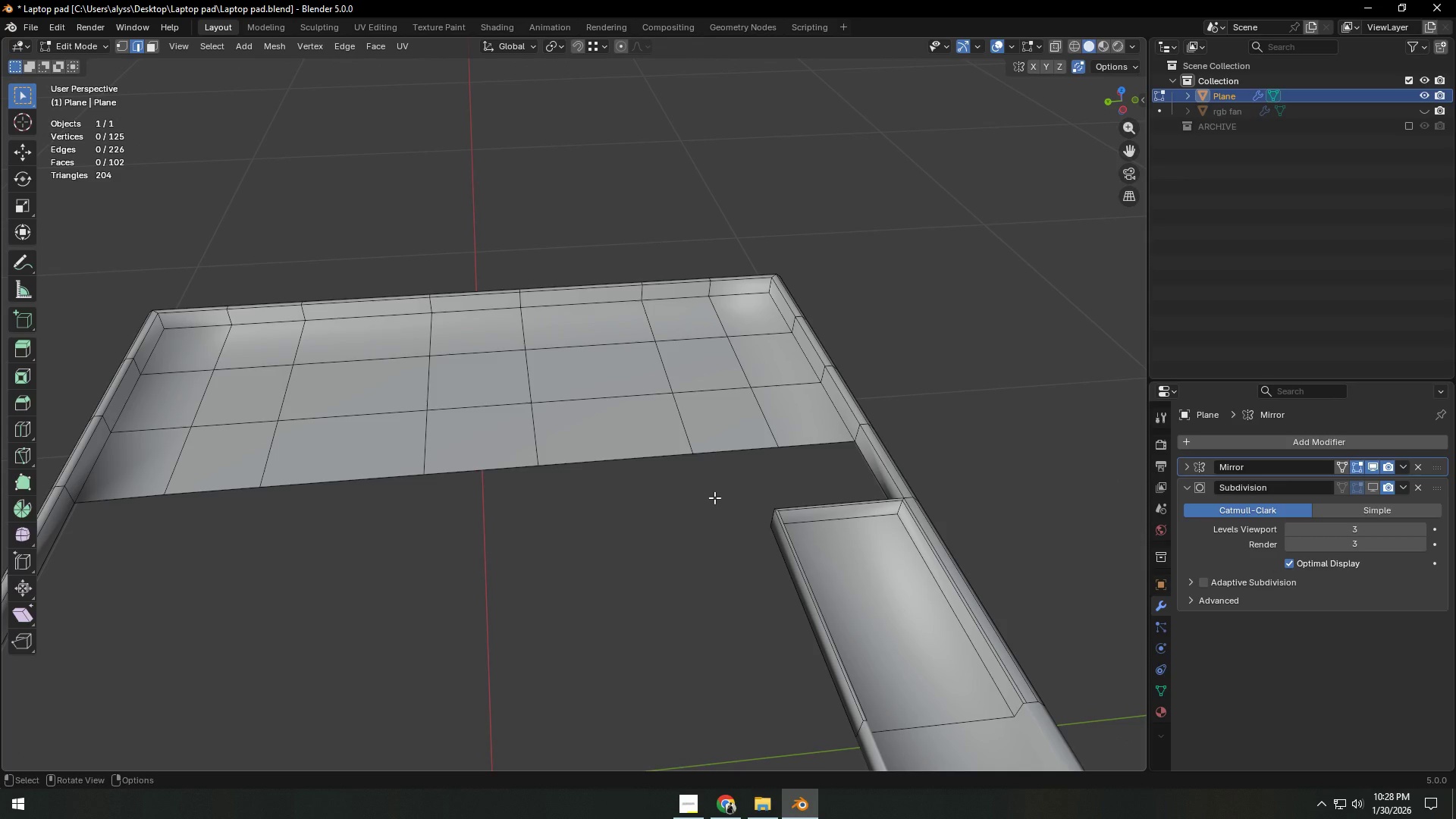 
hold_key(key=ShiftLeft, duration=0.62)
 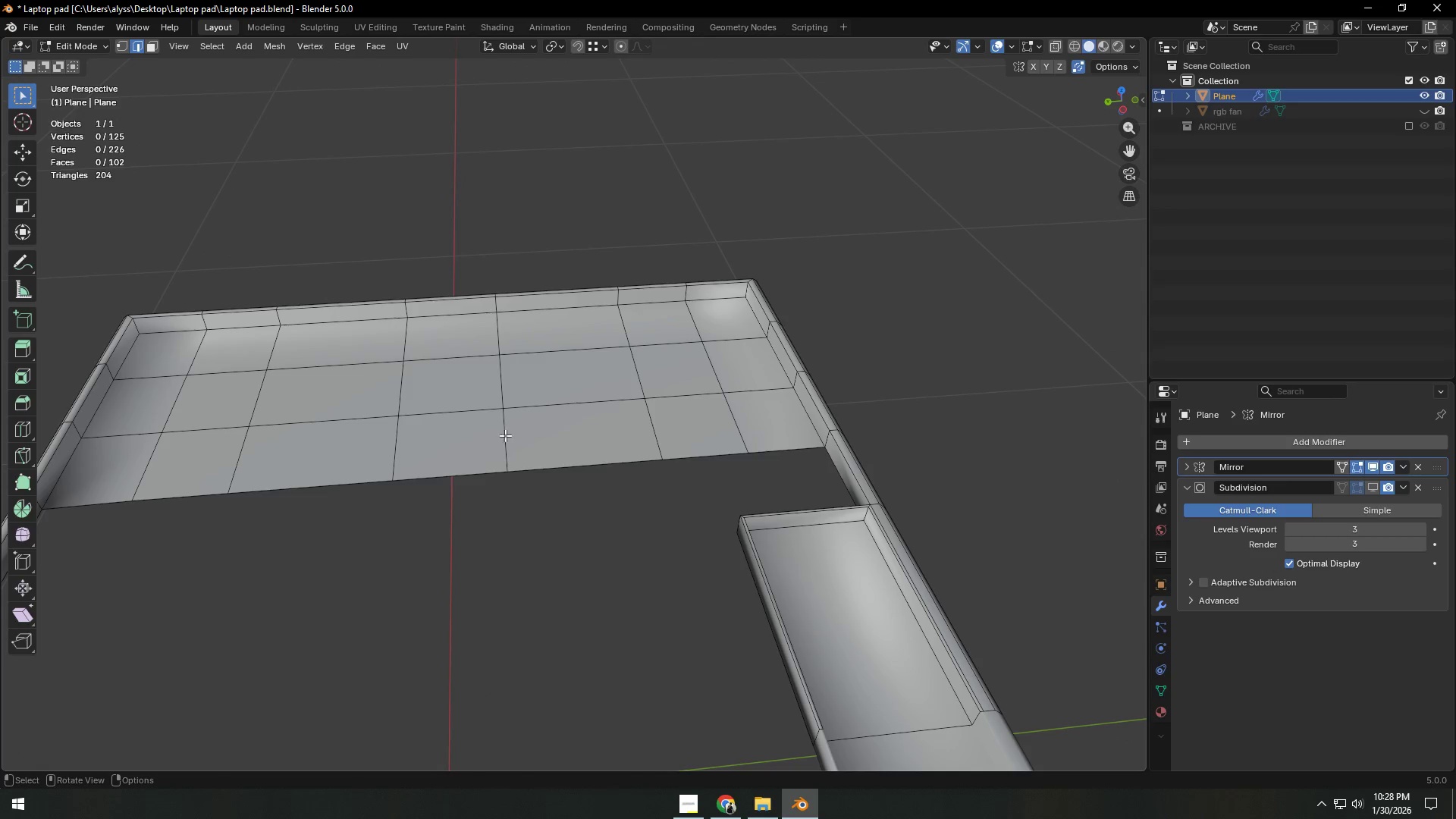 
hold_key(key=AltLeft, duration=1.02)
left_click([504, 435])
 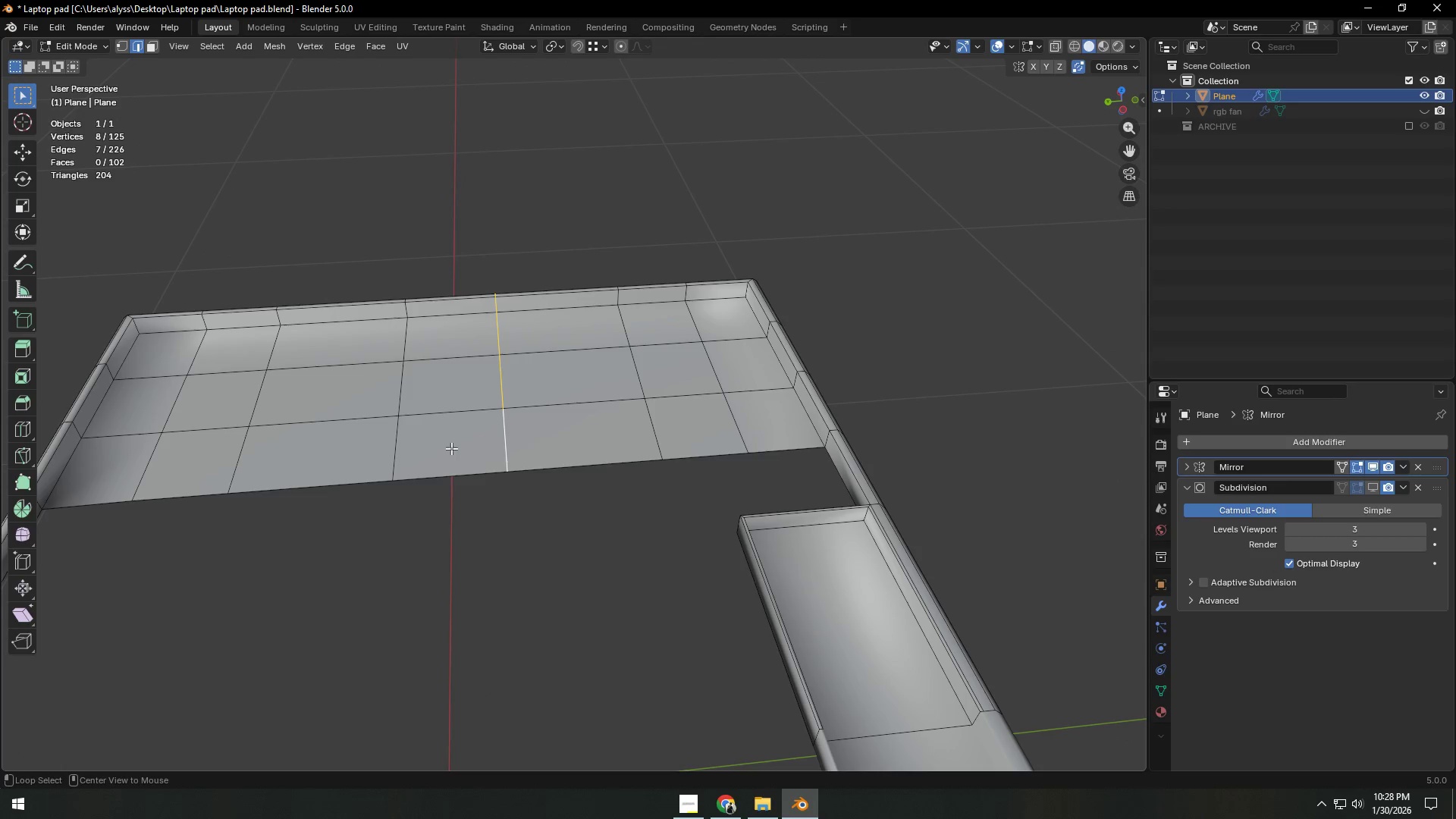 
hold_key(key=ShiftLeft, duration=0.61)
left_click([397, 453])
 